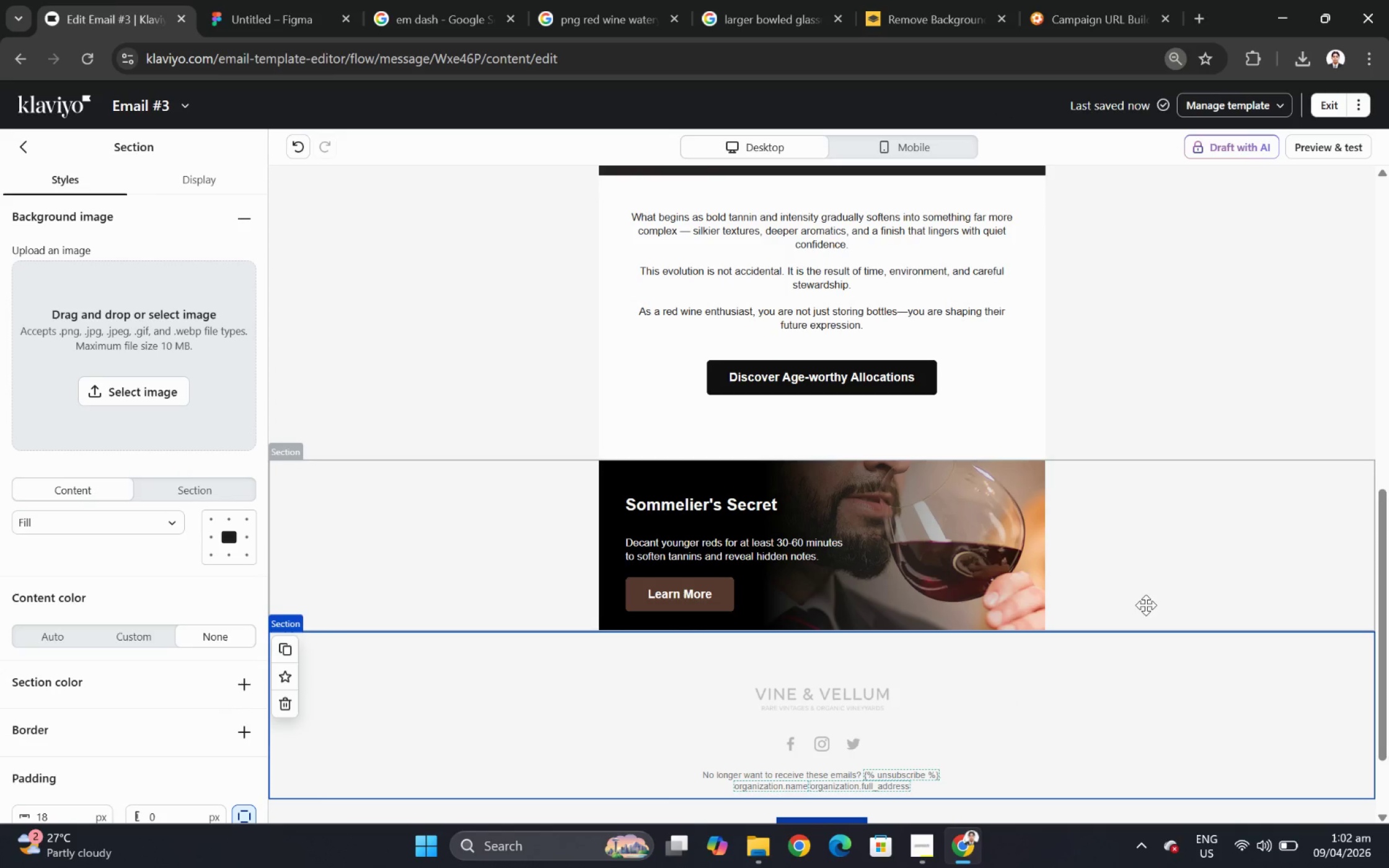 
left_click([796, 635])
 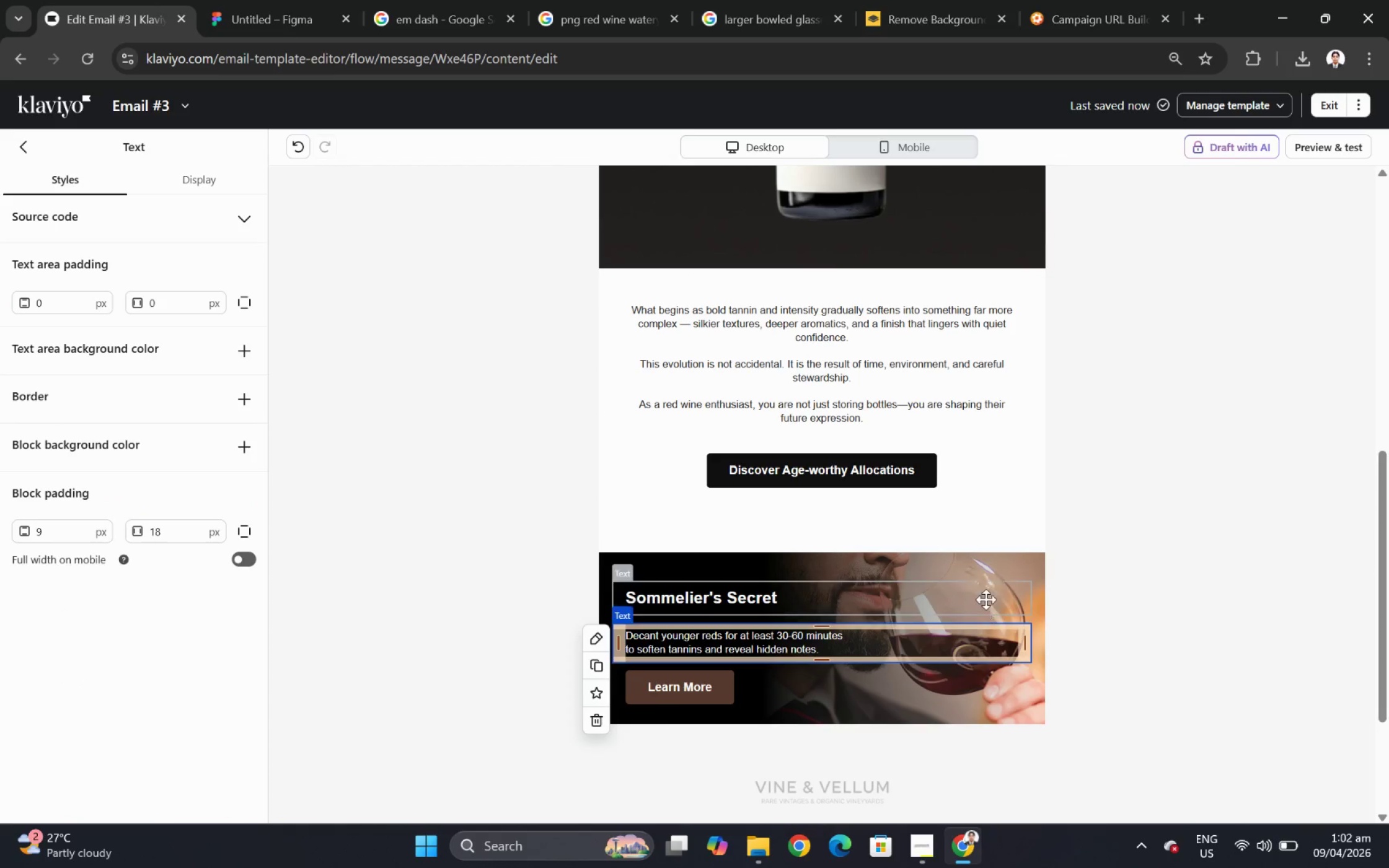 
scroll: coordinate [1142, 588], scroll_direction: up, amount: 1.0
 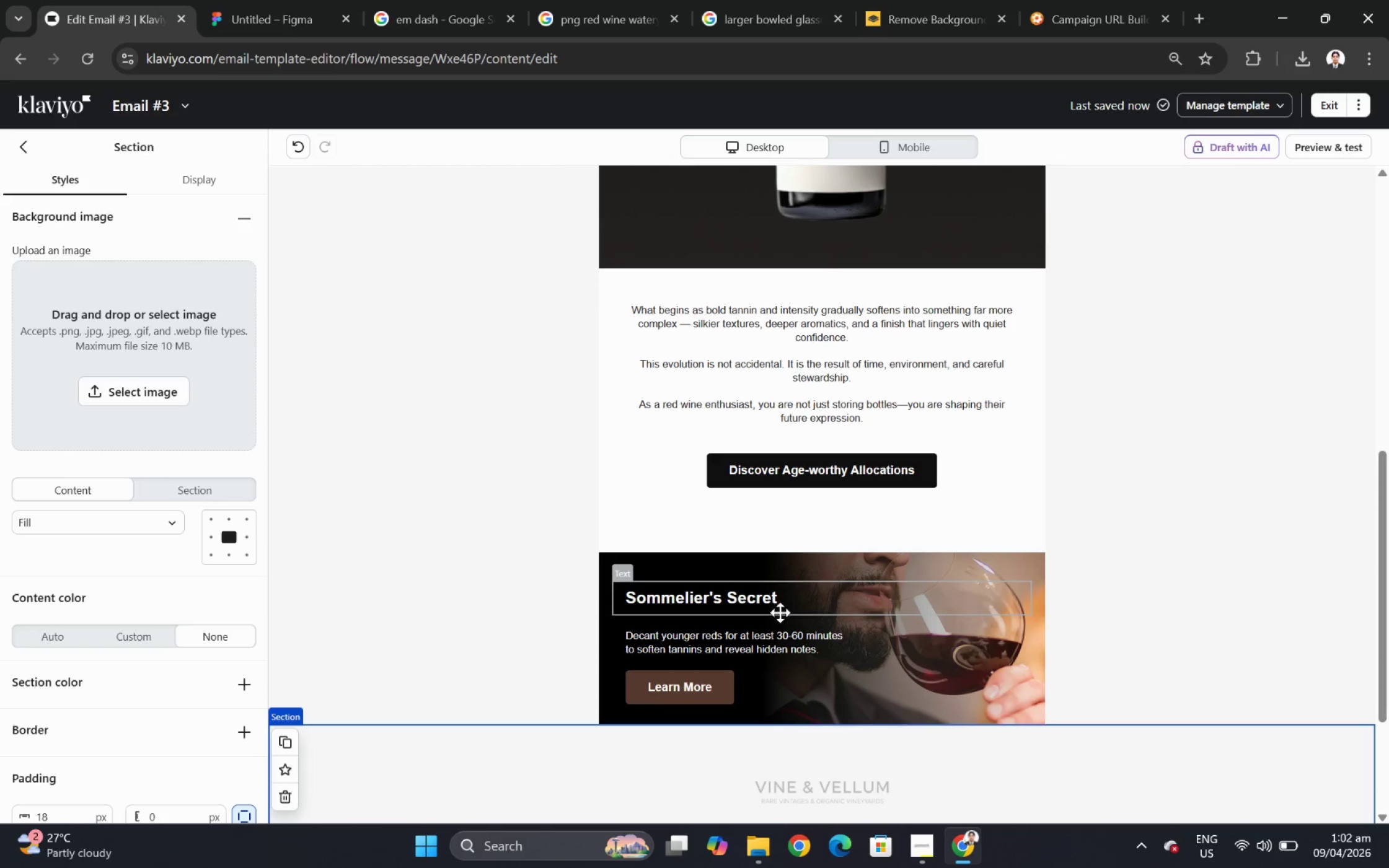 
left_click([985, 587])
 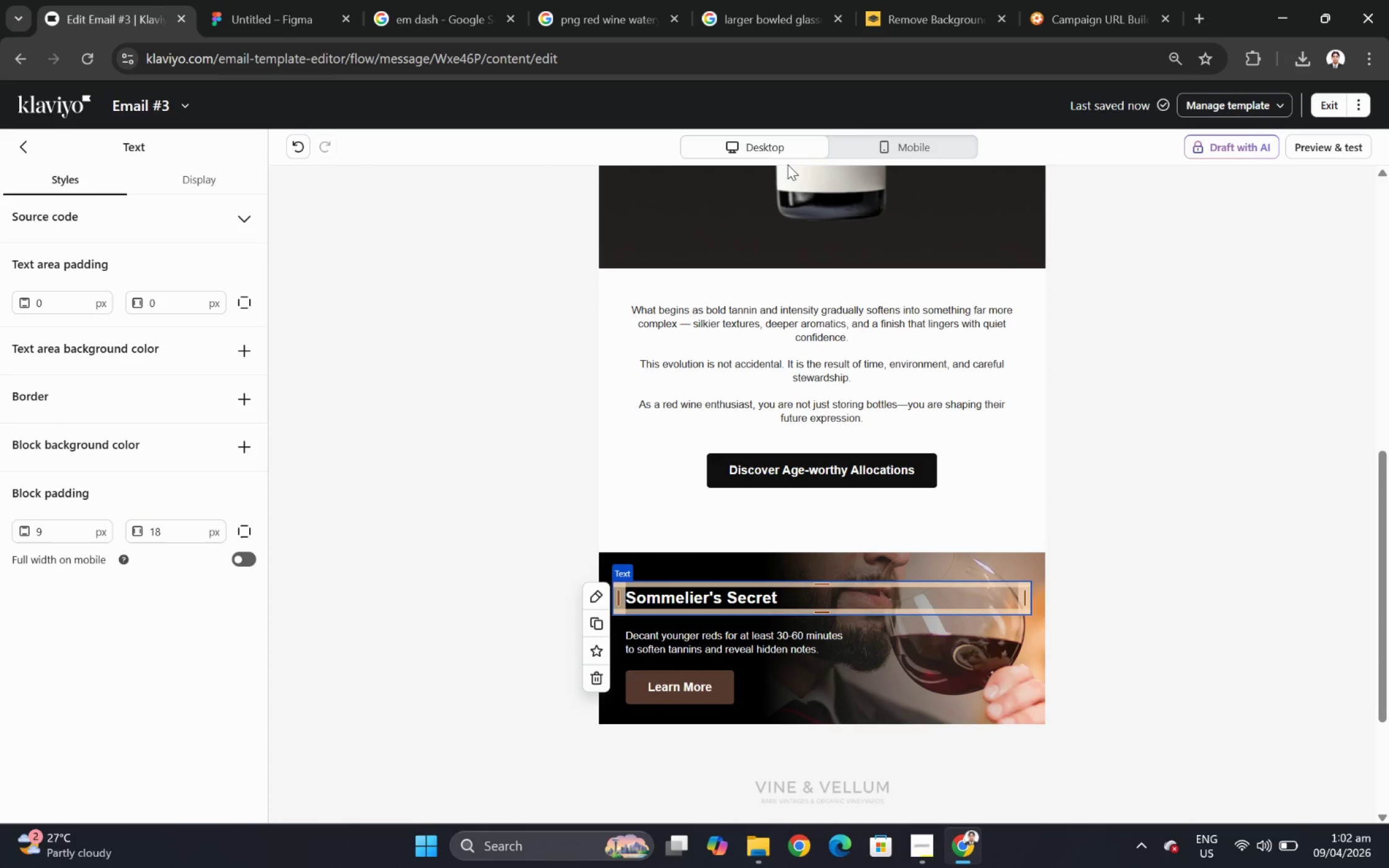 
wait(12.09)
 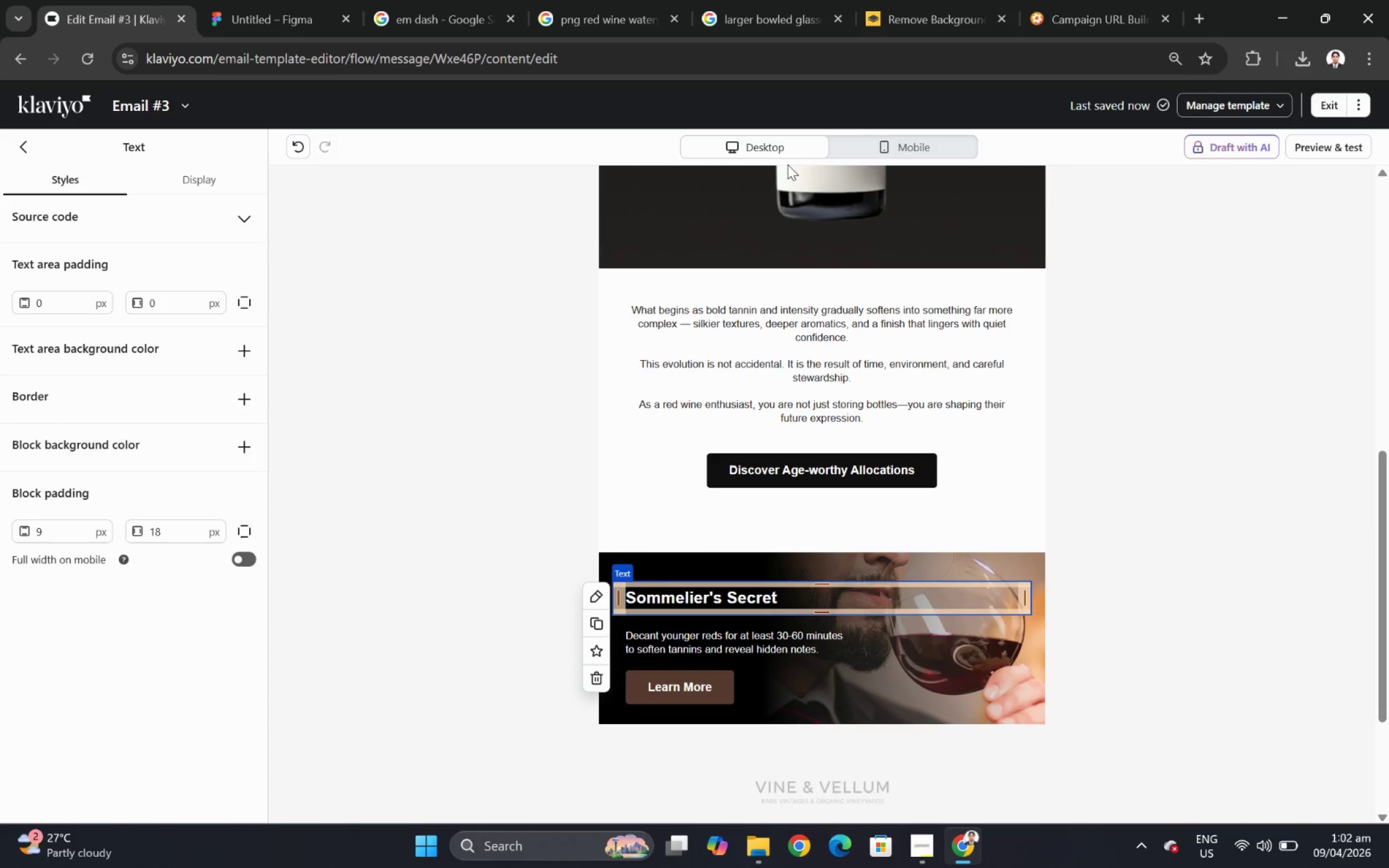 
left_click([582, 3])
 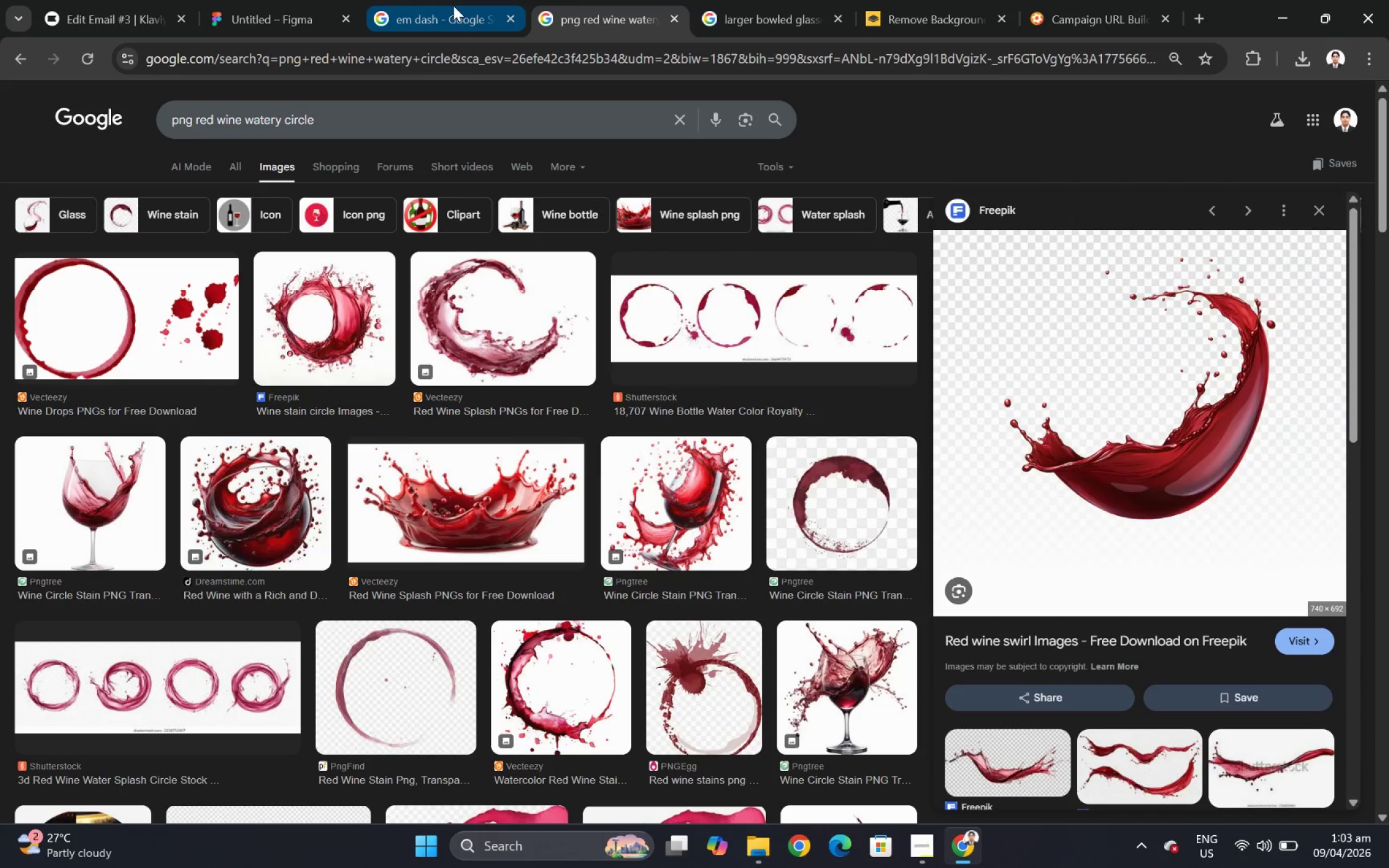 
left_click([453, 6])
 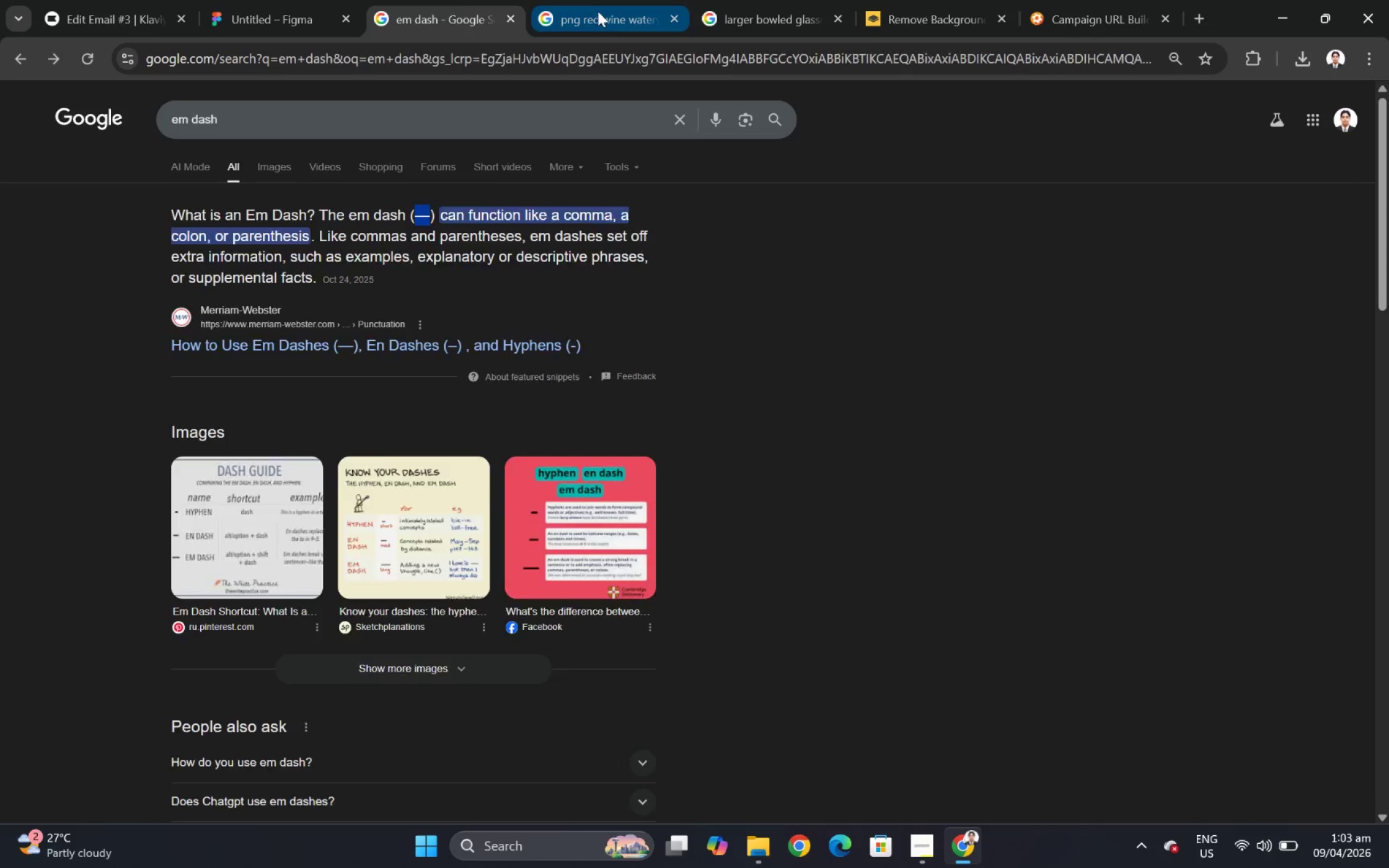 
double_click([736, 11])
 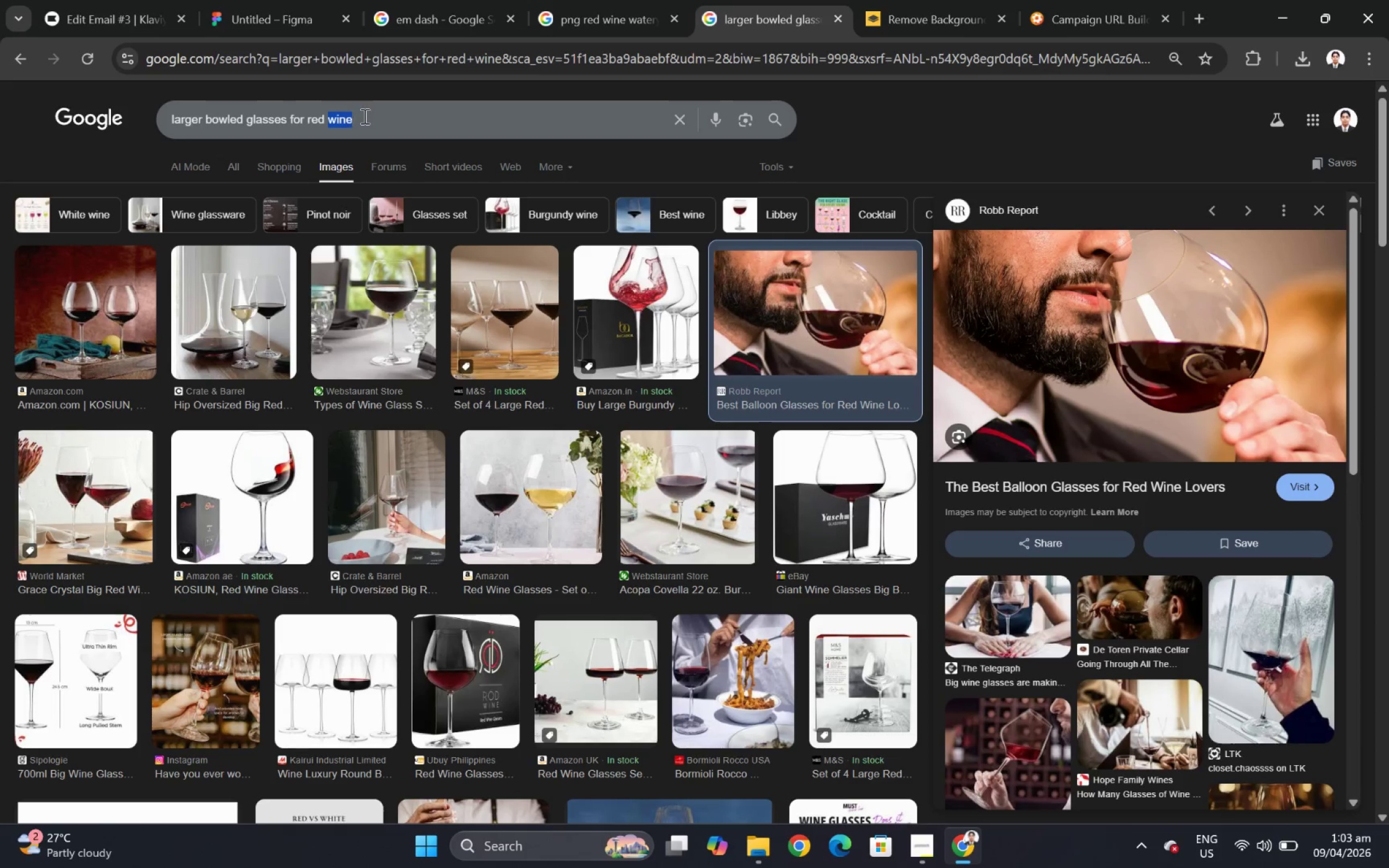 
double_click([366, 116])
 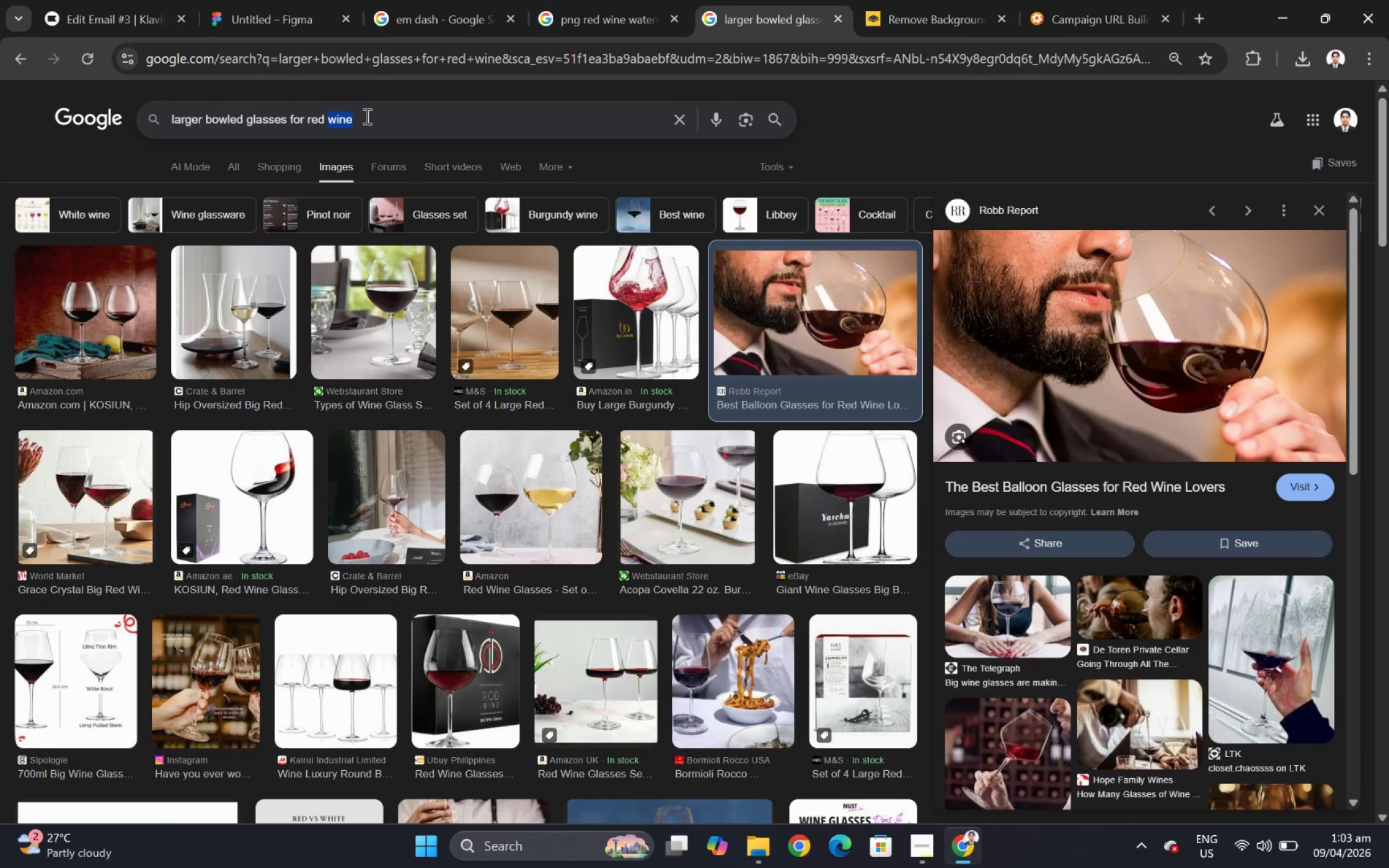 
triple_click([366, 116])
 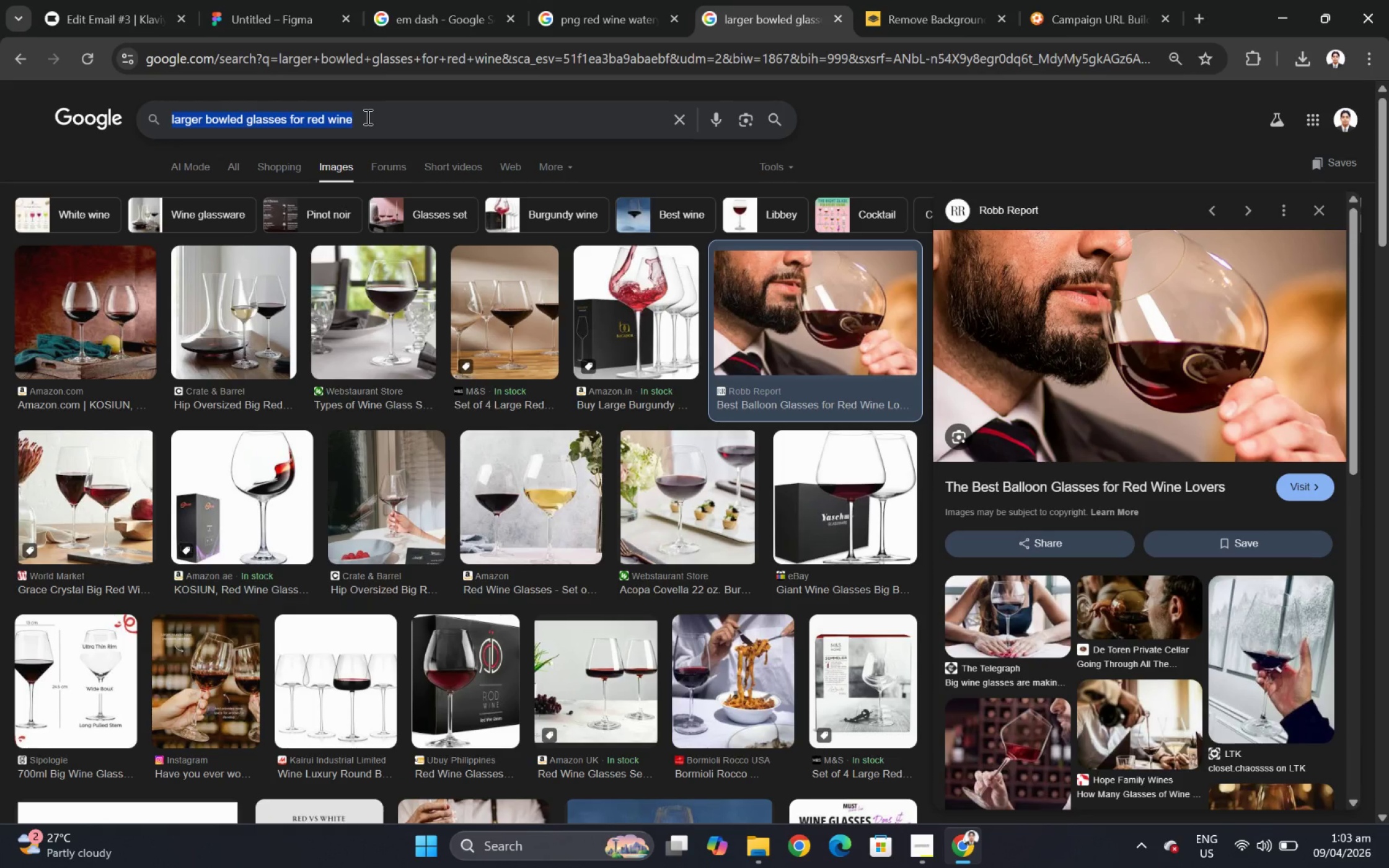 
type(red wine with sifter)
 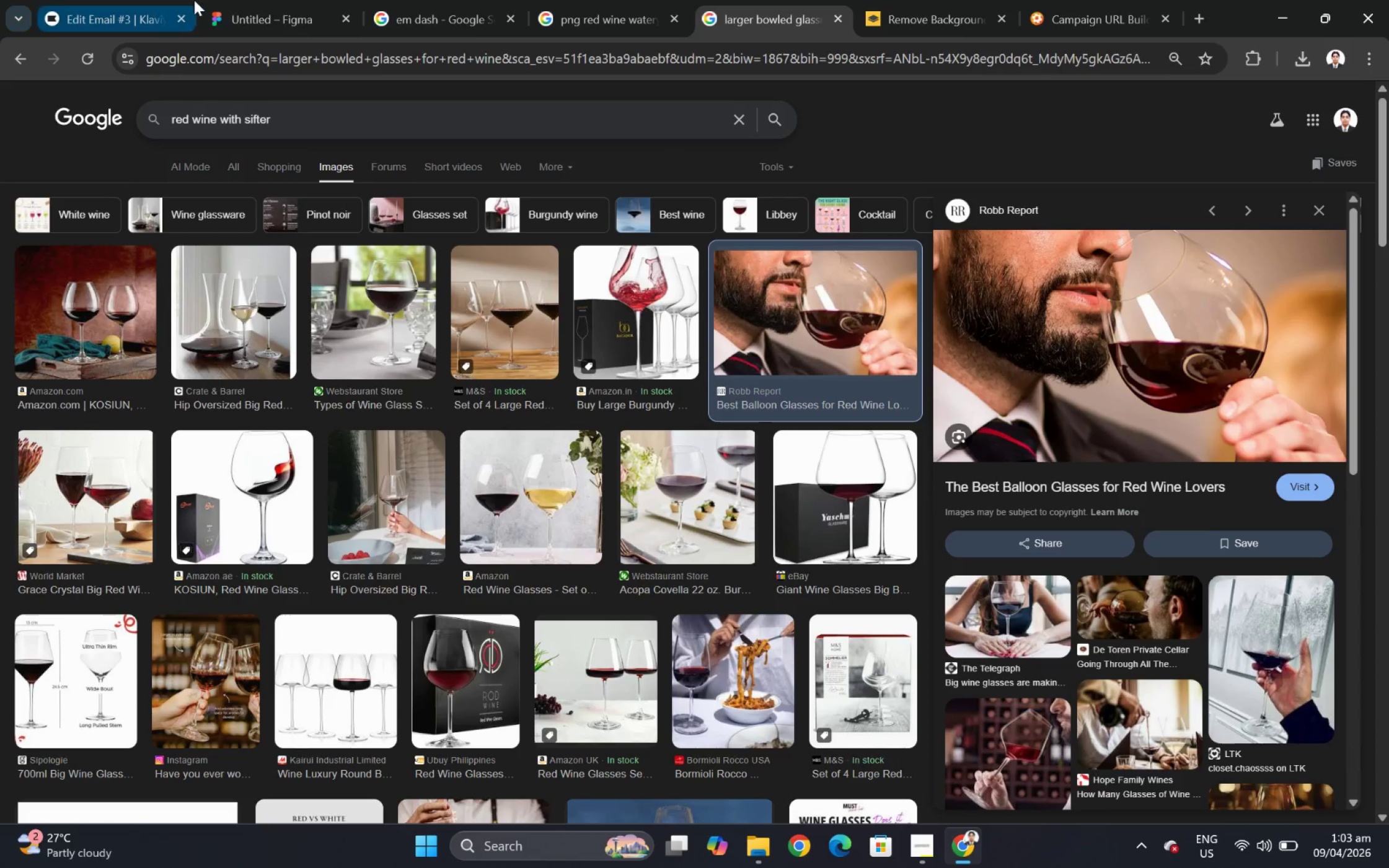 
left_click([131, 0])
 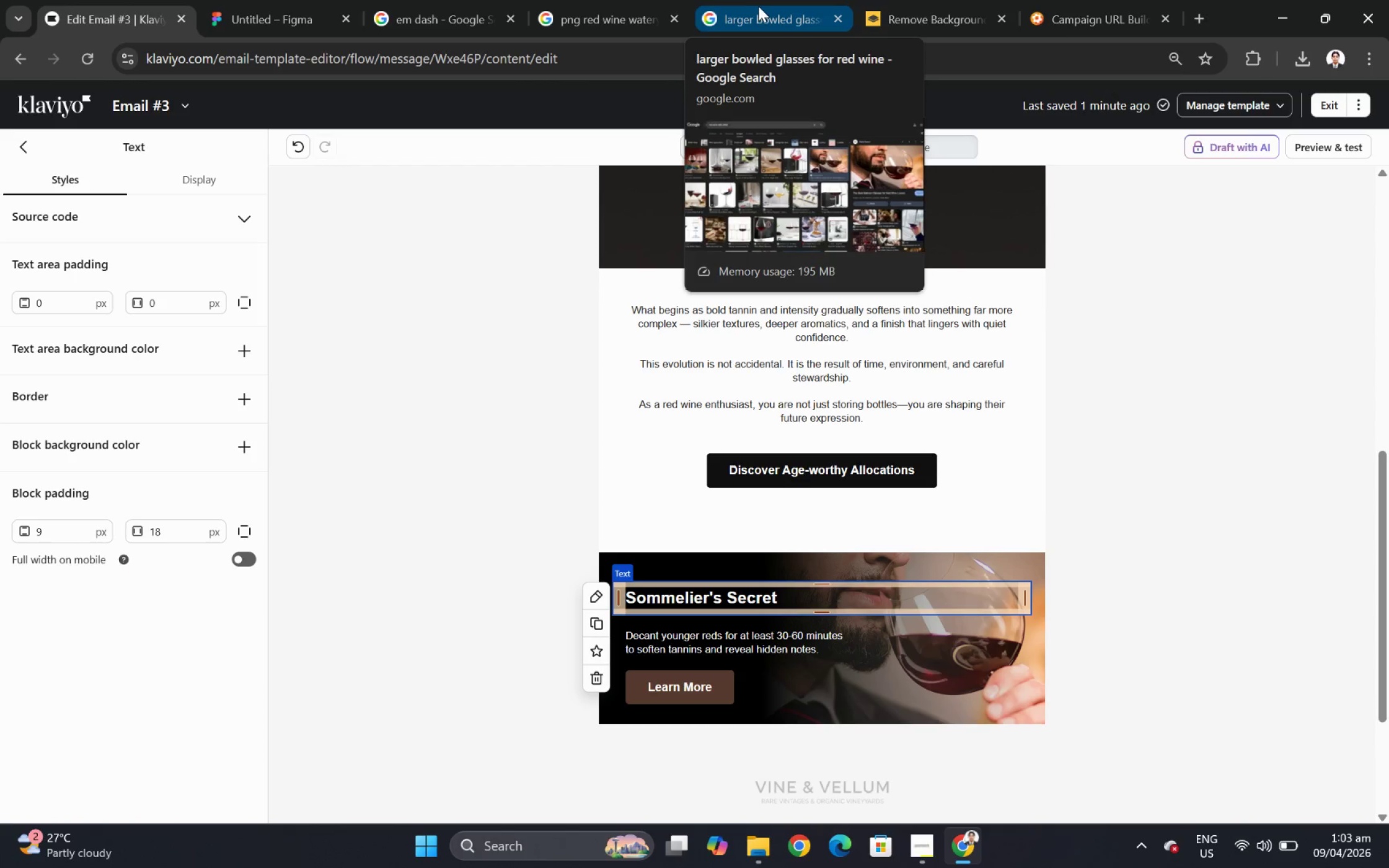 
left_click([758, 6])
 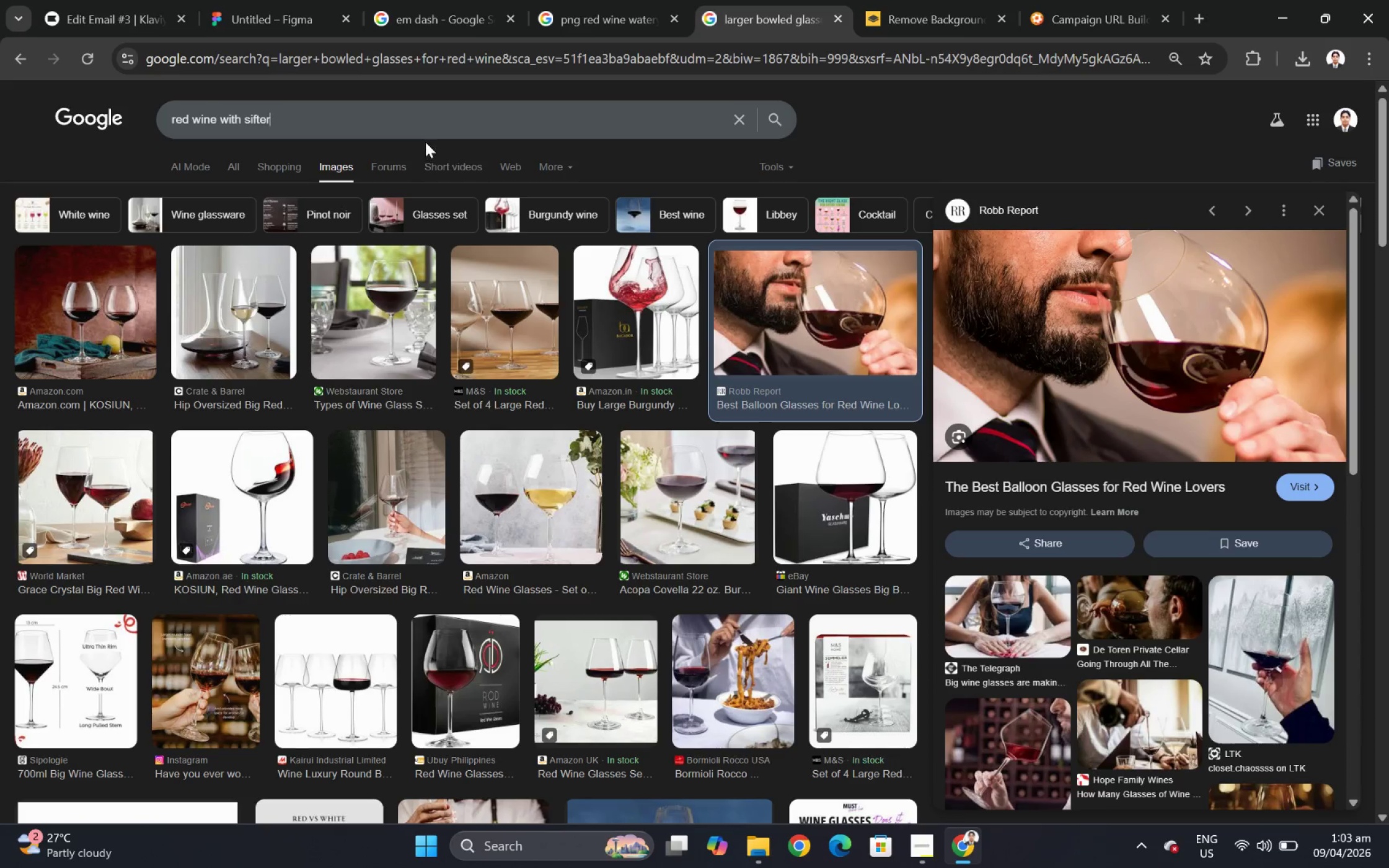 
type( )
key(Backspace)
key(Backspace)
key(Backspace)
key(Backspace)
key(Backspace)
key(Backspace)
type(ofter tannins and hidden notes)
 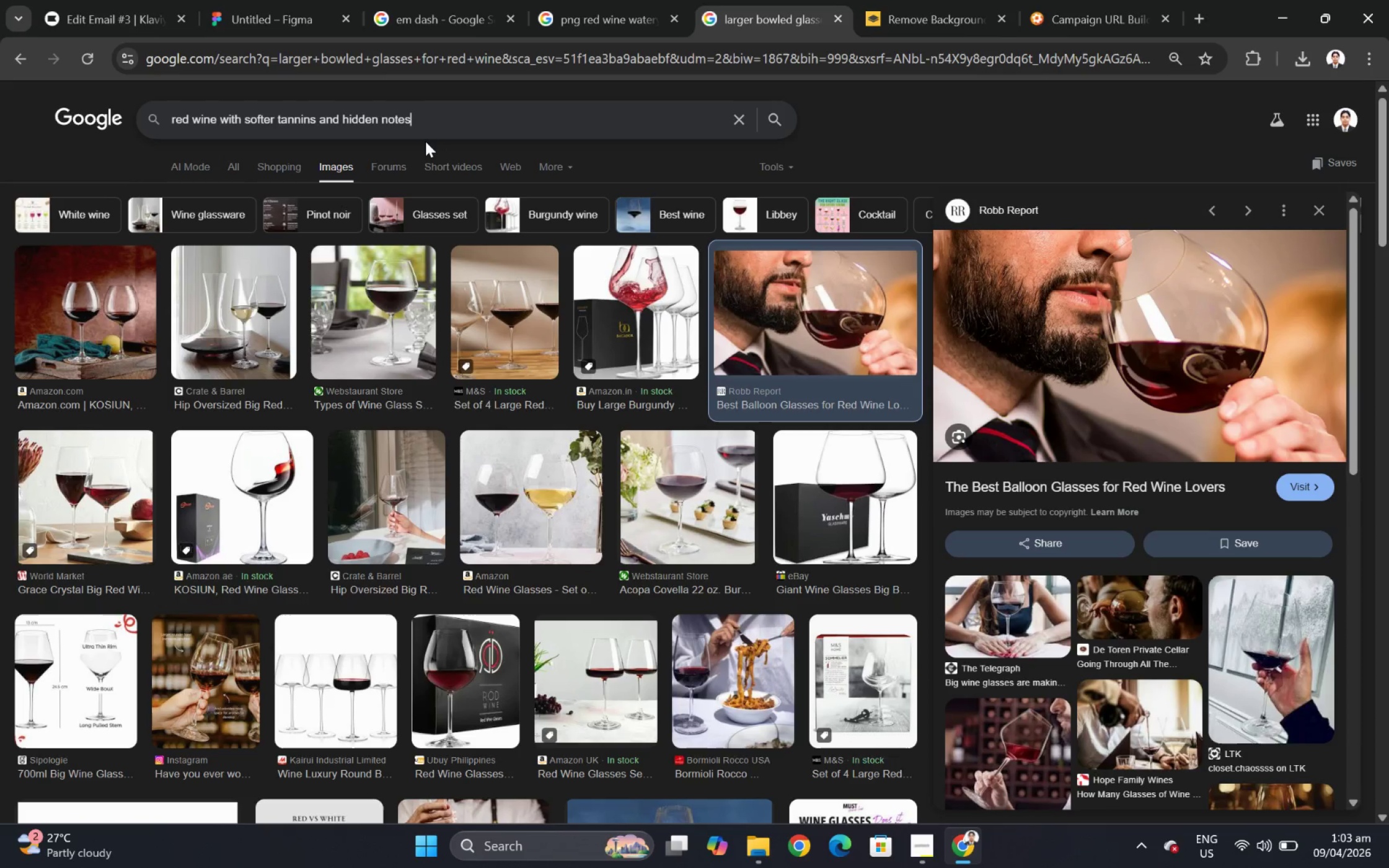 
key(Enter)
 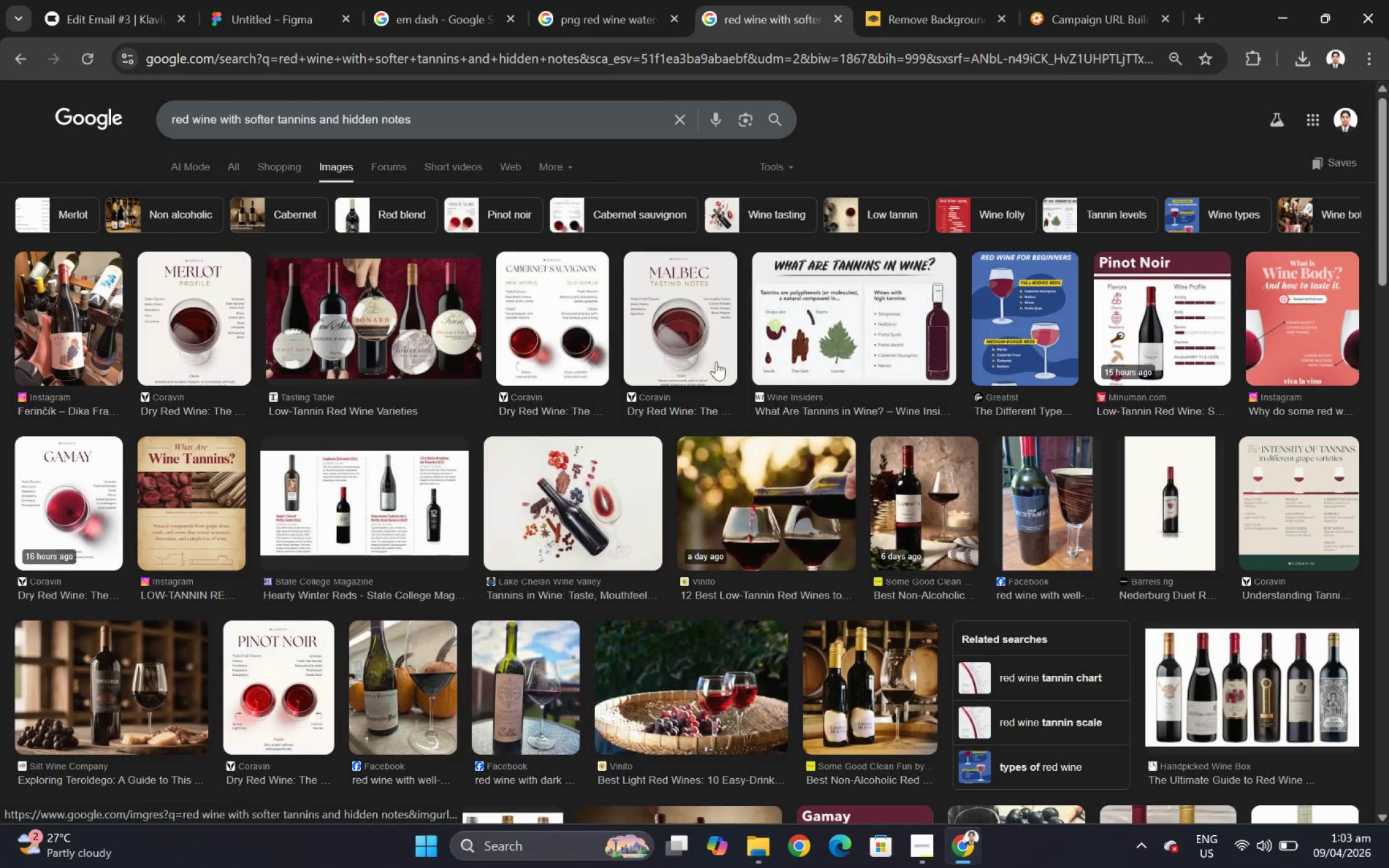 
wait(6.45)
 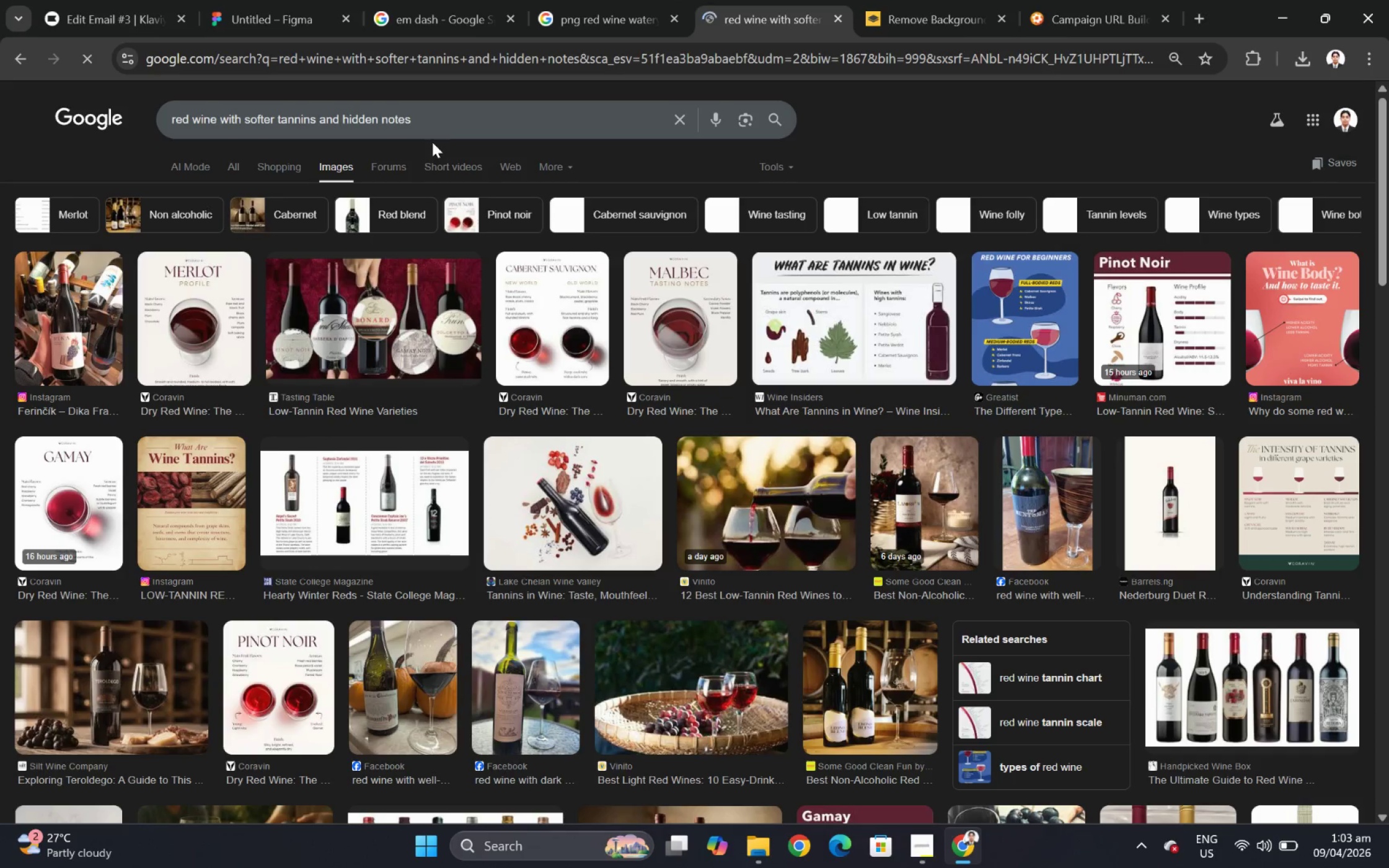 
left_click([703, 330])
 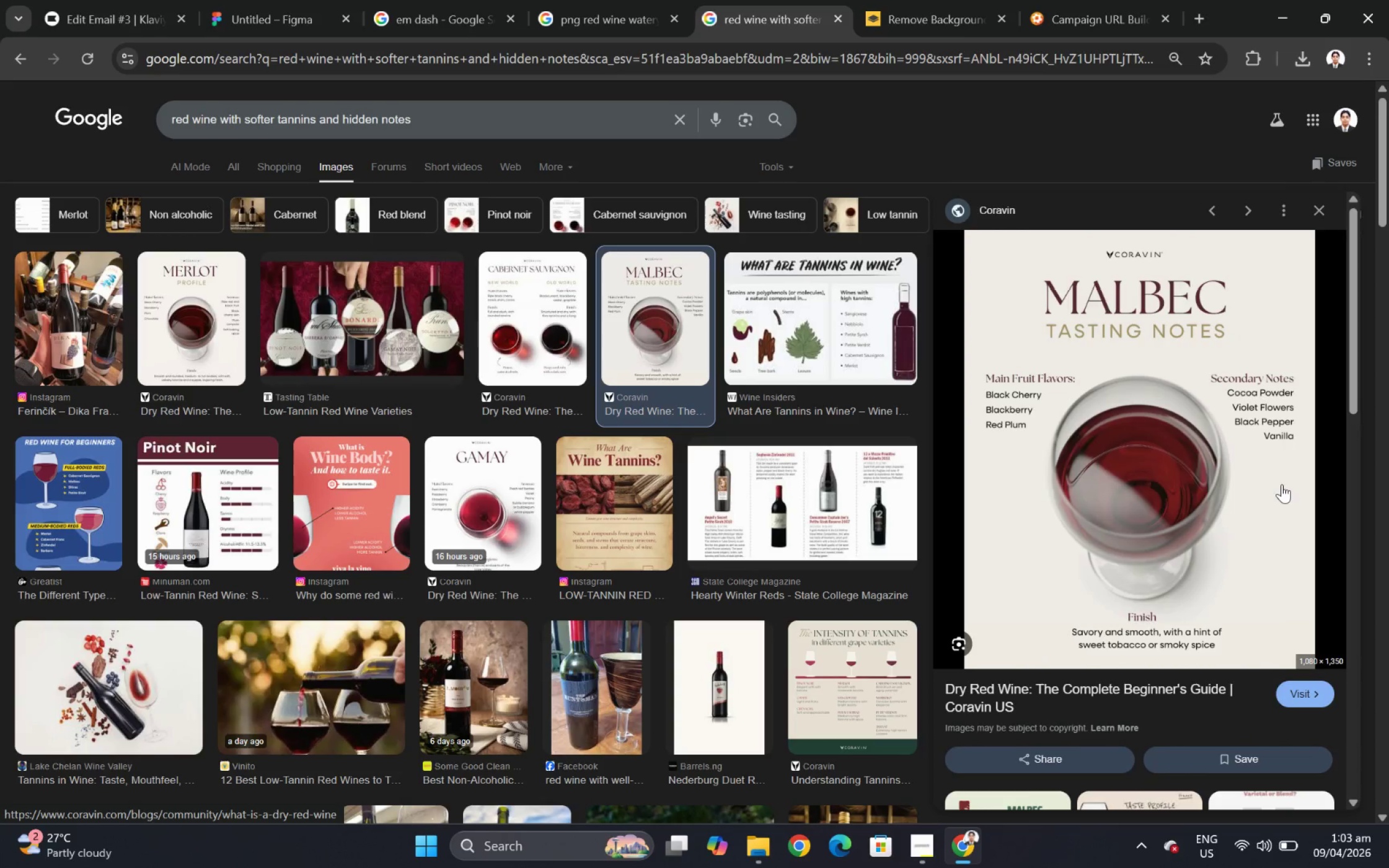 
wait(11.8)
 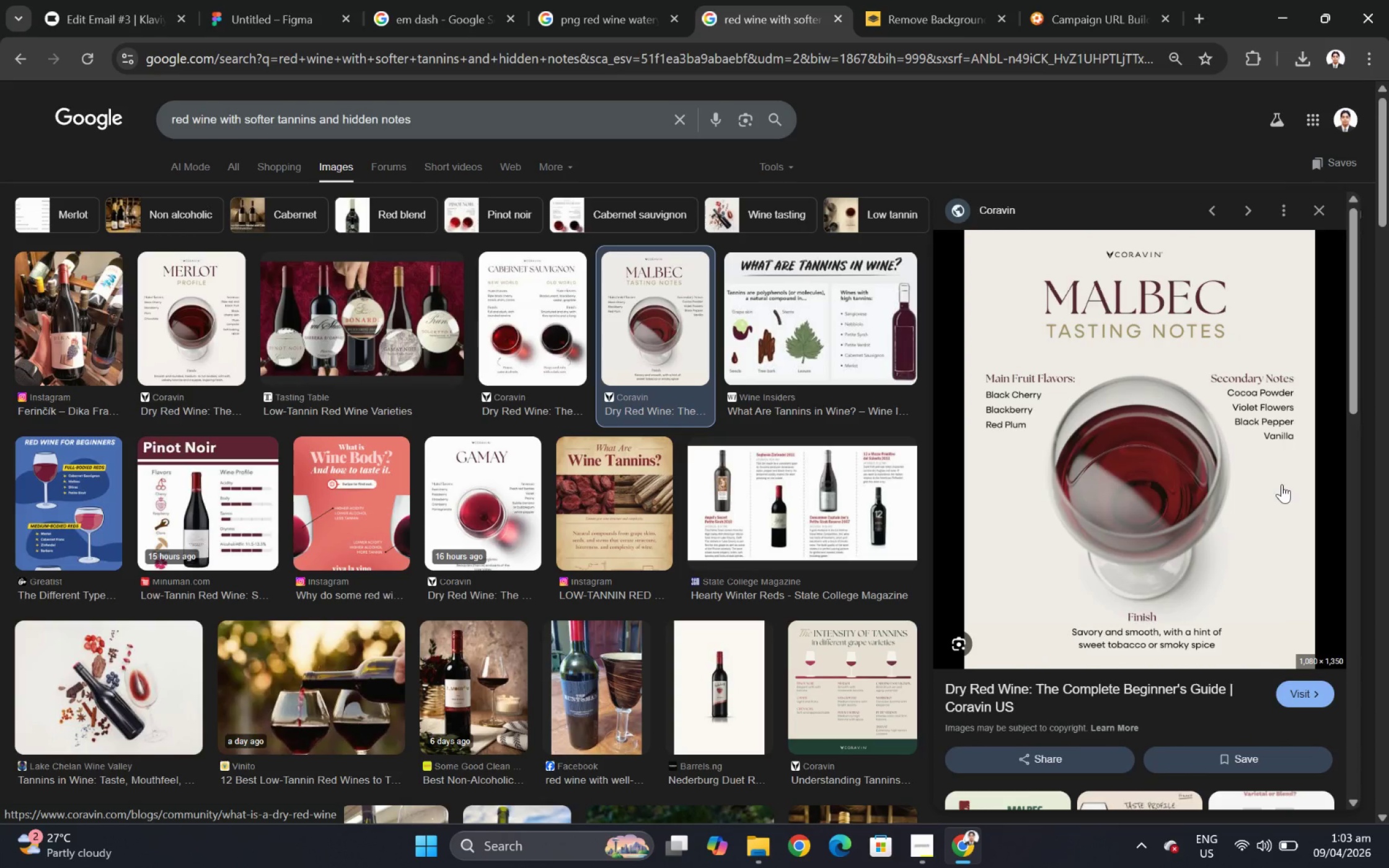 
left_click([293, 0])
 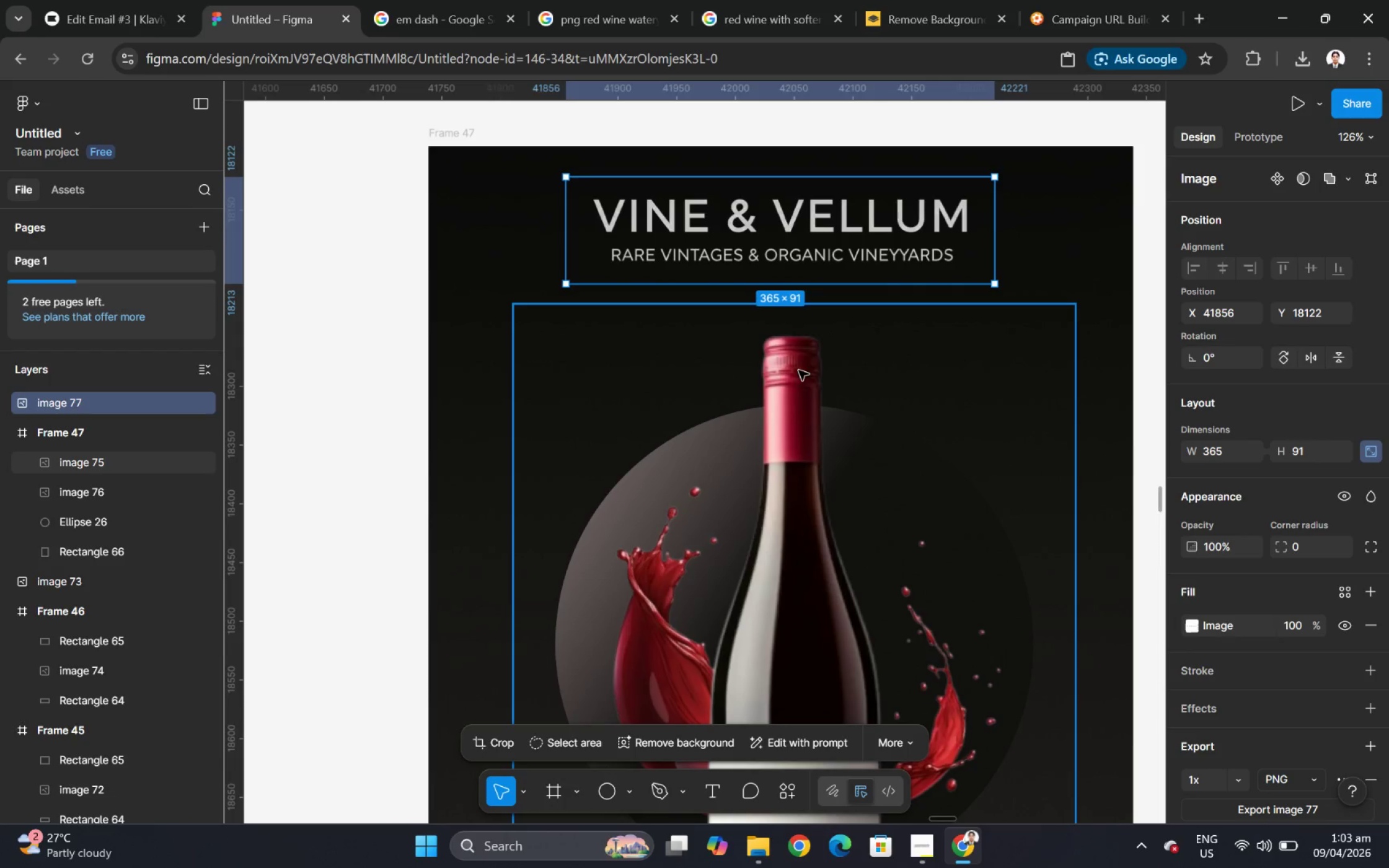 
hold_key(key=ControlLeft, duration=1.5)
 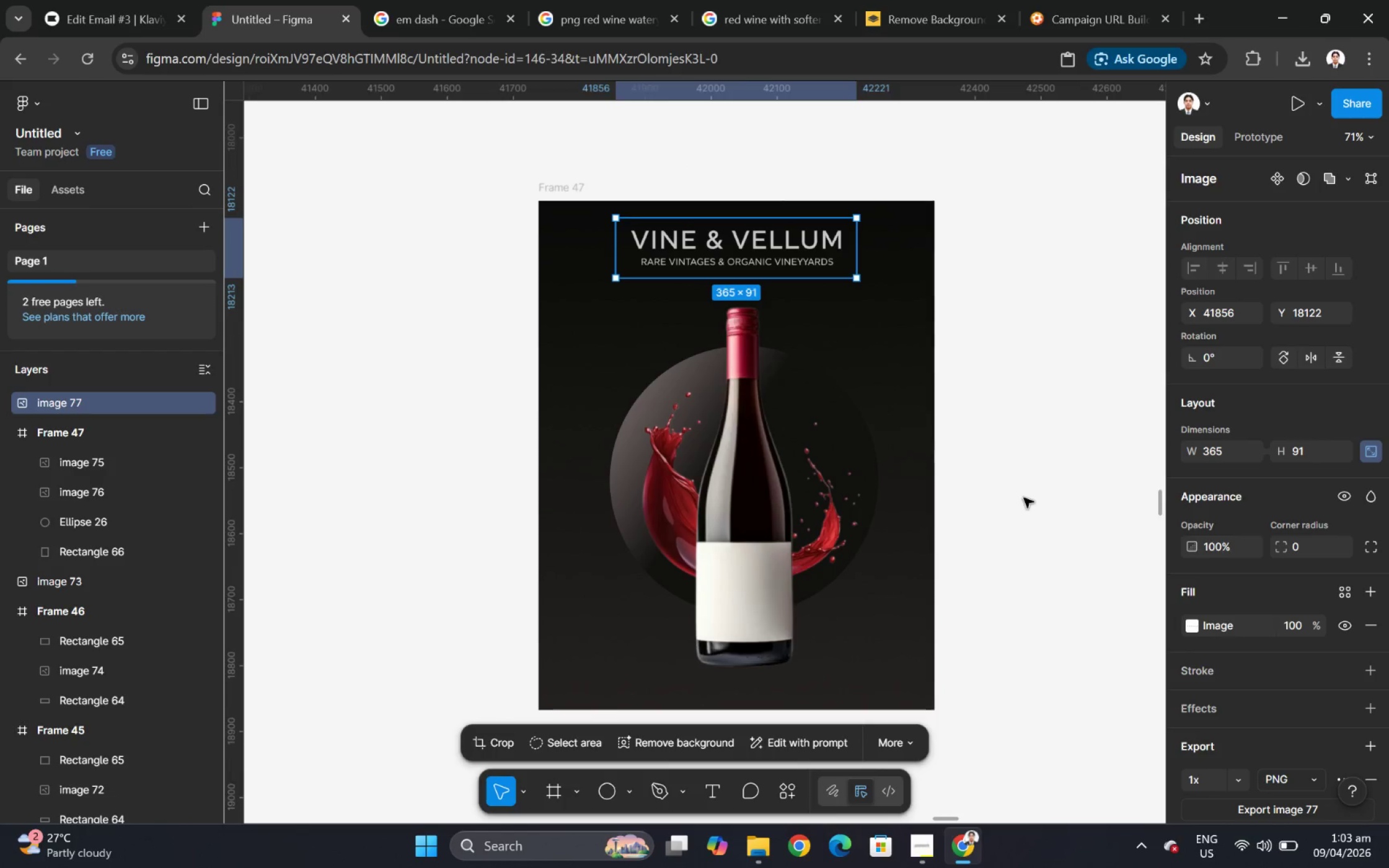 
scroll: coordinate [814, 381], scroll_direction: down, amount: 1.0
 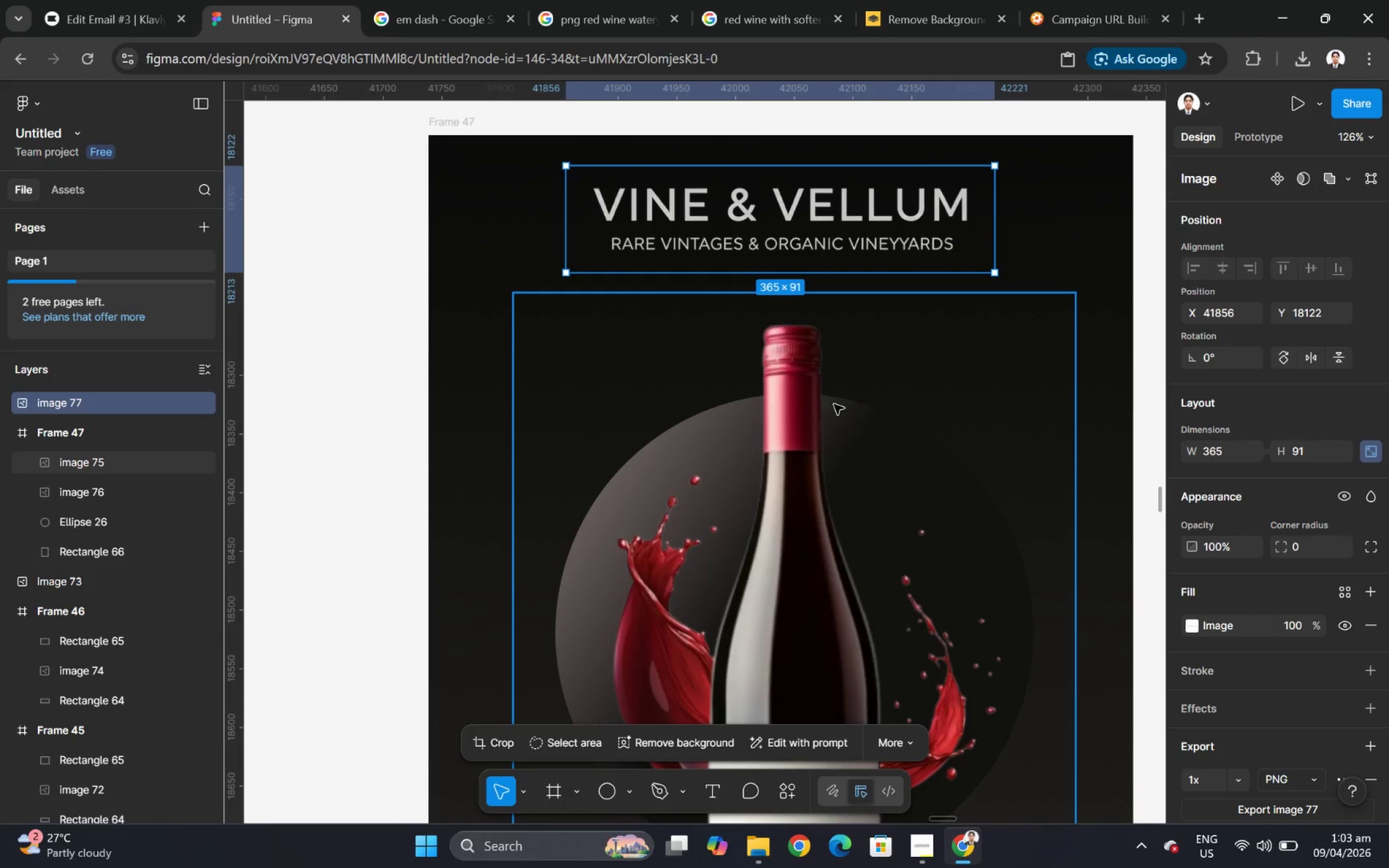 
hold_key(key=ControlLeft, duration=0.31)
 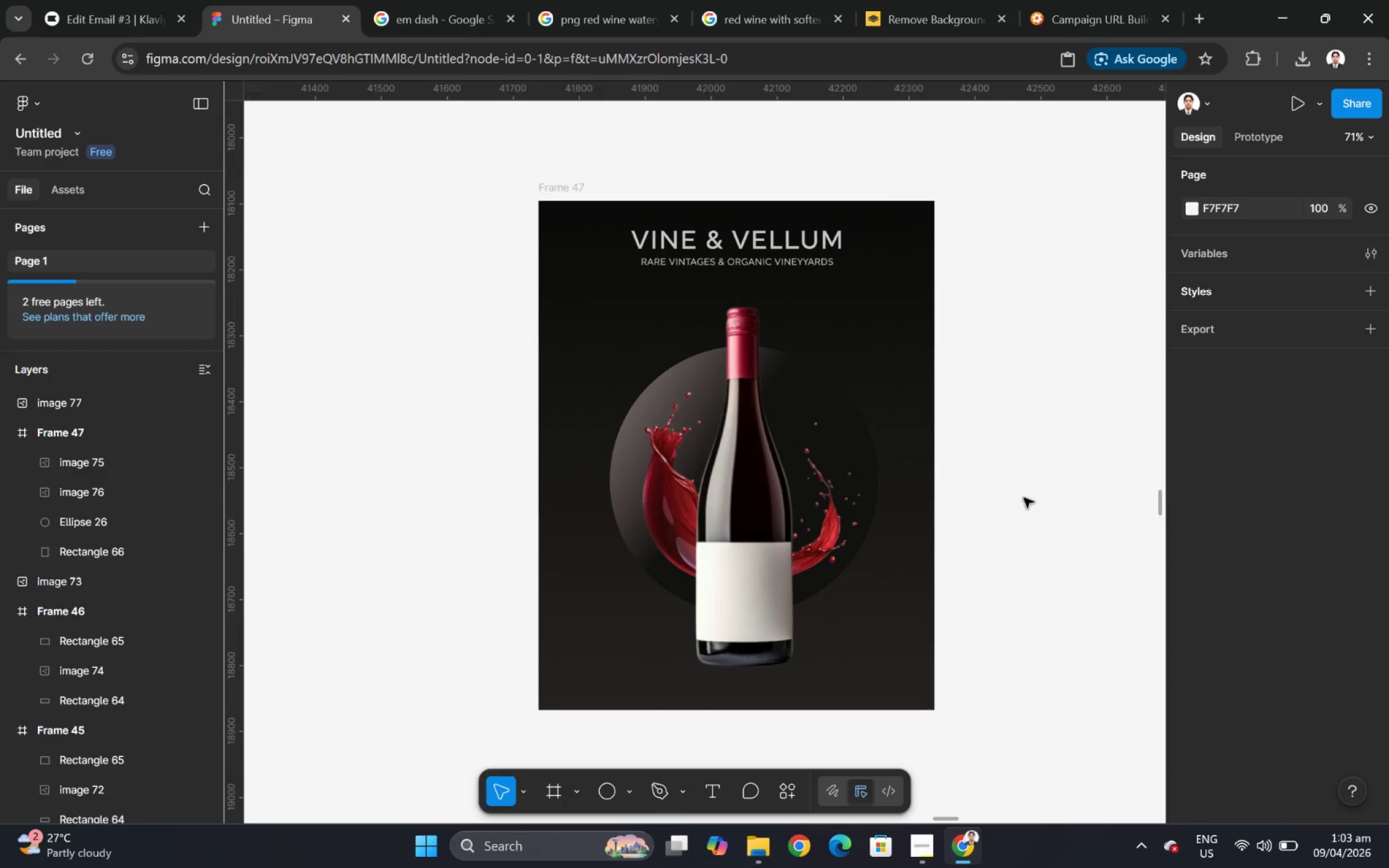 
hold_key(key=ControlLeft, duration=1.12)
 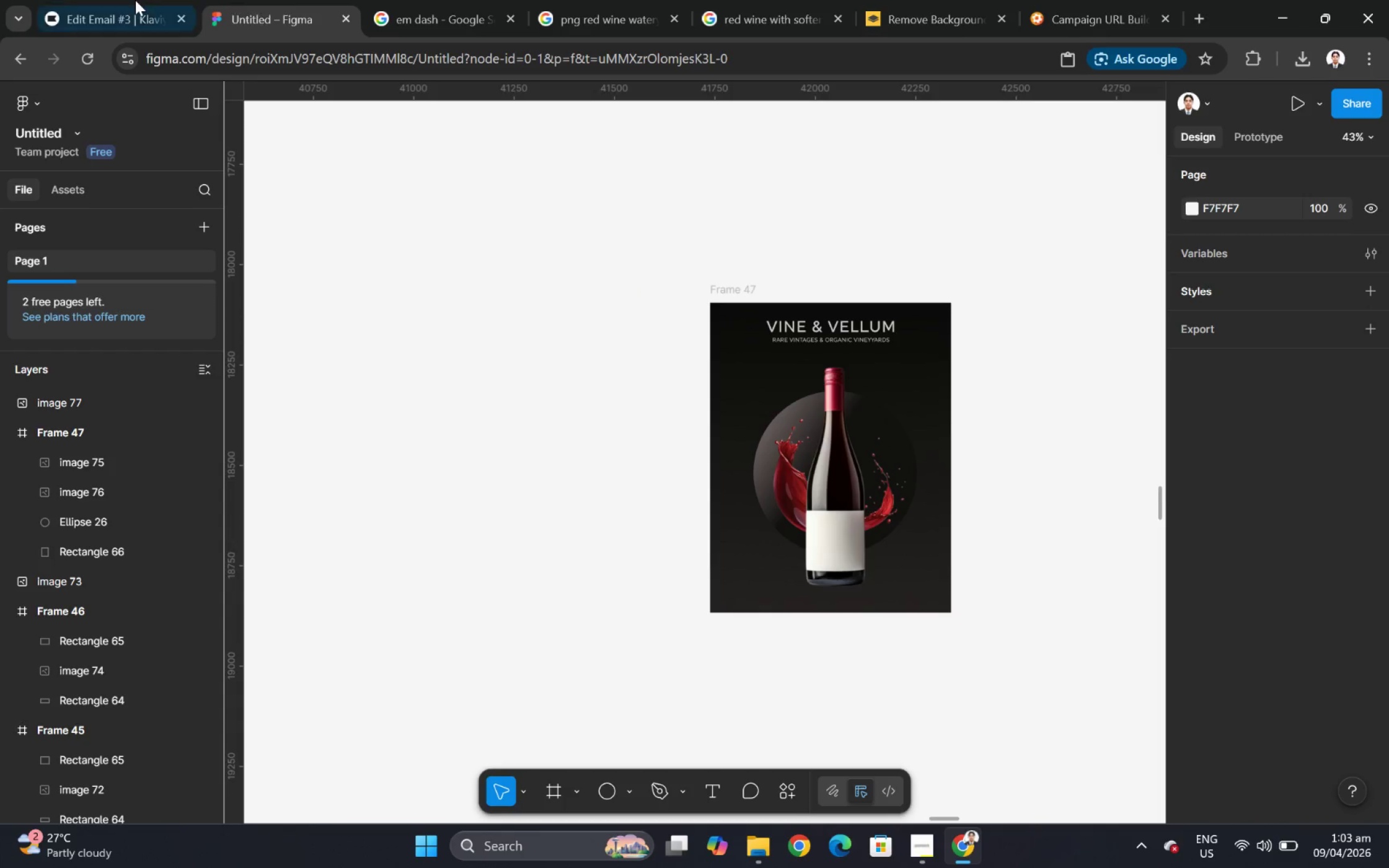 
scroll: coordinate [1012, 490], scroll_direction: down, amount: 6.0
 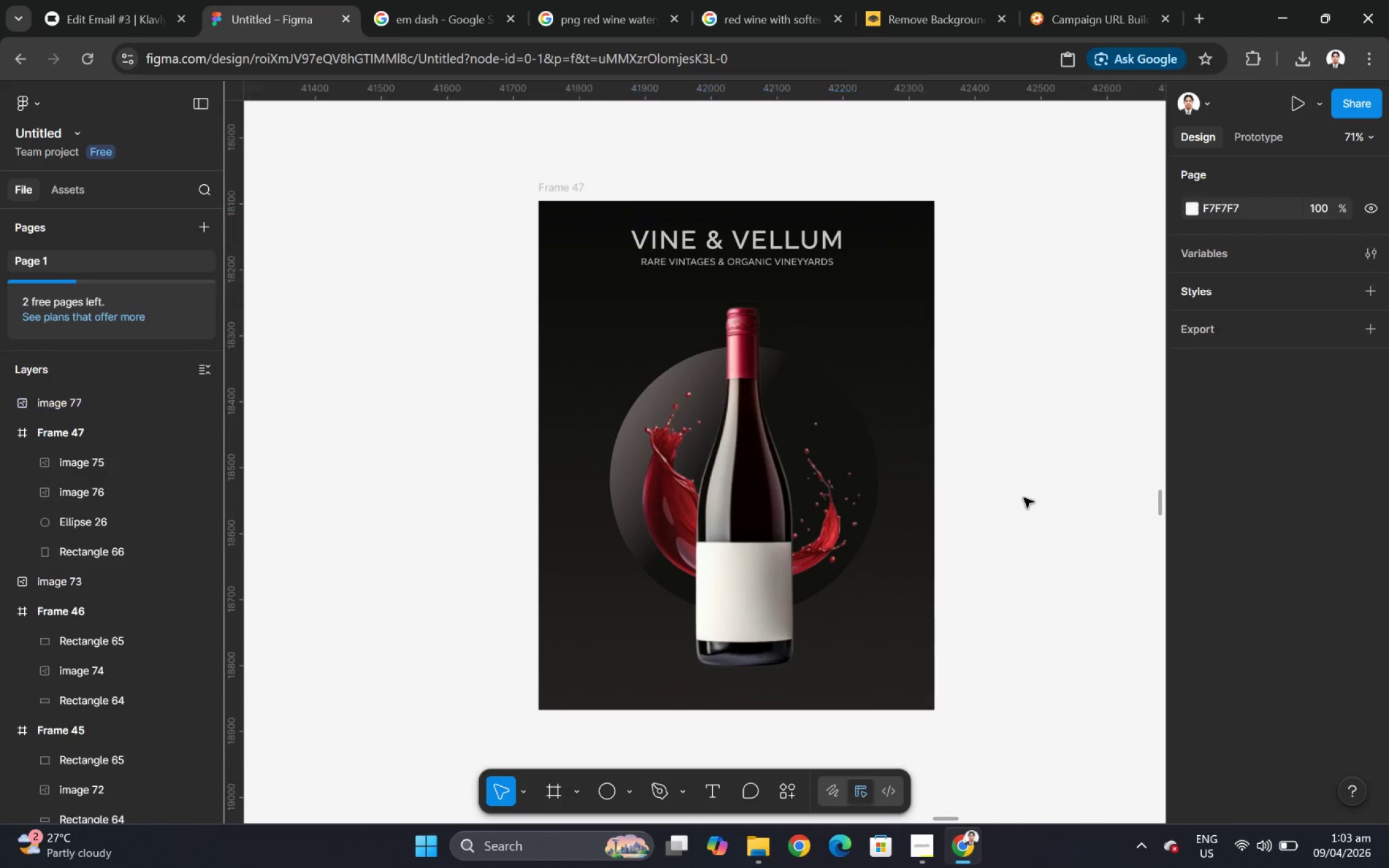 
left_click([132, 0])
 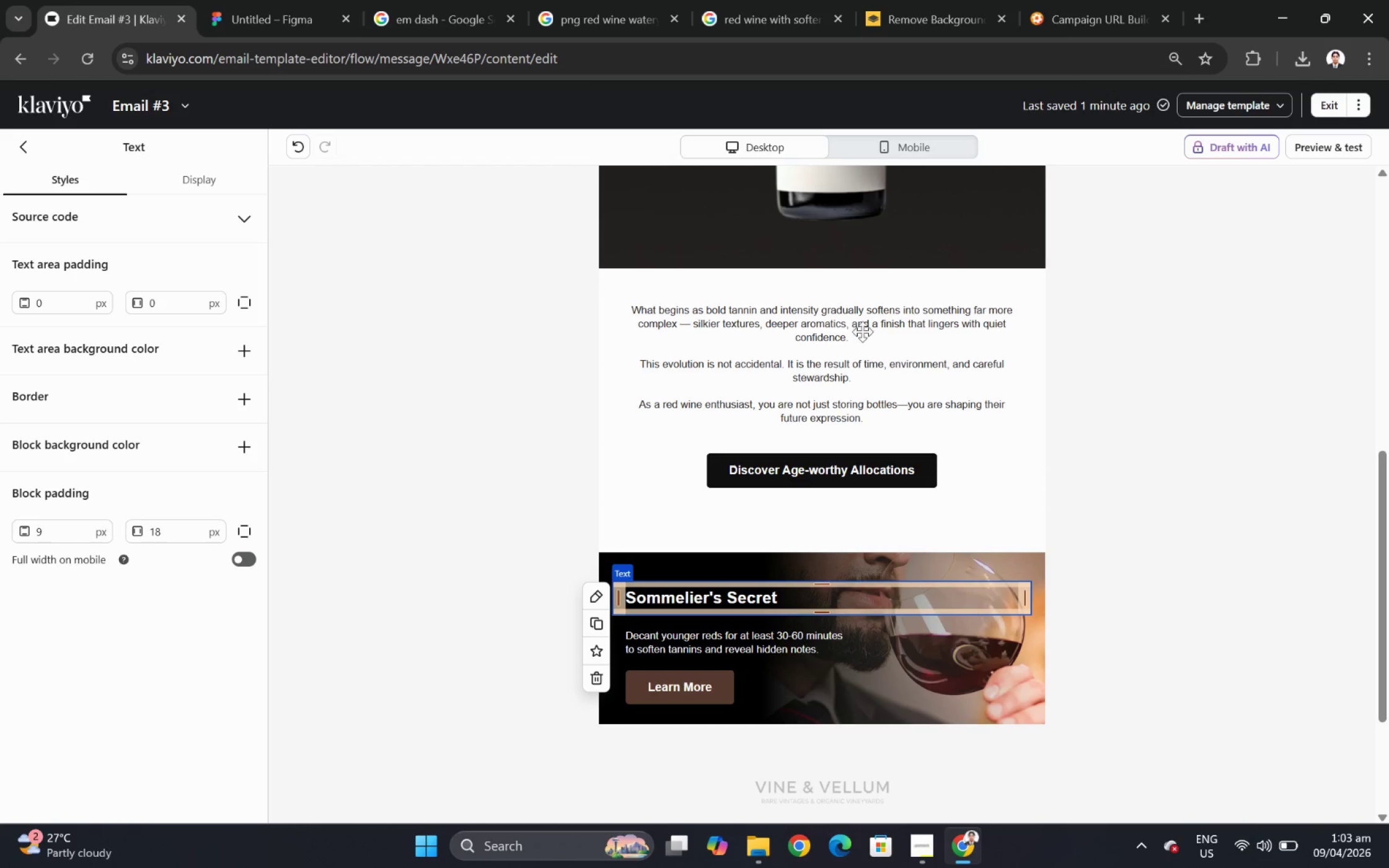 
hold_key(key=ControlLeft, duration=0.55)
 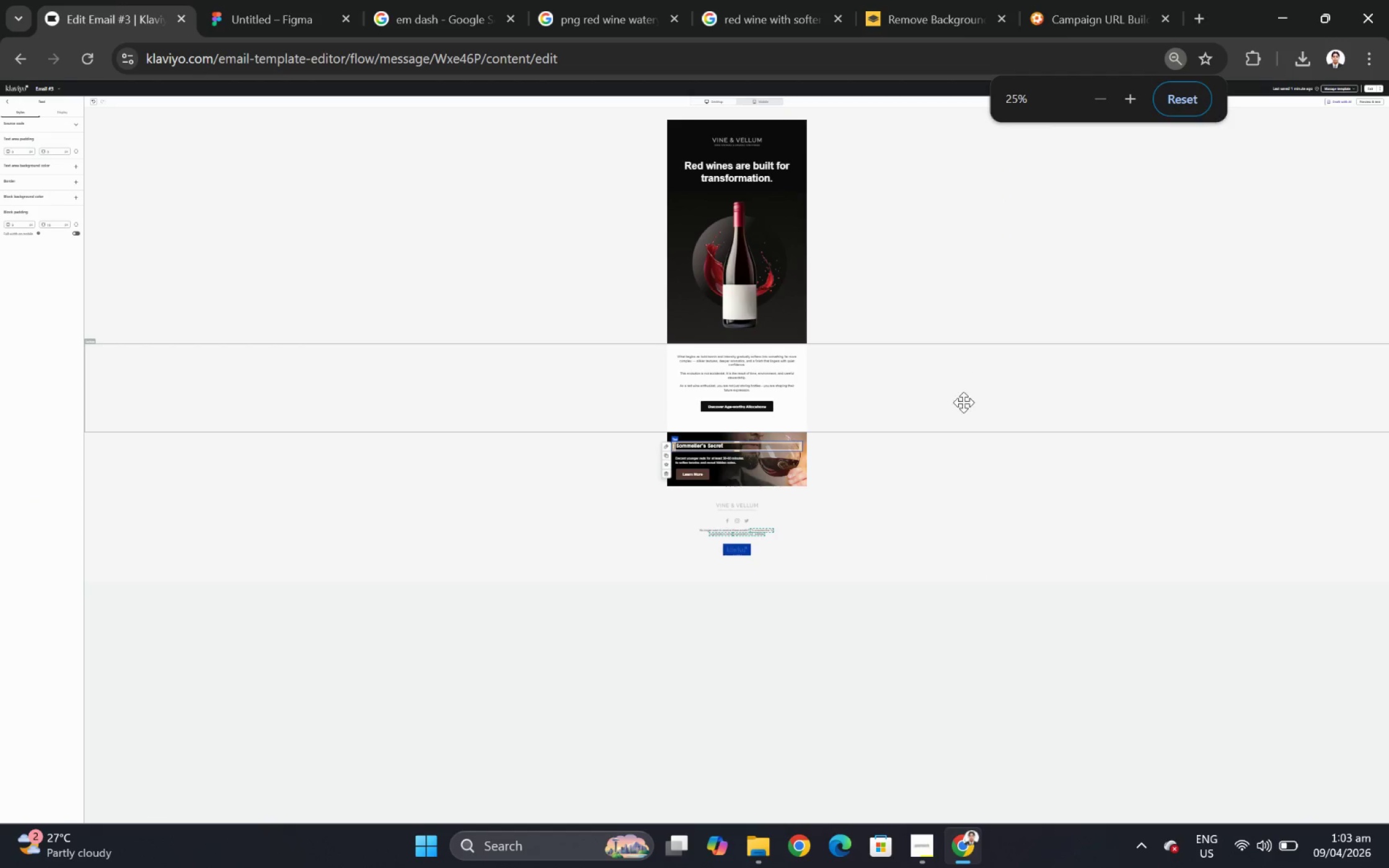 
scroll: coordinate [1008, 484], scroll_direction: down, amount: 7.0
 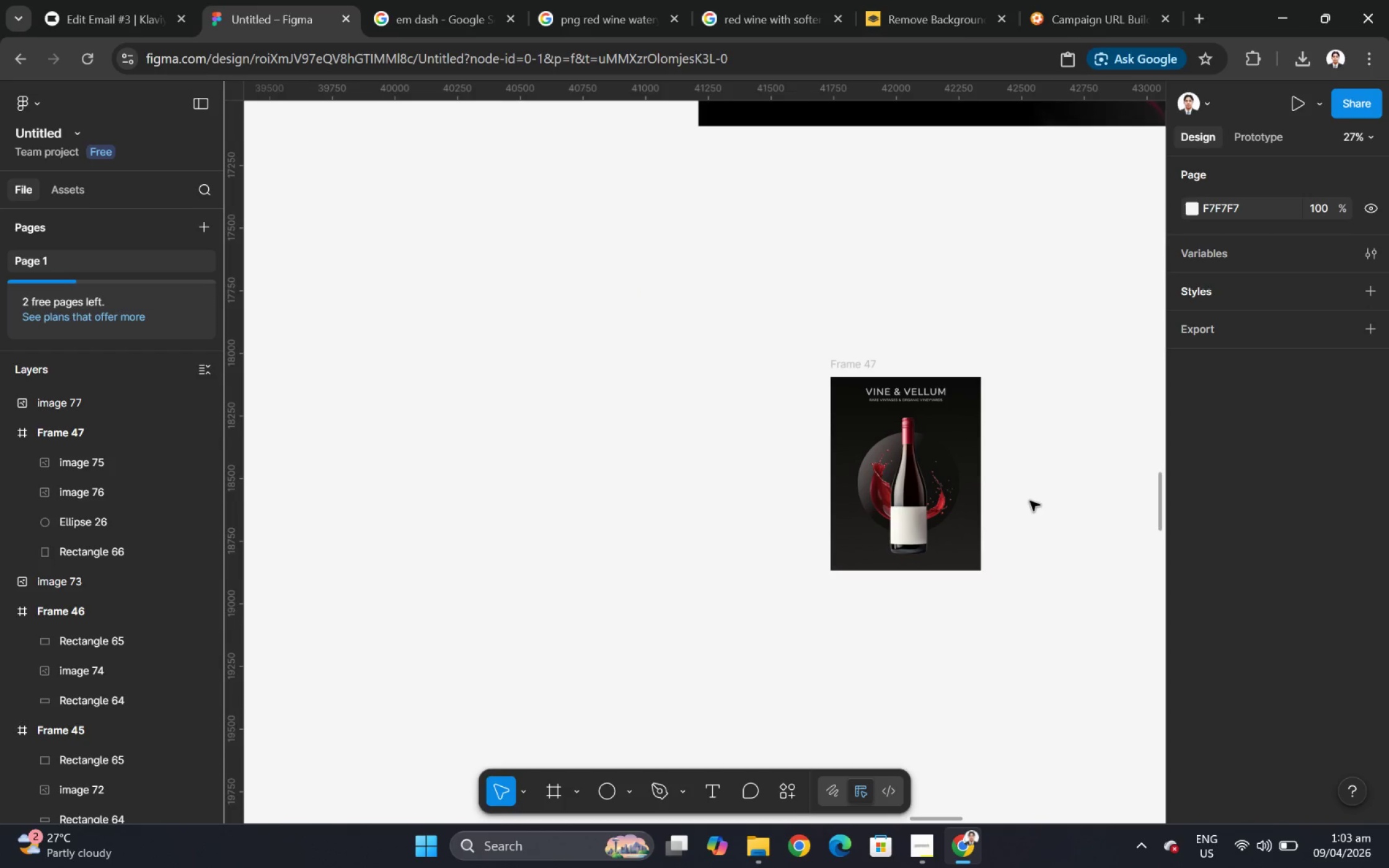 
scroll: coordinate [1030, 501], scroll_direction: up, amount: 4.0
 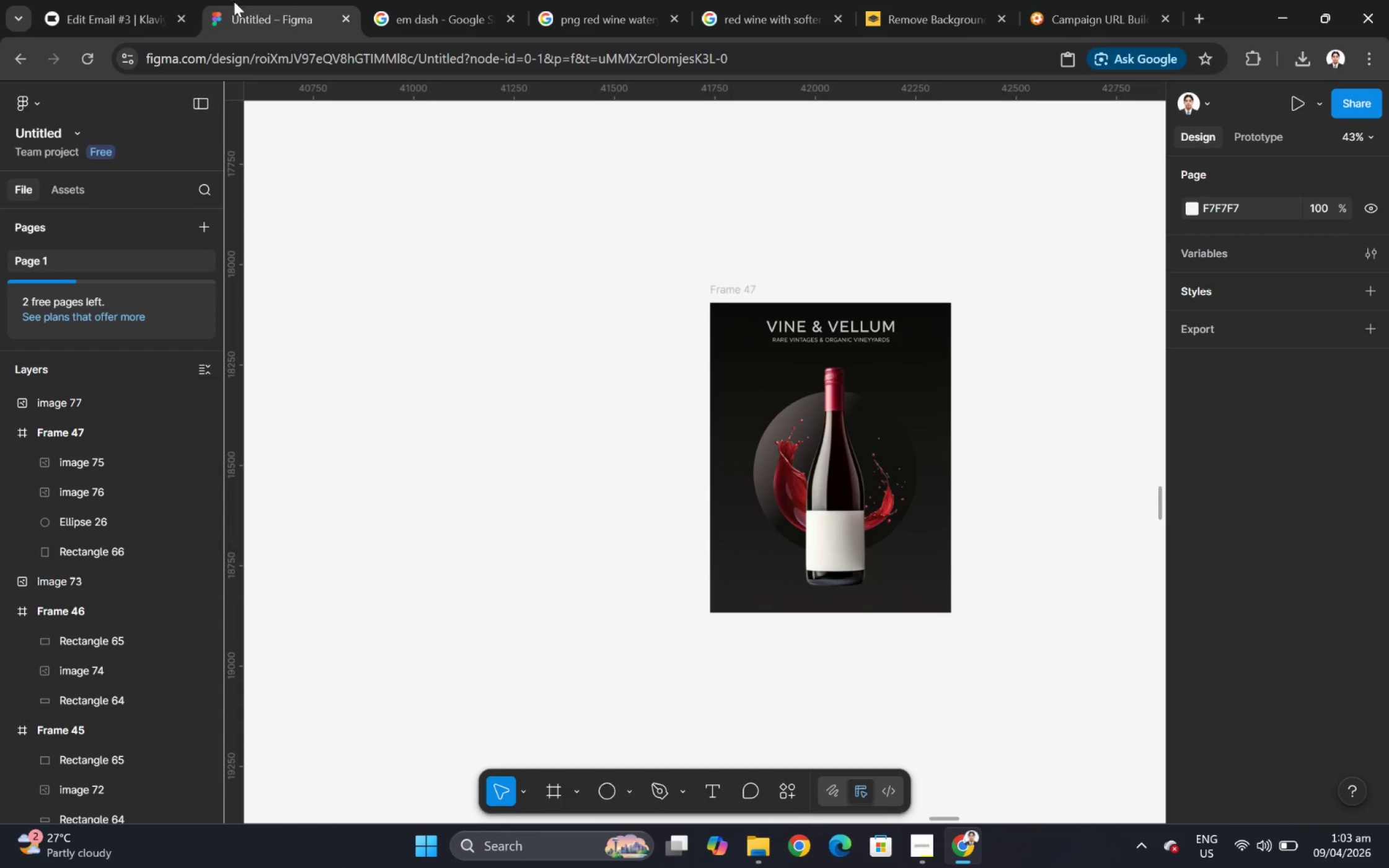 
hold_key(key=ControlLeft, duration=0.44)
 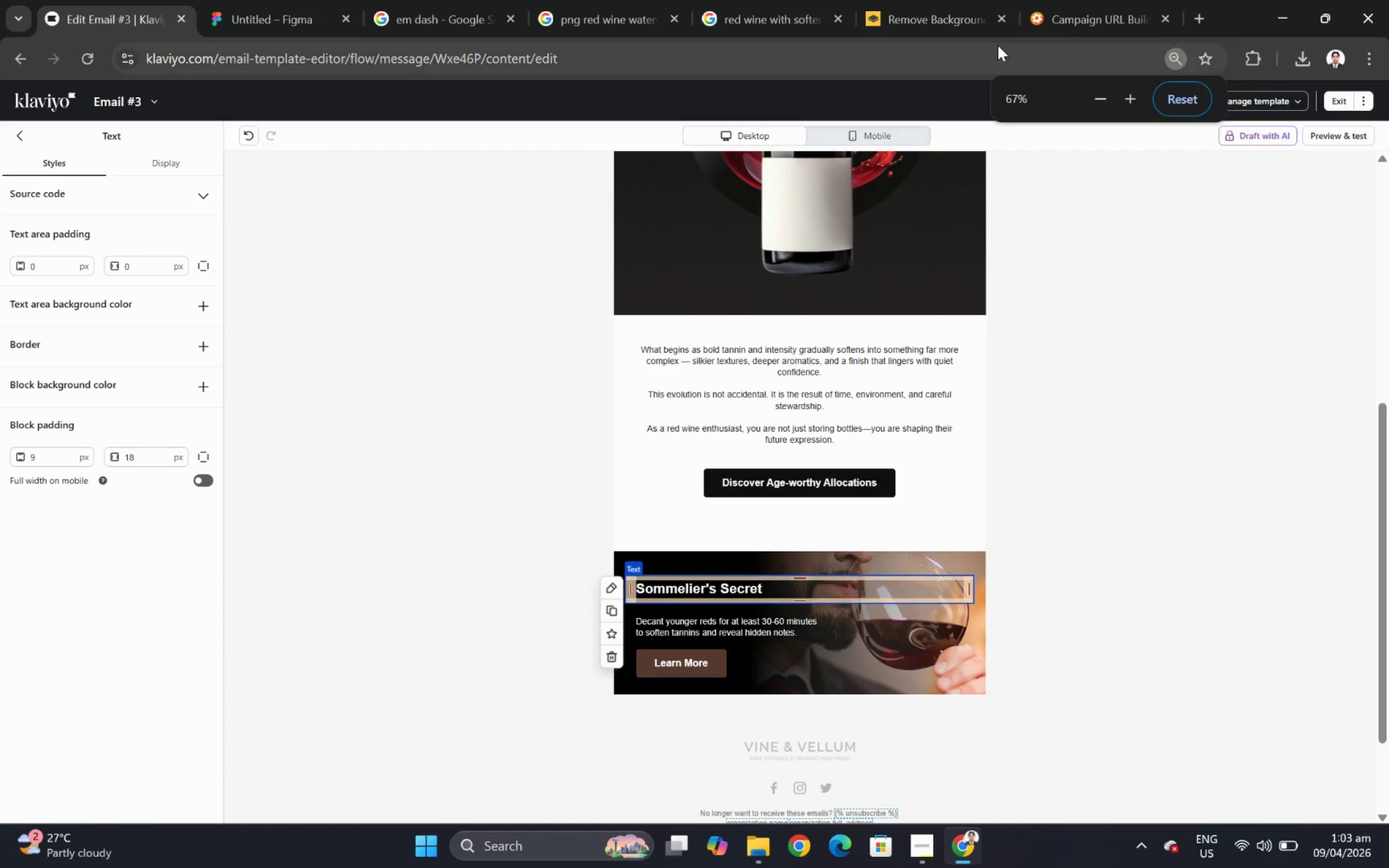 
left_click([1086, 7])
 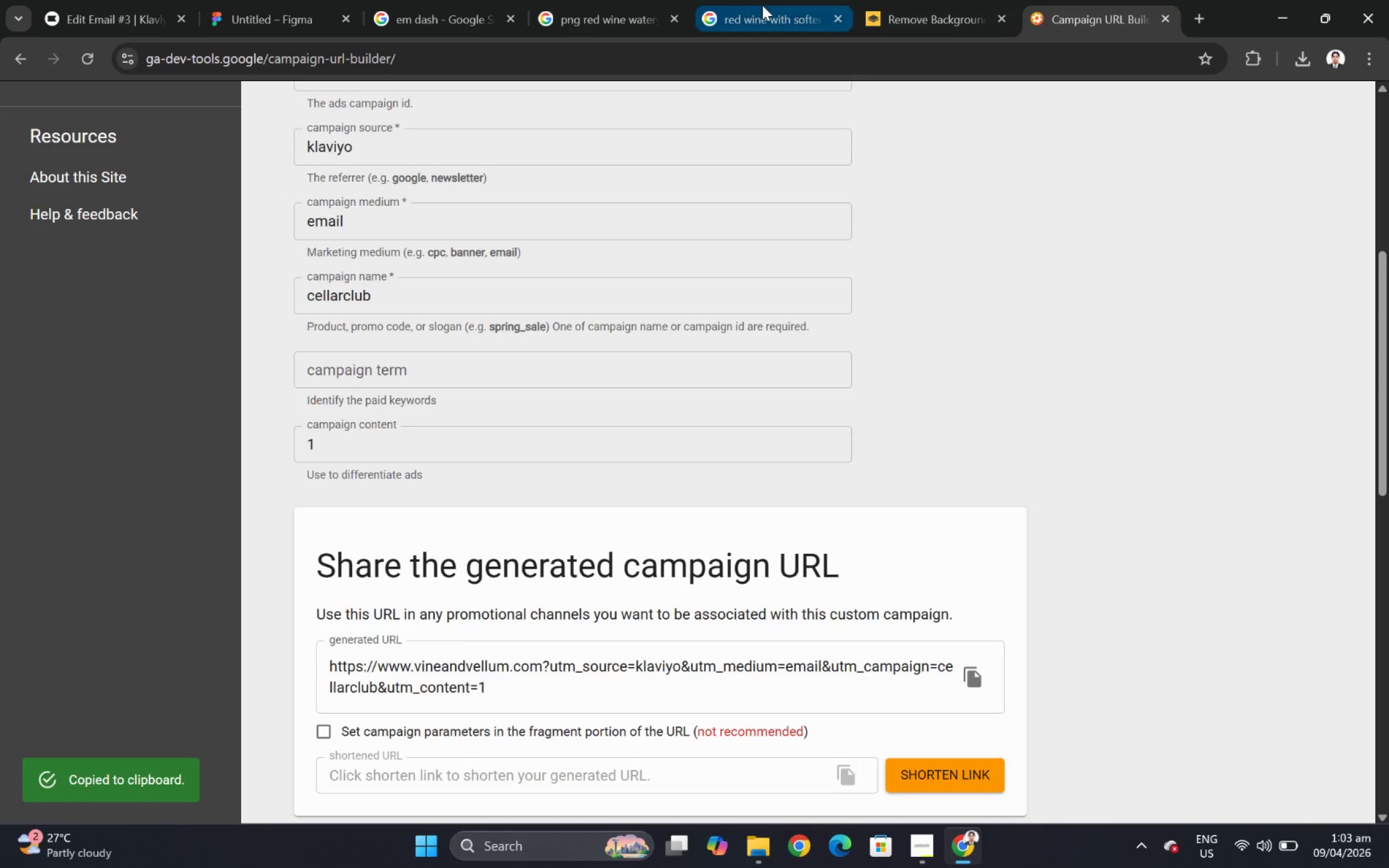 
left_click([632, 0])
 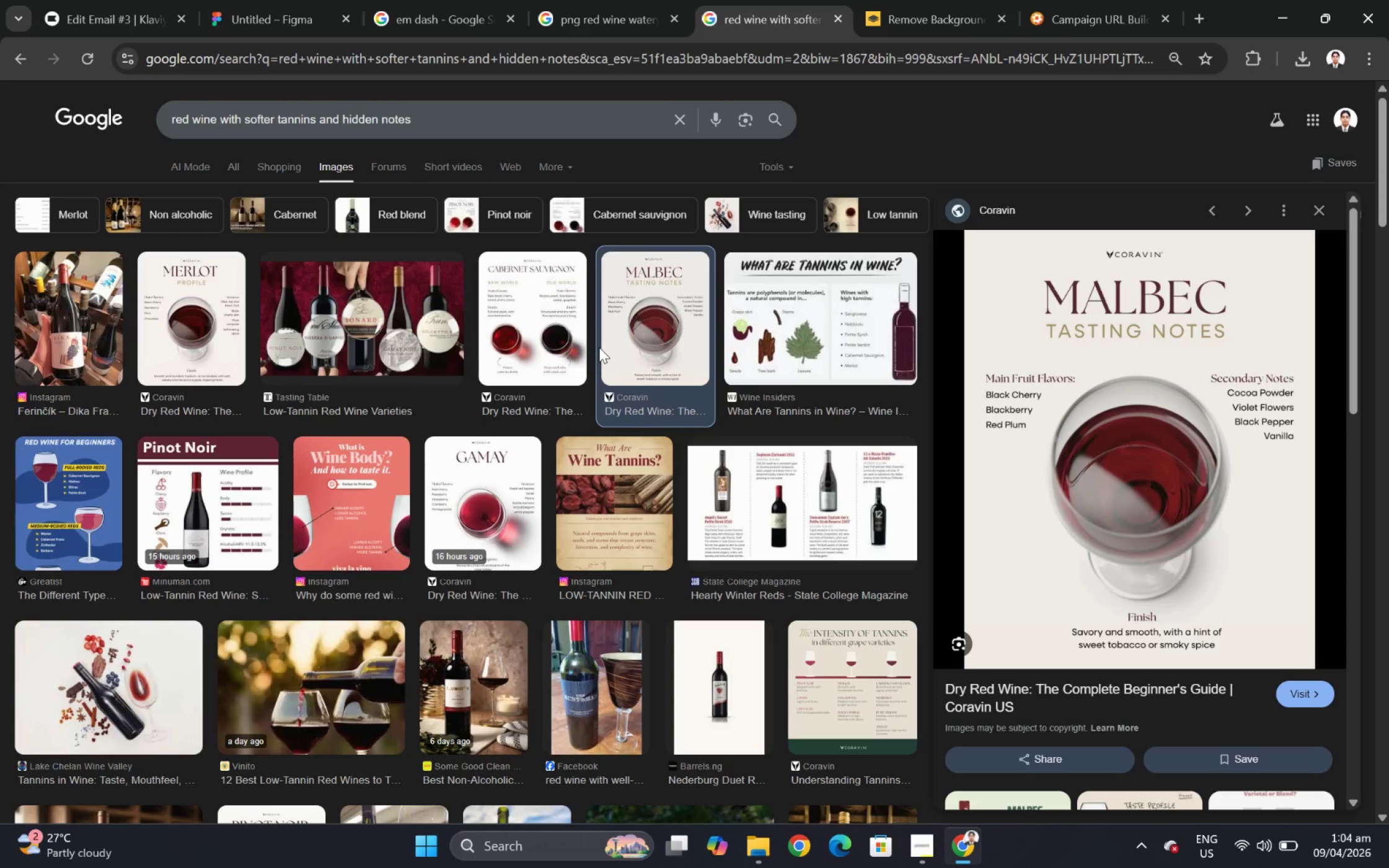 
scroll: coordinate [1020, 439], scroll_direction: down, amount: 5.0
 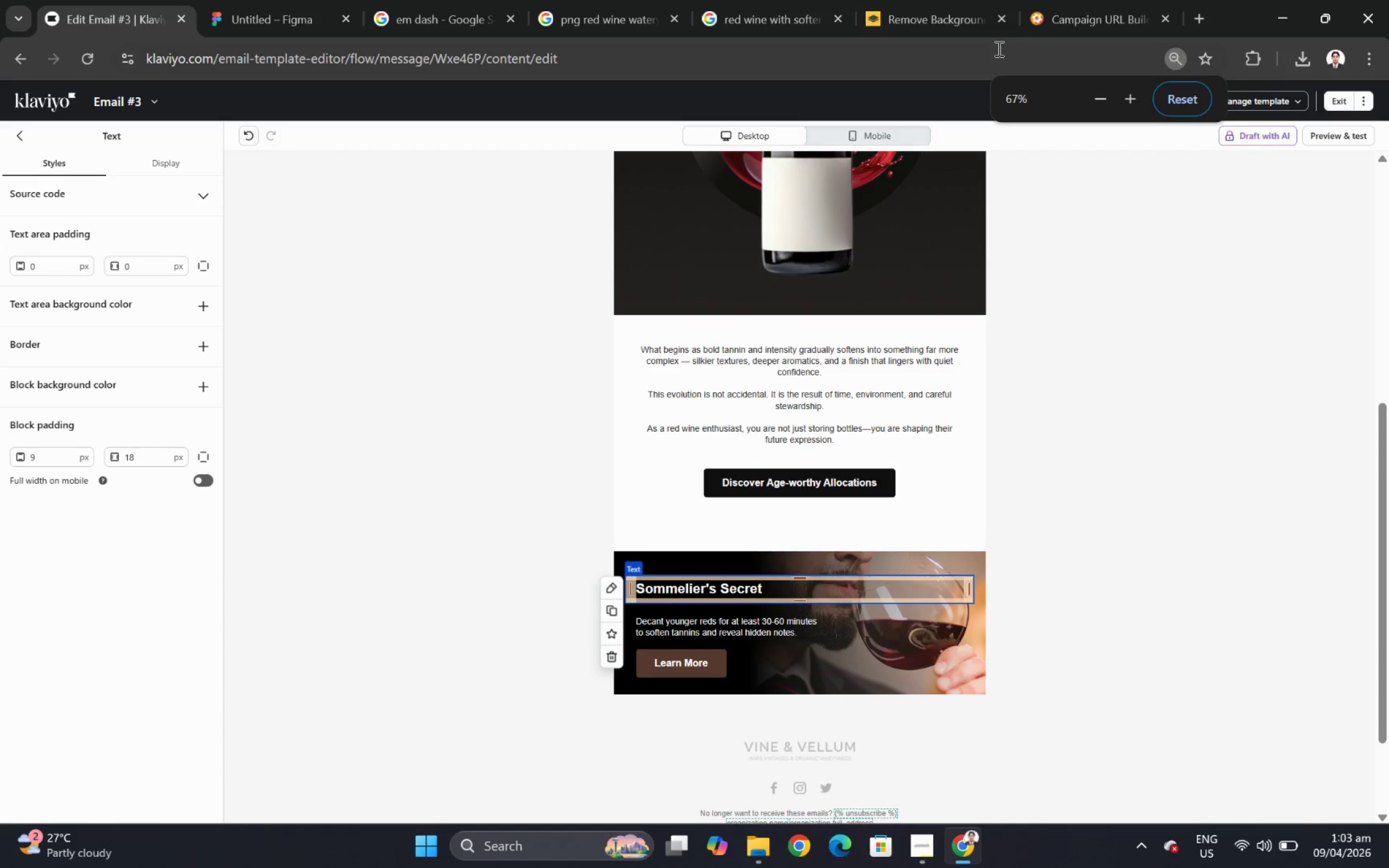 
wait(6.0)
 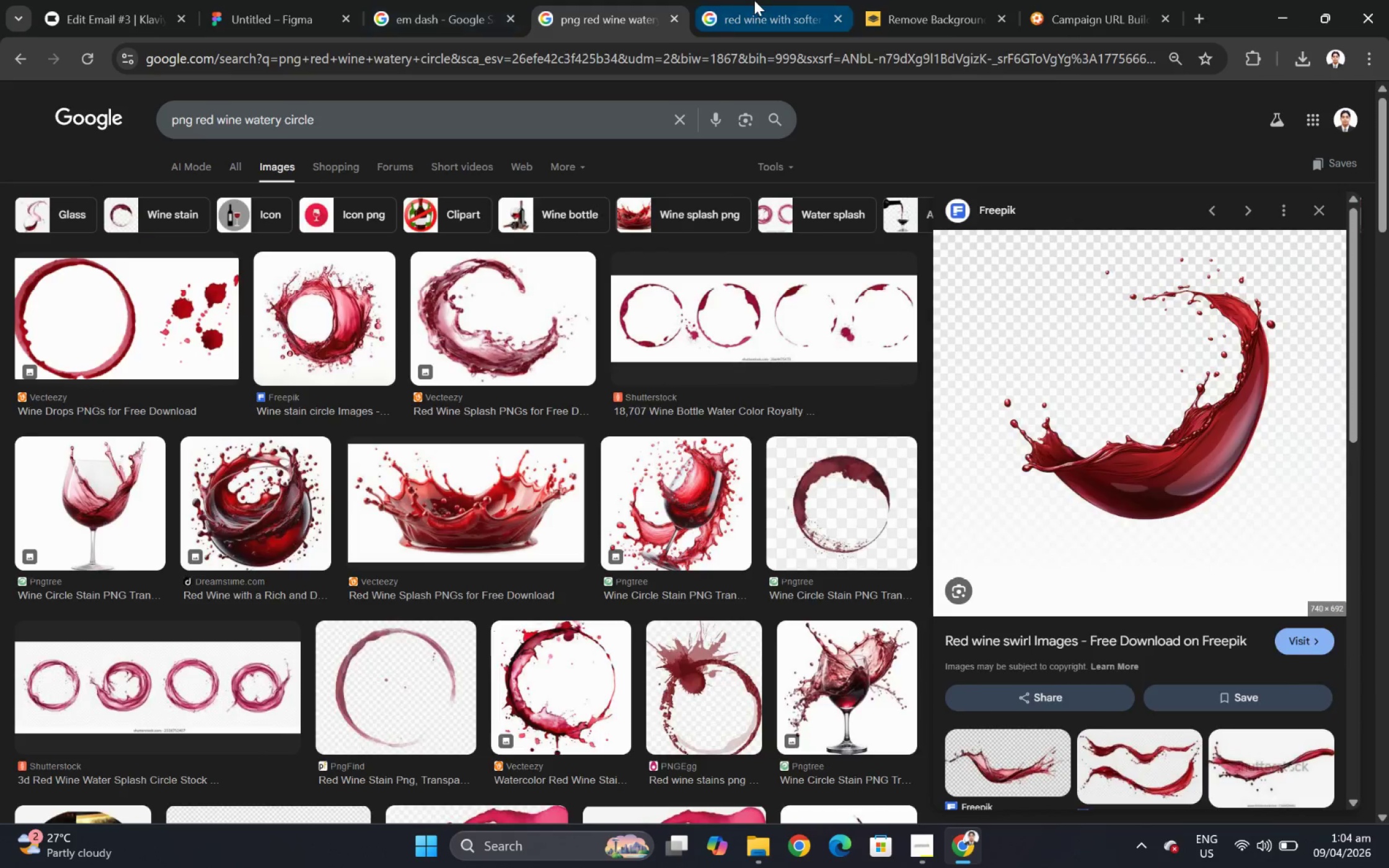 
scroll: coordinate [437, 578], scroll_direction: down, amount: 1.0
 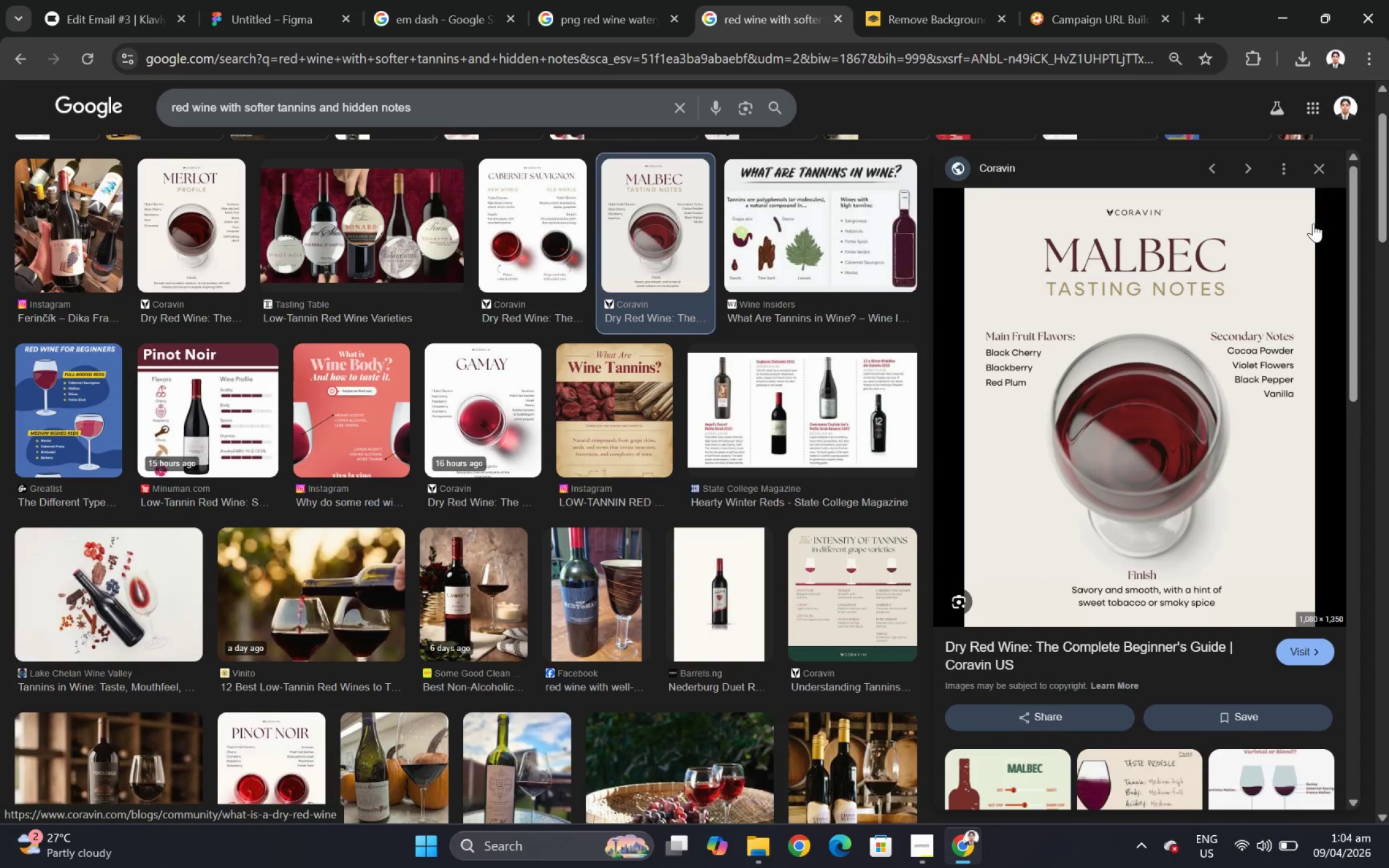 
left_click([1319, 173])
 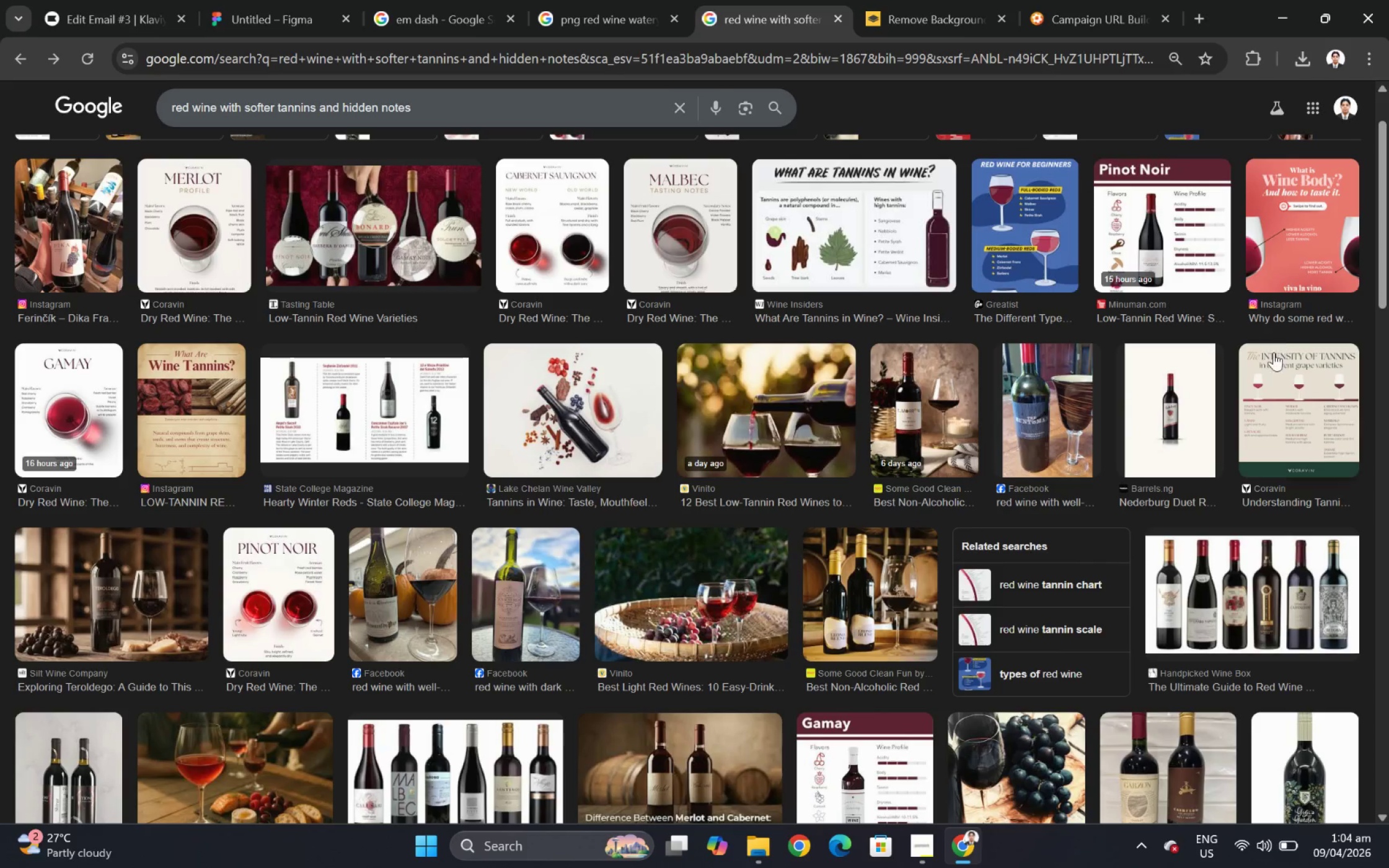 
scroll: coordinate [1246, 389], scroll_direction: down, amount: 1.0
 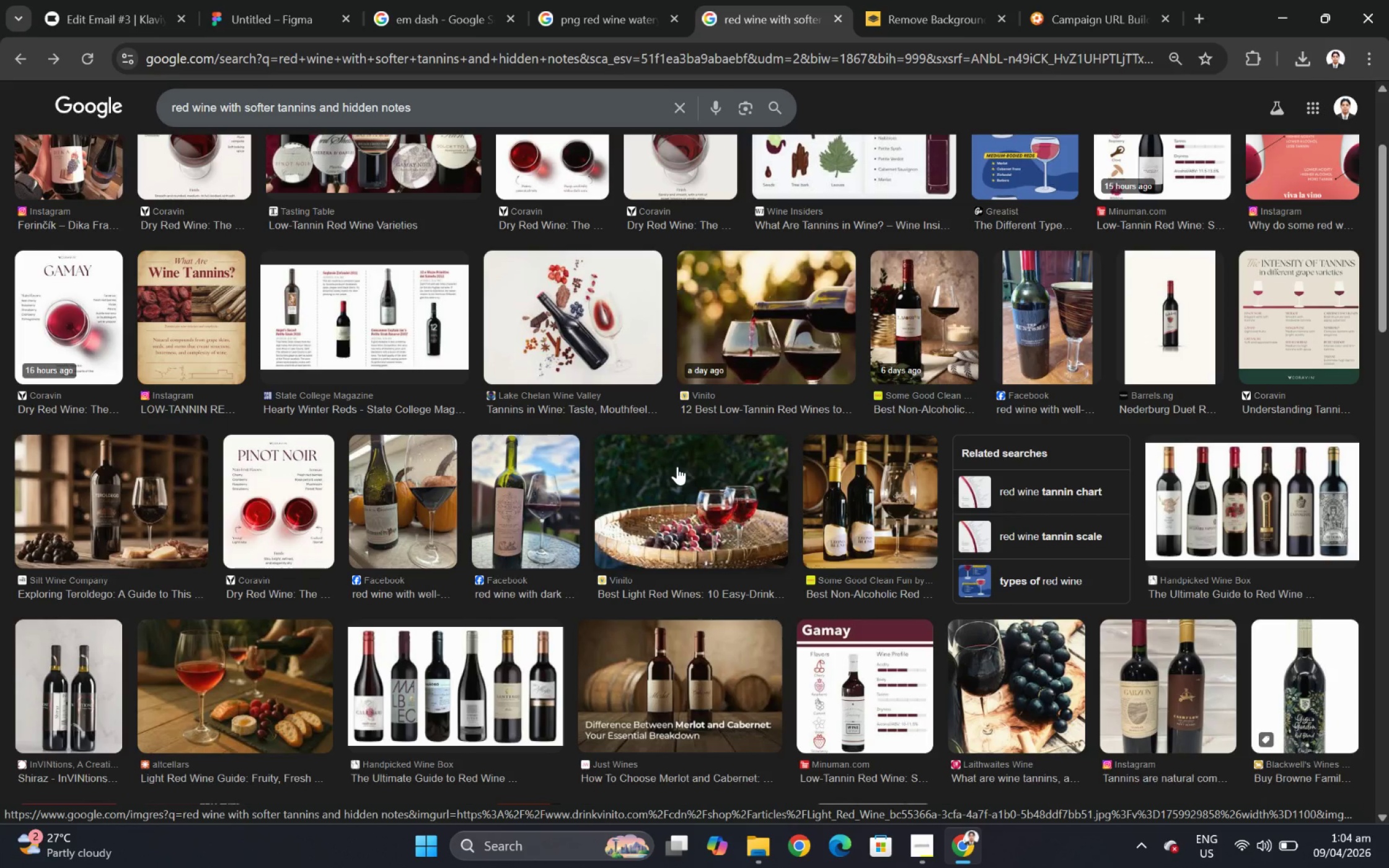 
wait(6.13)
 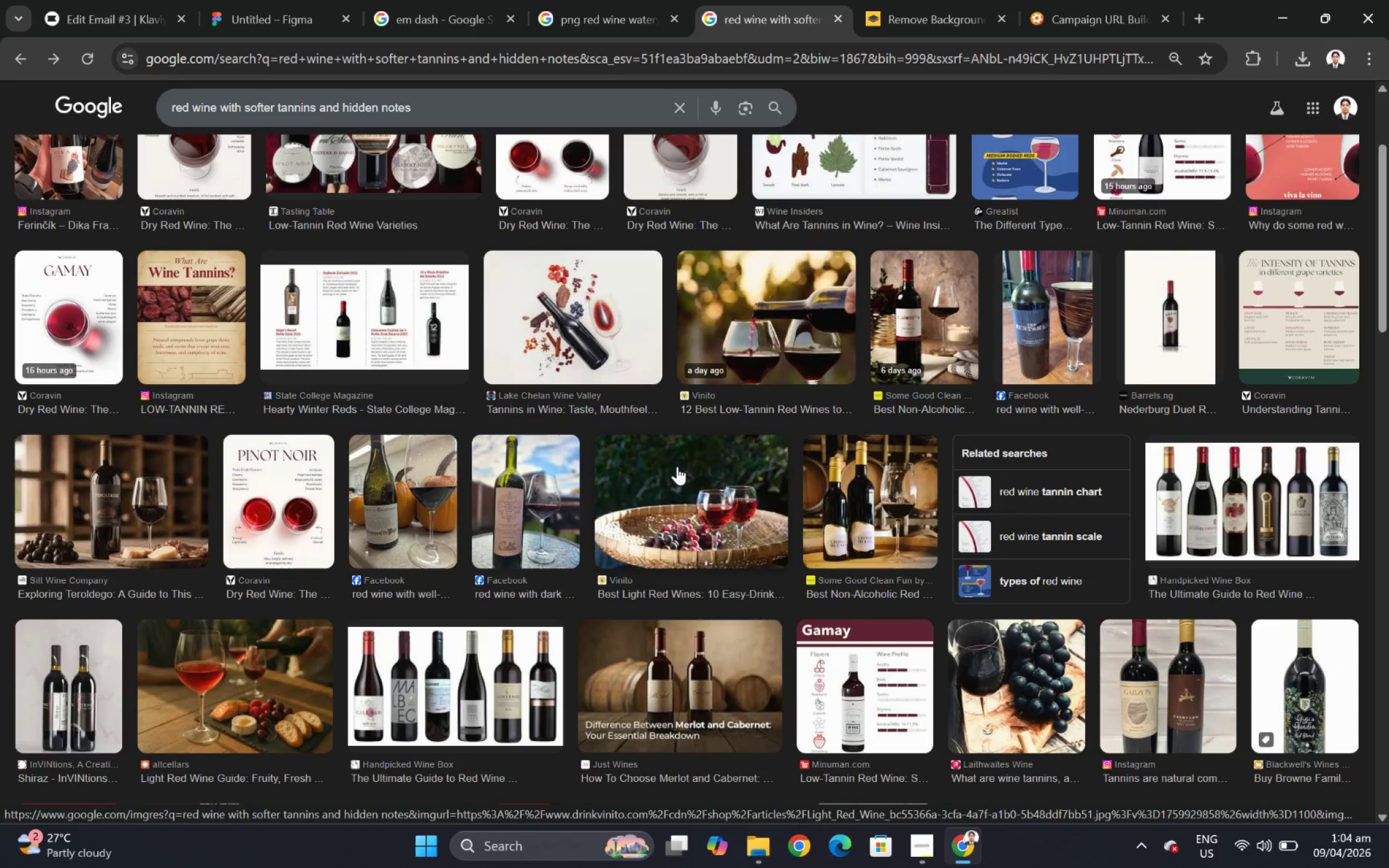 
scroll: coordinate [726, 530], scroll_direction: down, amount: 8.0
 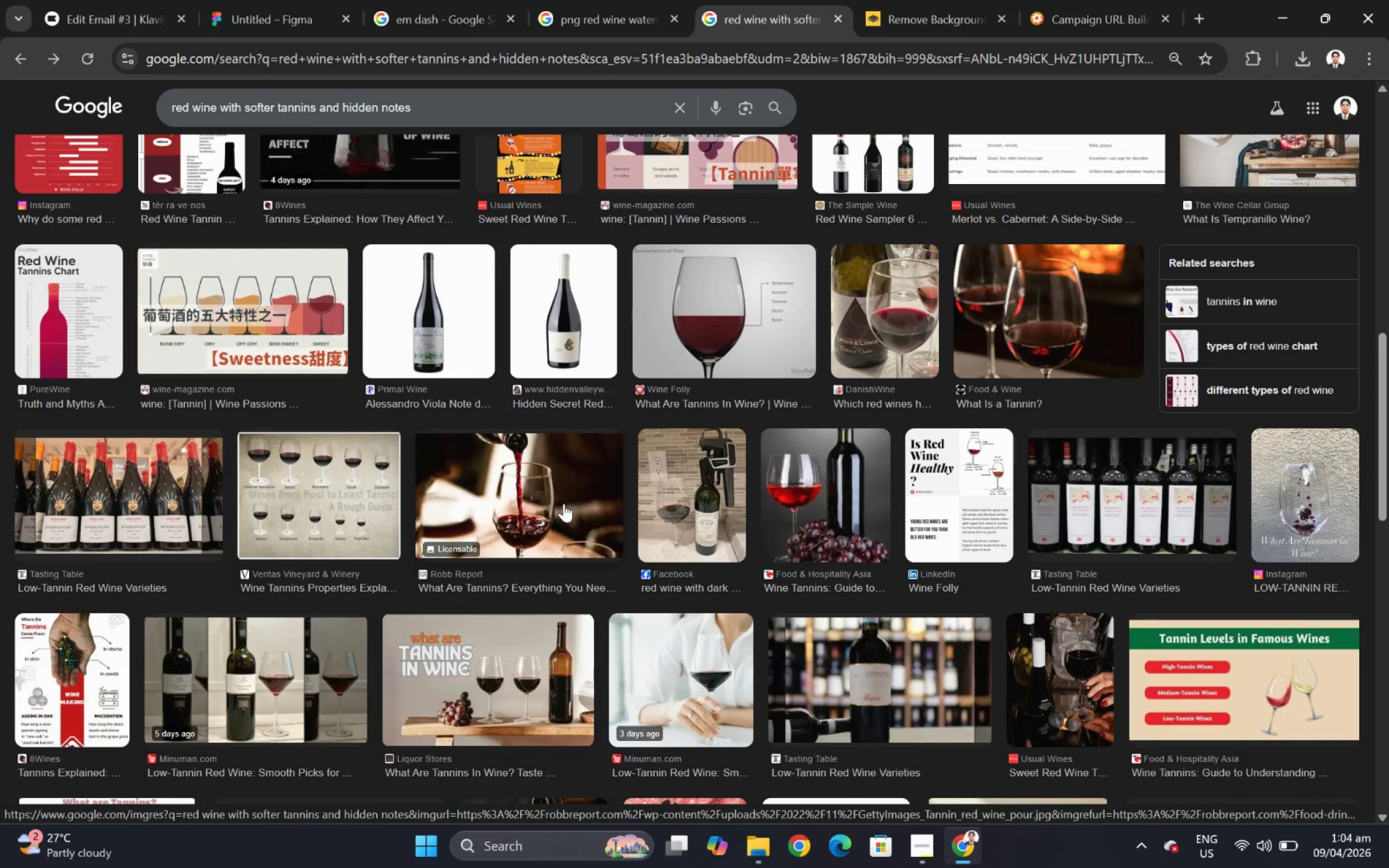 
left_click([563, 503])
 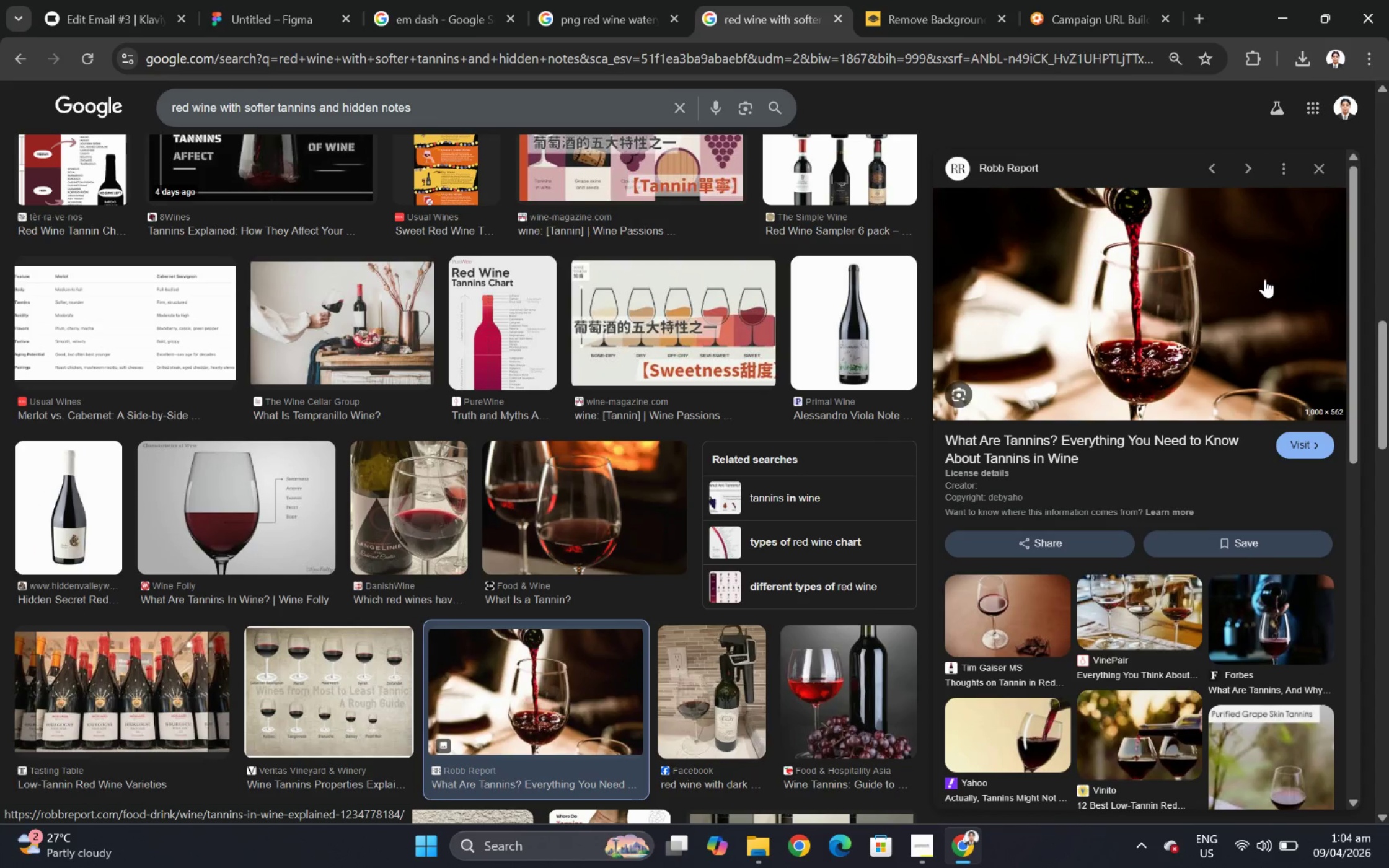 
mouse_move([1243, 281])
 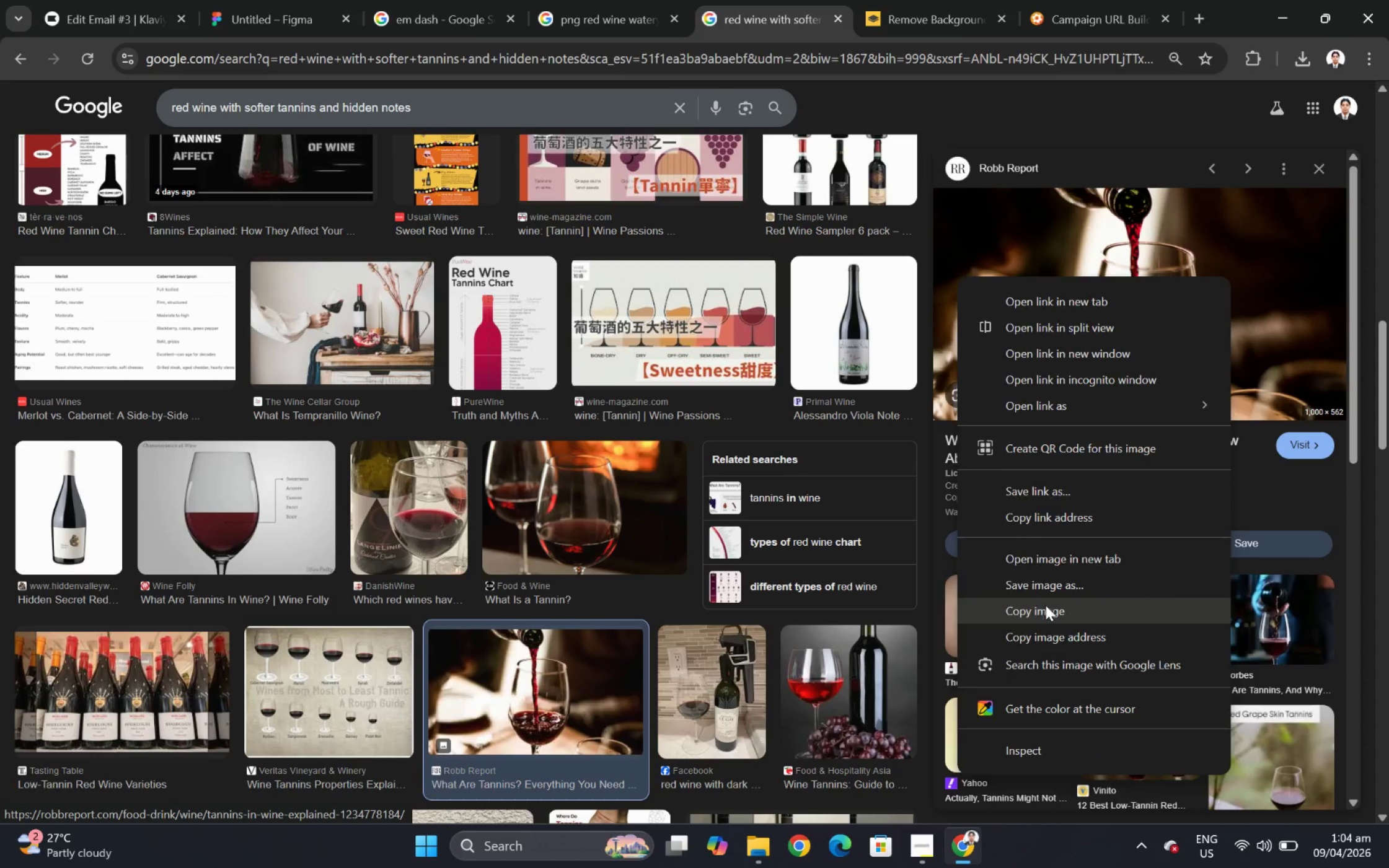 
left_click([1045, 606])
 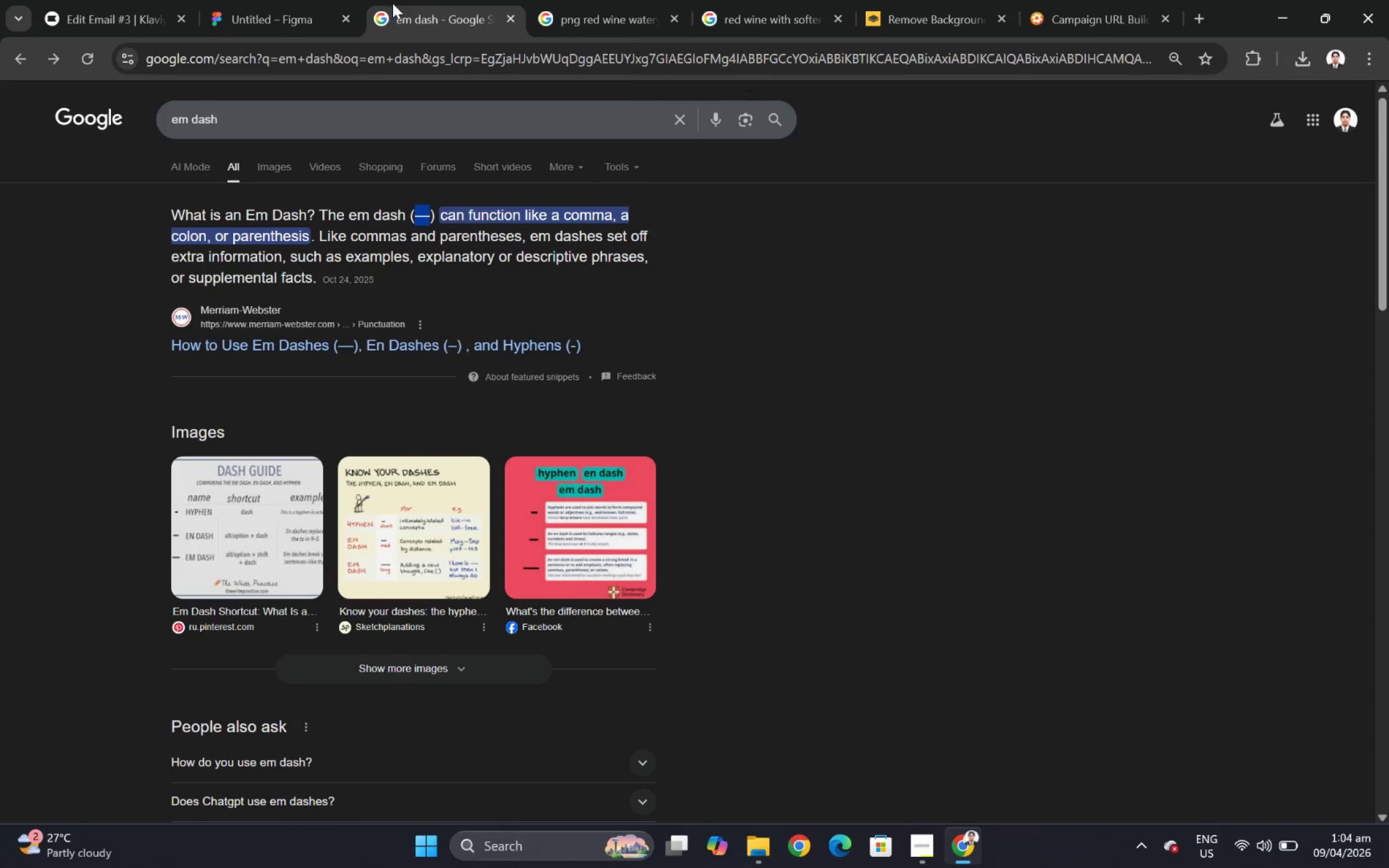 
left_click([293, 0])
 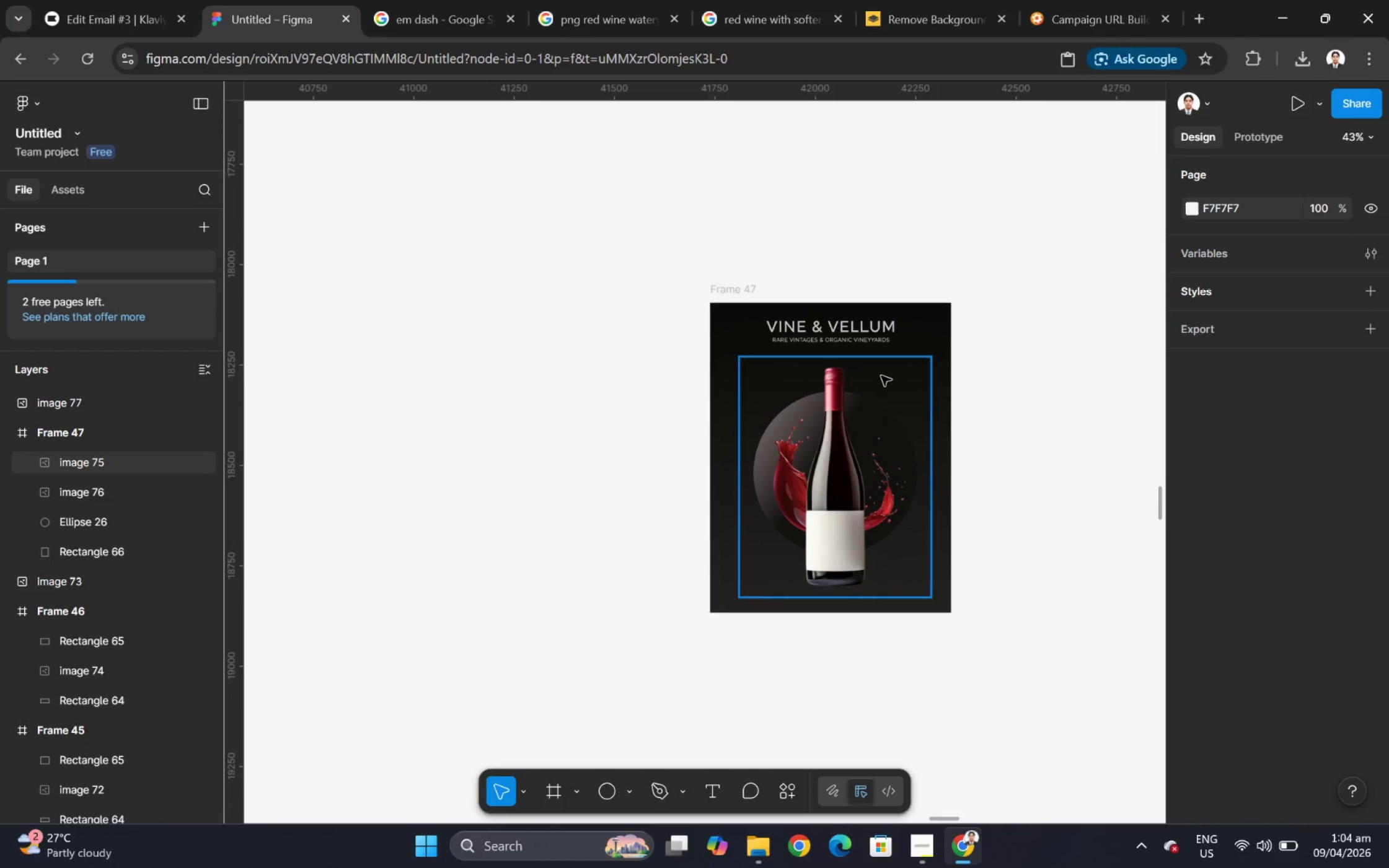 
hold_key(key=ControlLeft, duration=0.48)
 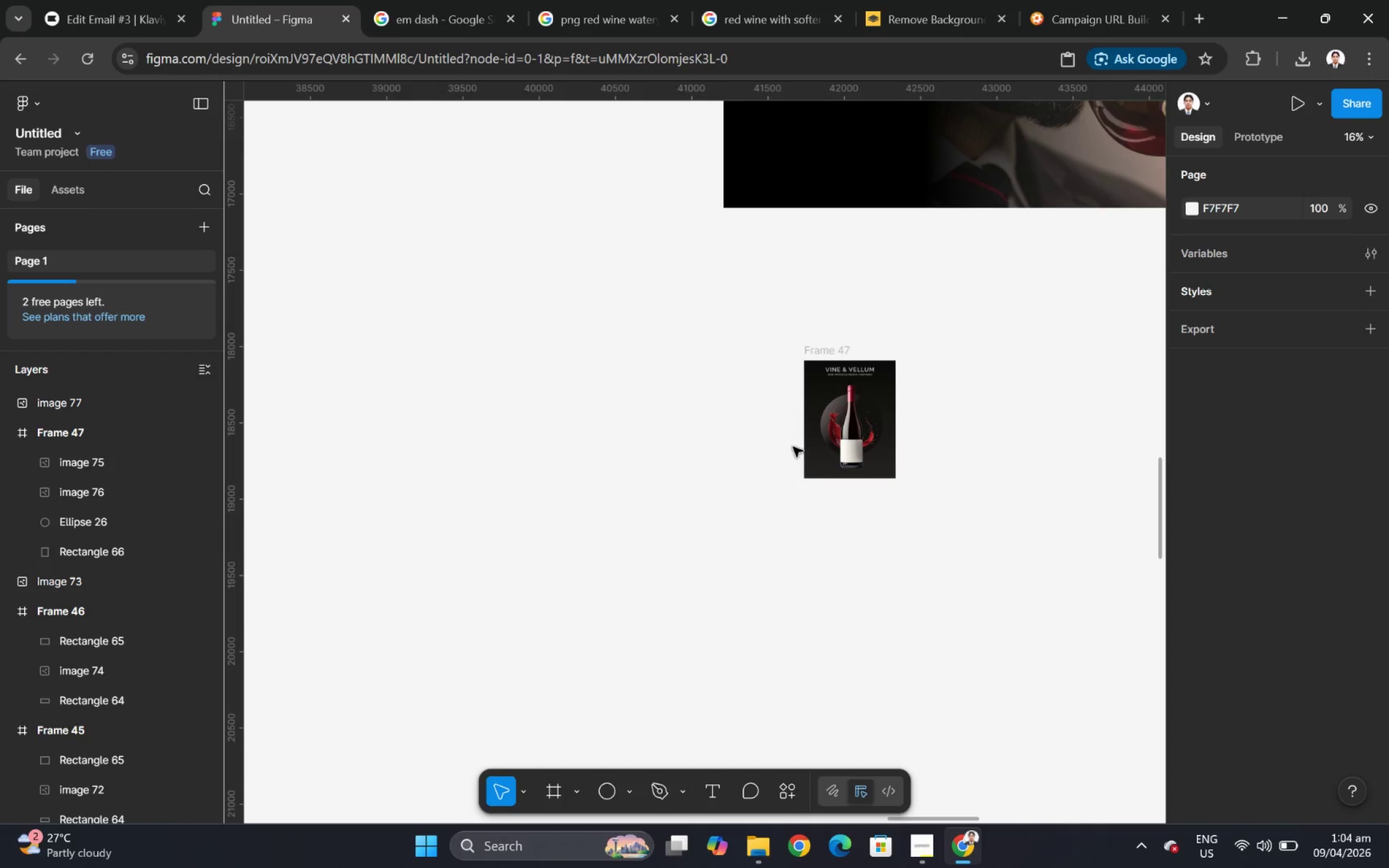 
hold_key(key=ControlLeft, duration=1.0)
 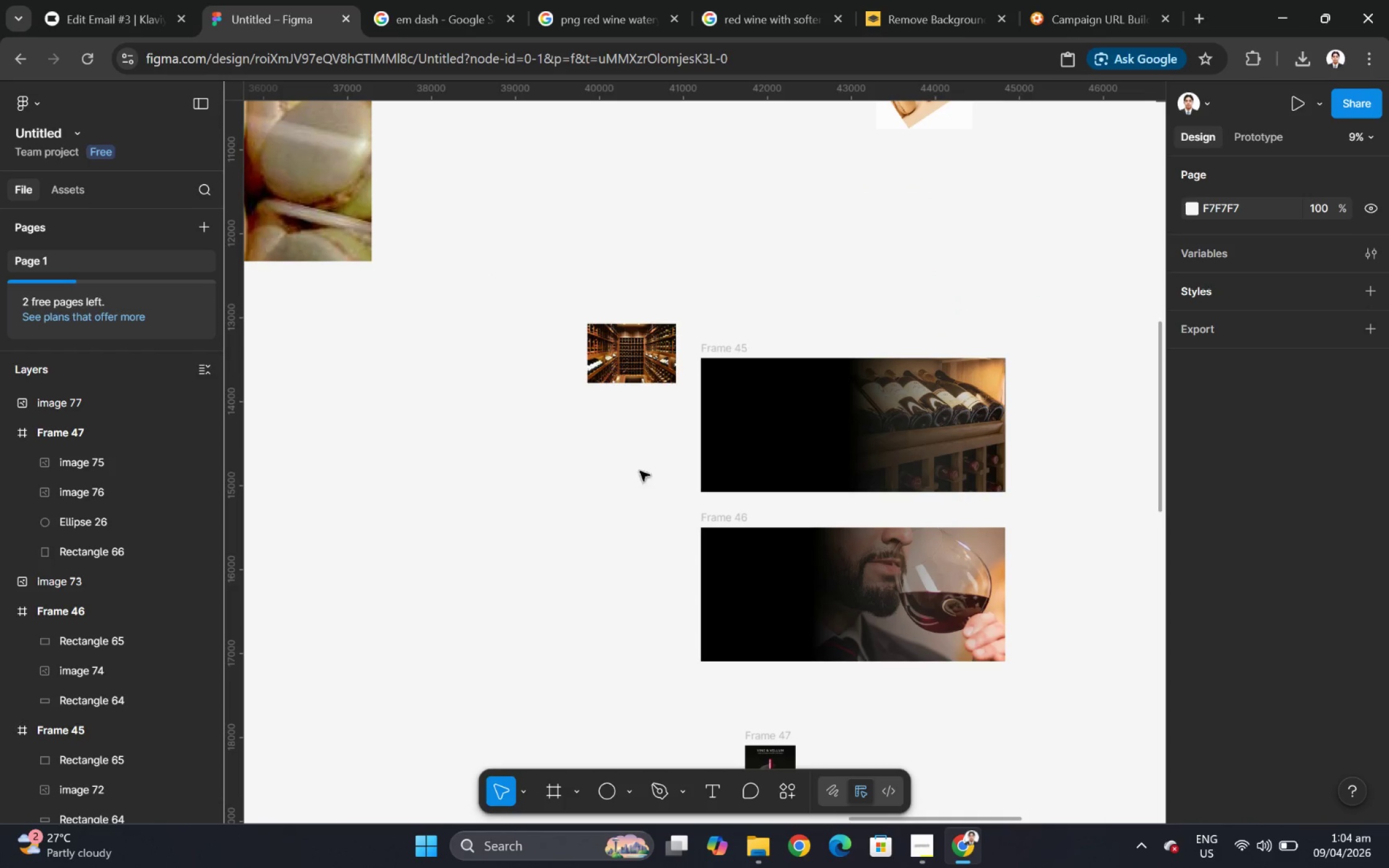 
scroll: coordinate [865, 364], scroll_direction: up, amount: 5.0
 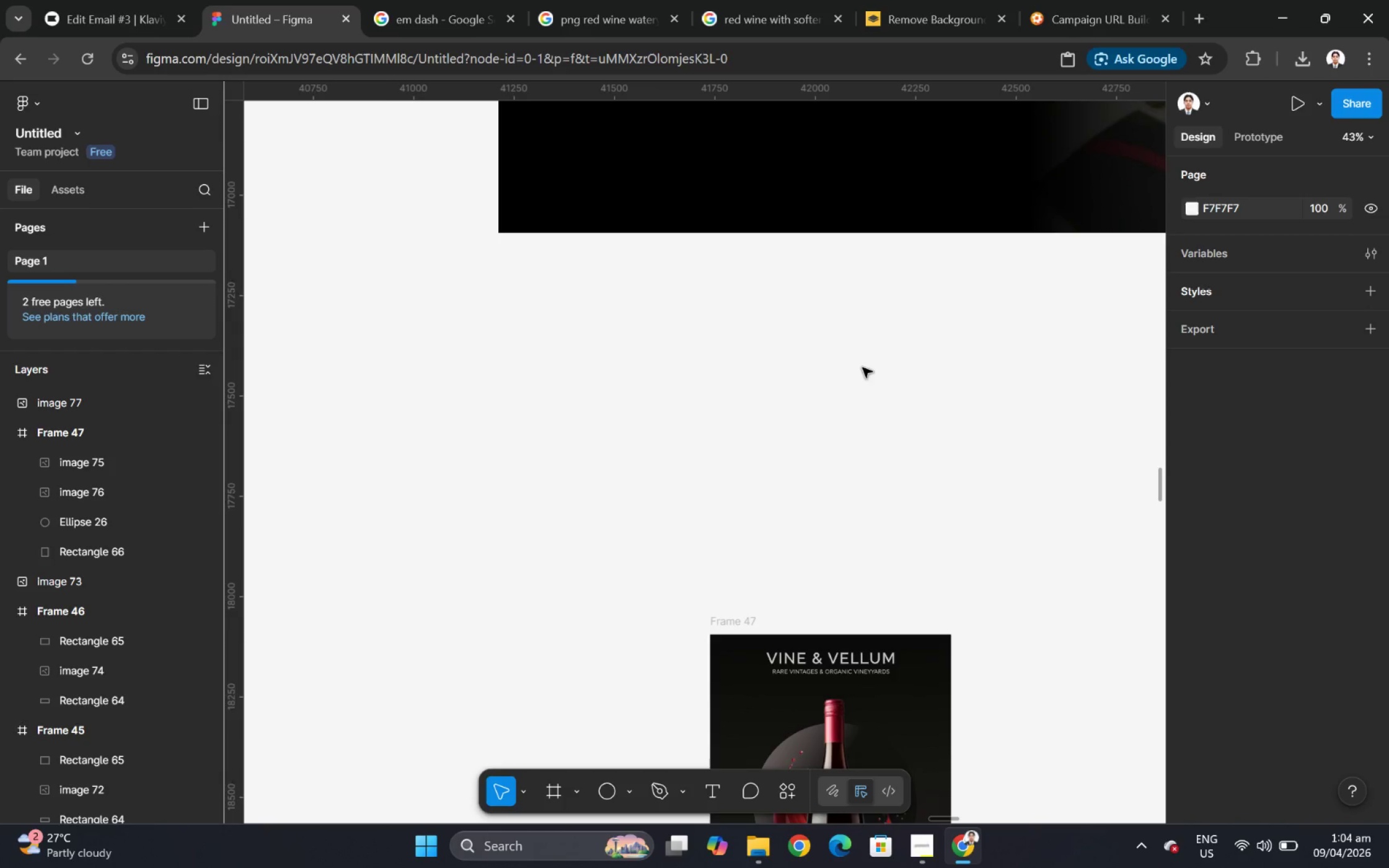 
scroll: coordinate [861, 369], scroll_direction: down, amount: 7.0
 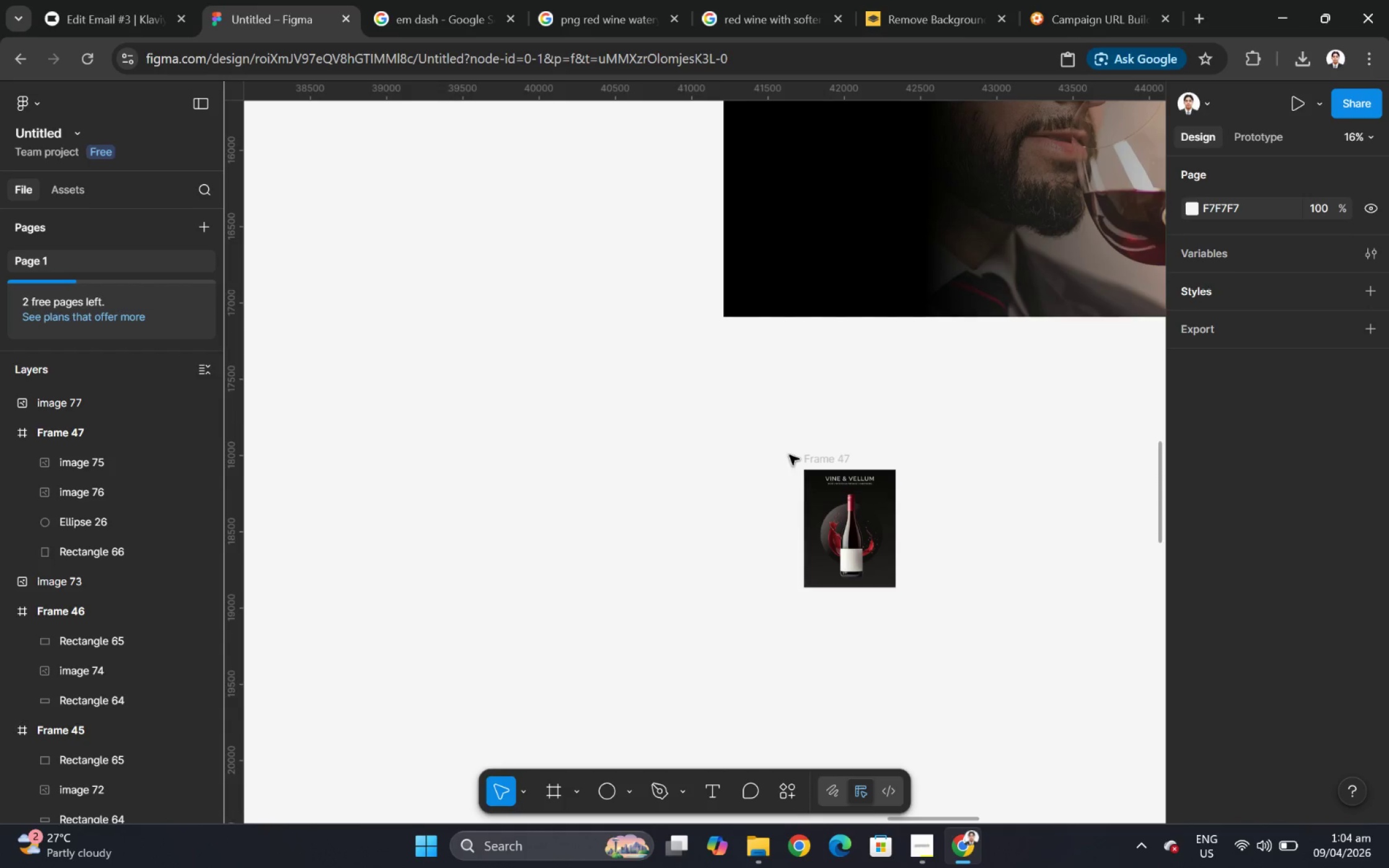 
hold_key(key=ControlLeft, duration=0.77)
 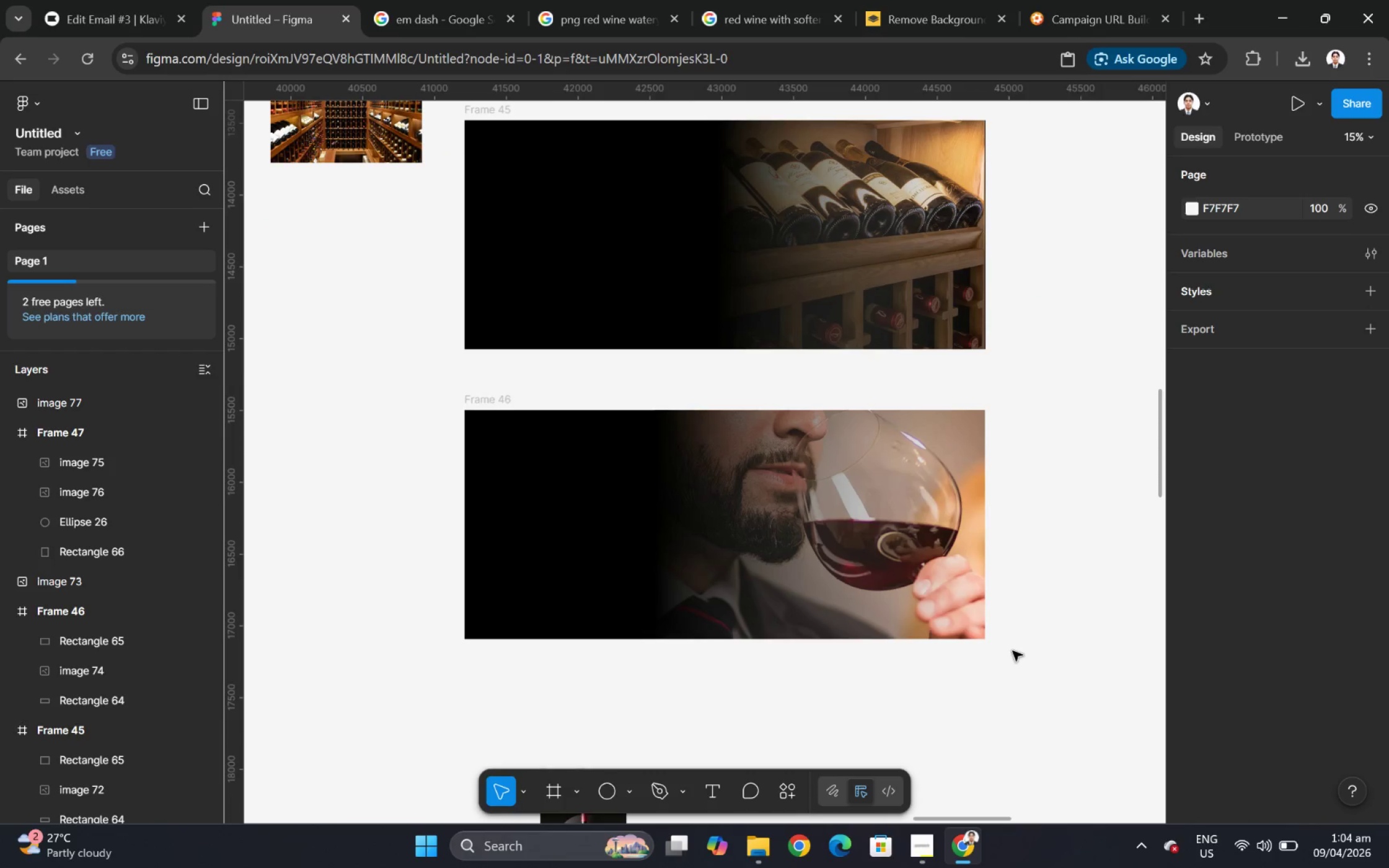 
scroll: coordinate [487, 266], scroll_direction: down, amount: 1.0
 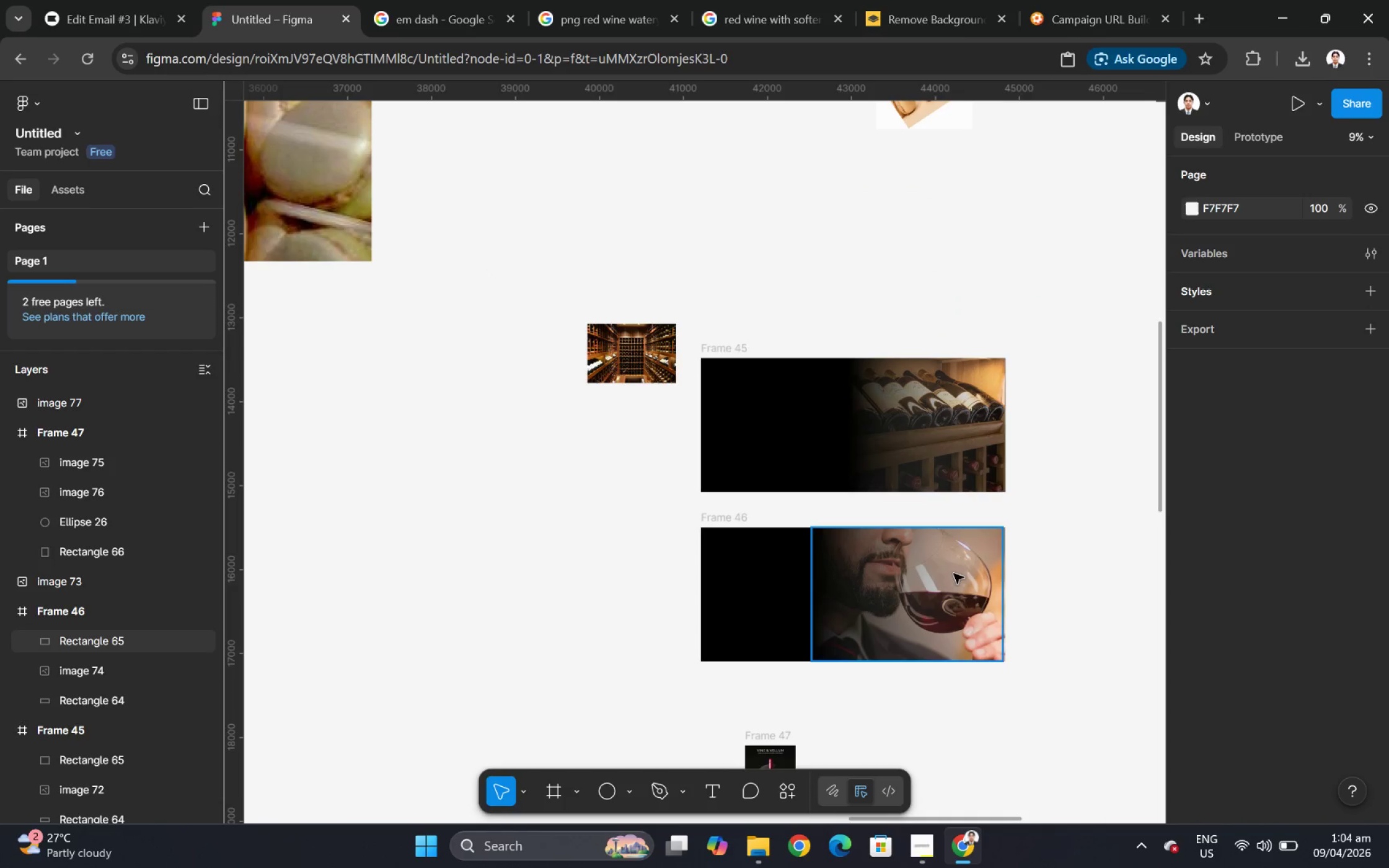 
scroll: coordinate [1033, 691], scroll_direction: up, amount: 5.0
 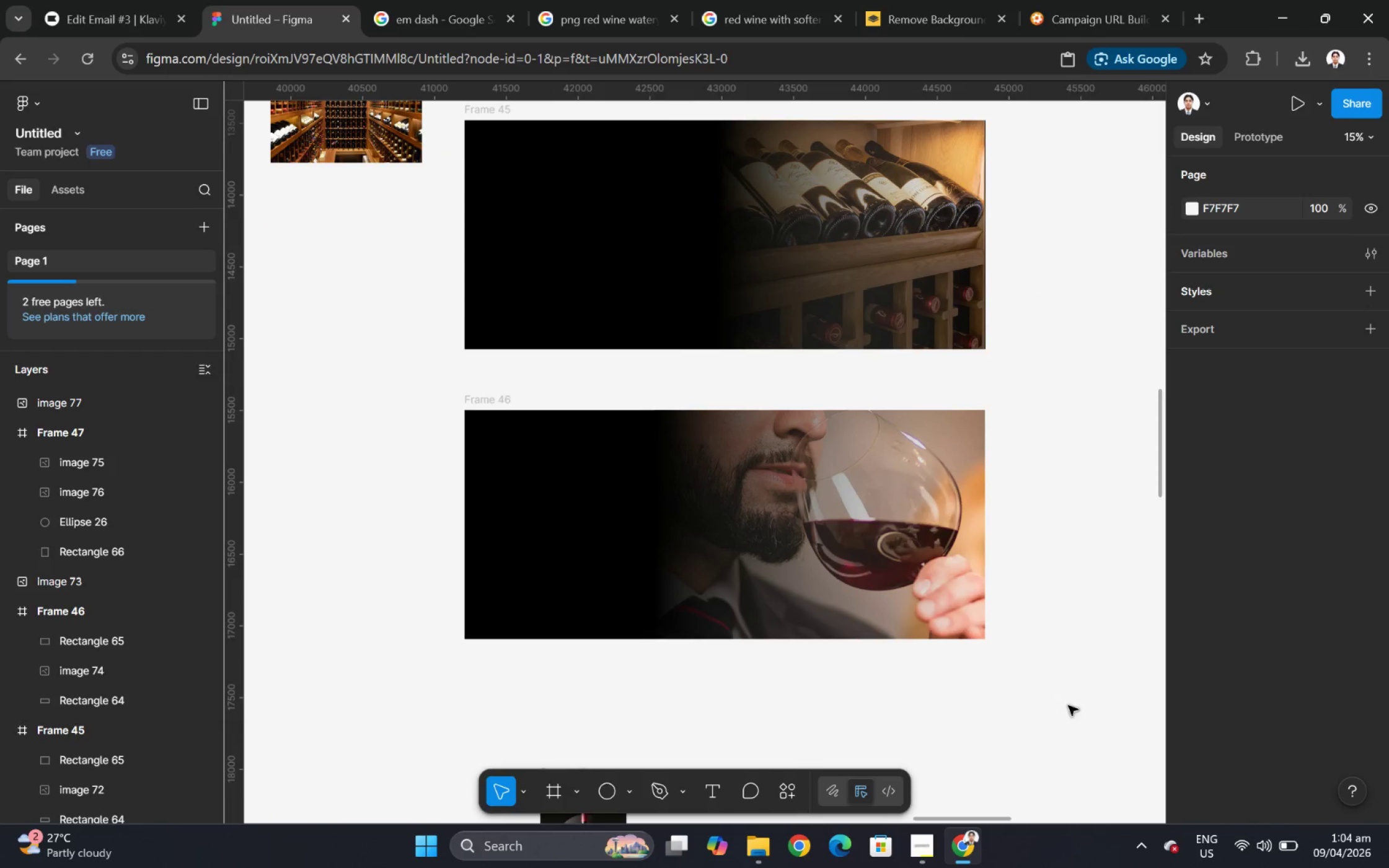 
key(Control+V)
 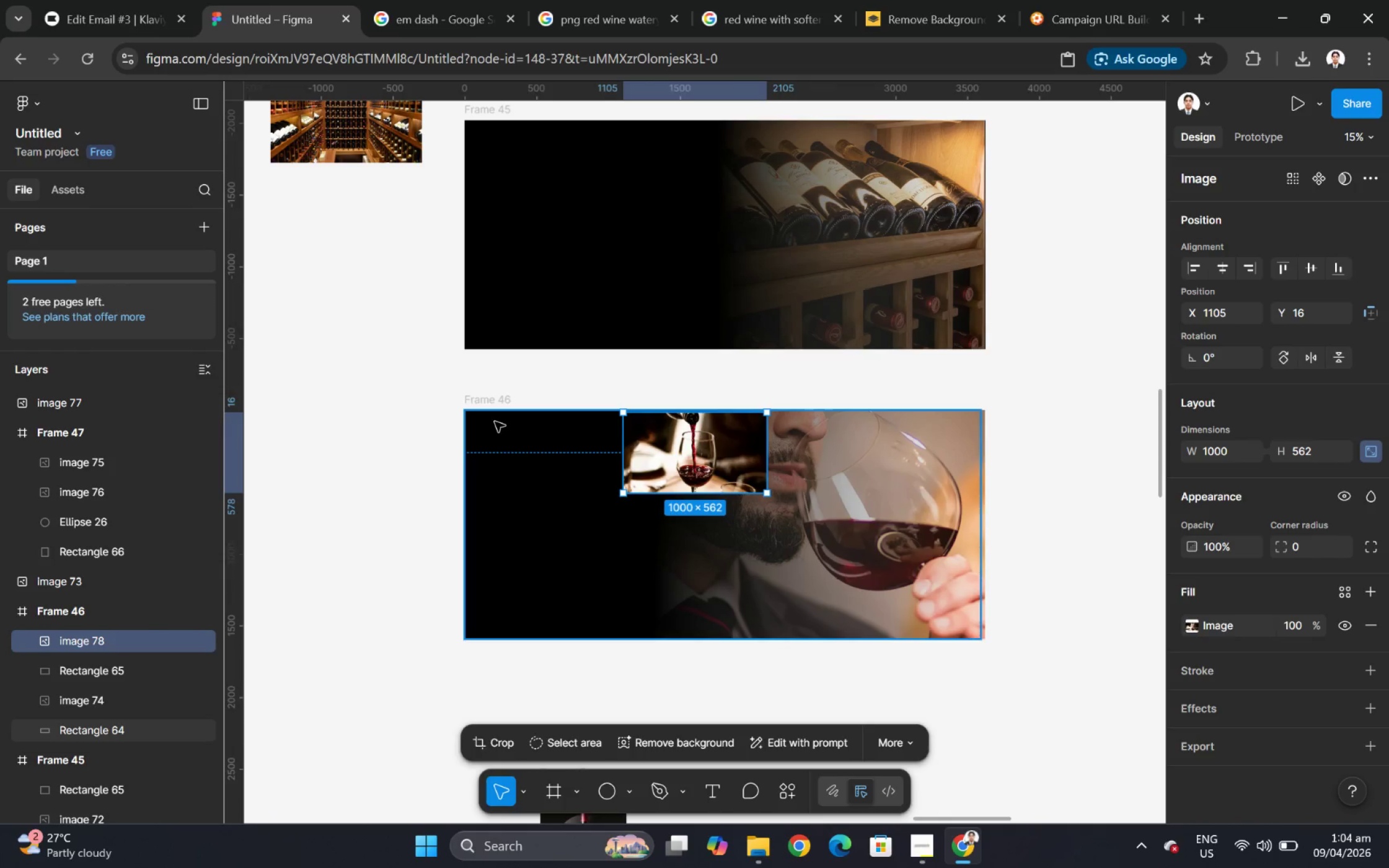 
left_click_drag(start_coordinate=[703, 444], to_coordinate=[333, 494])
 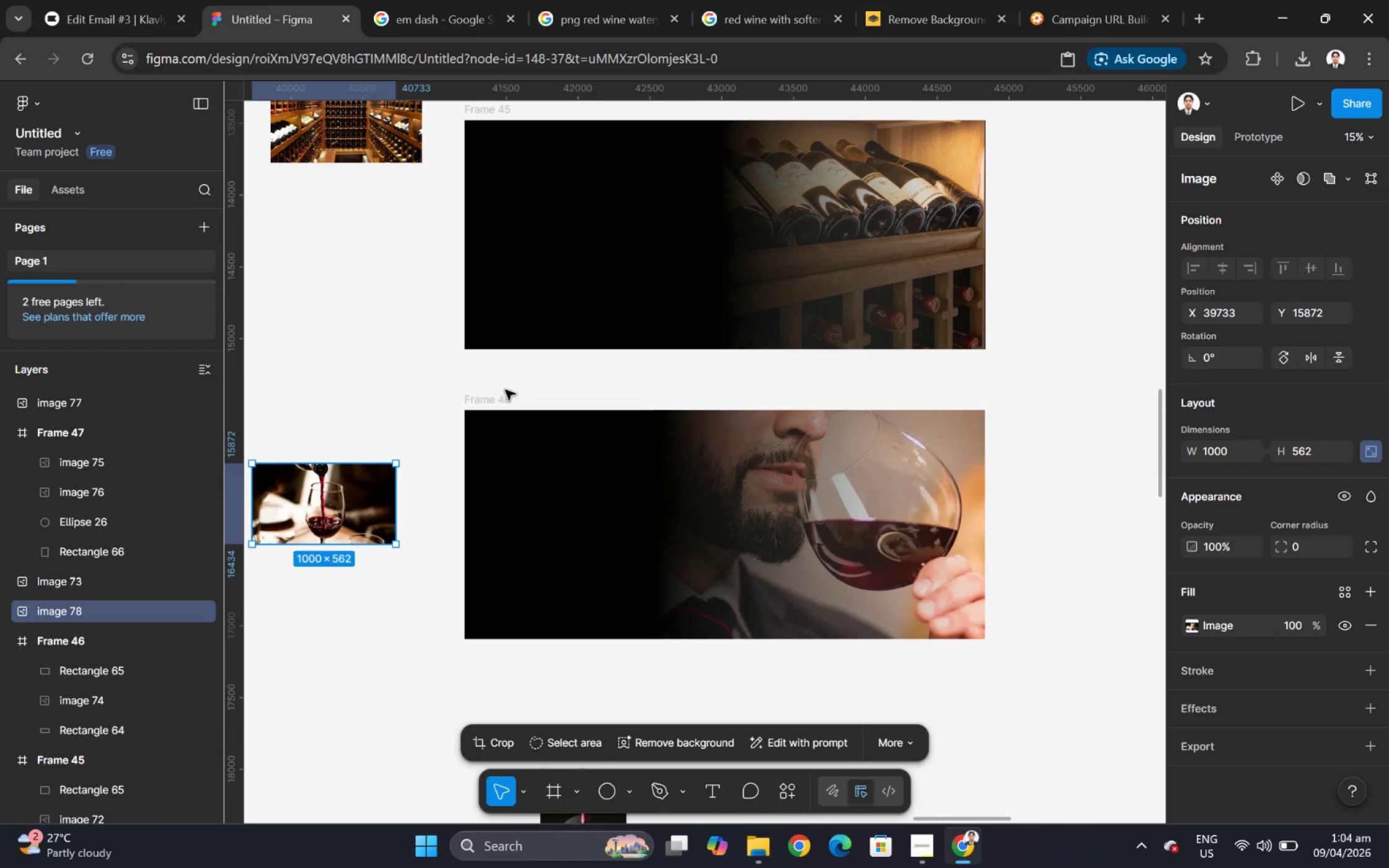 
left_click([501, 398])
 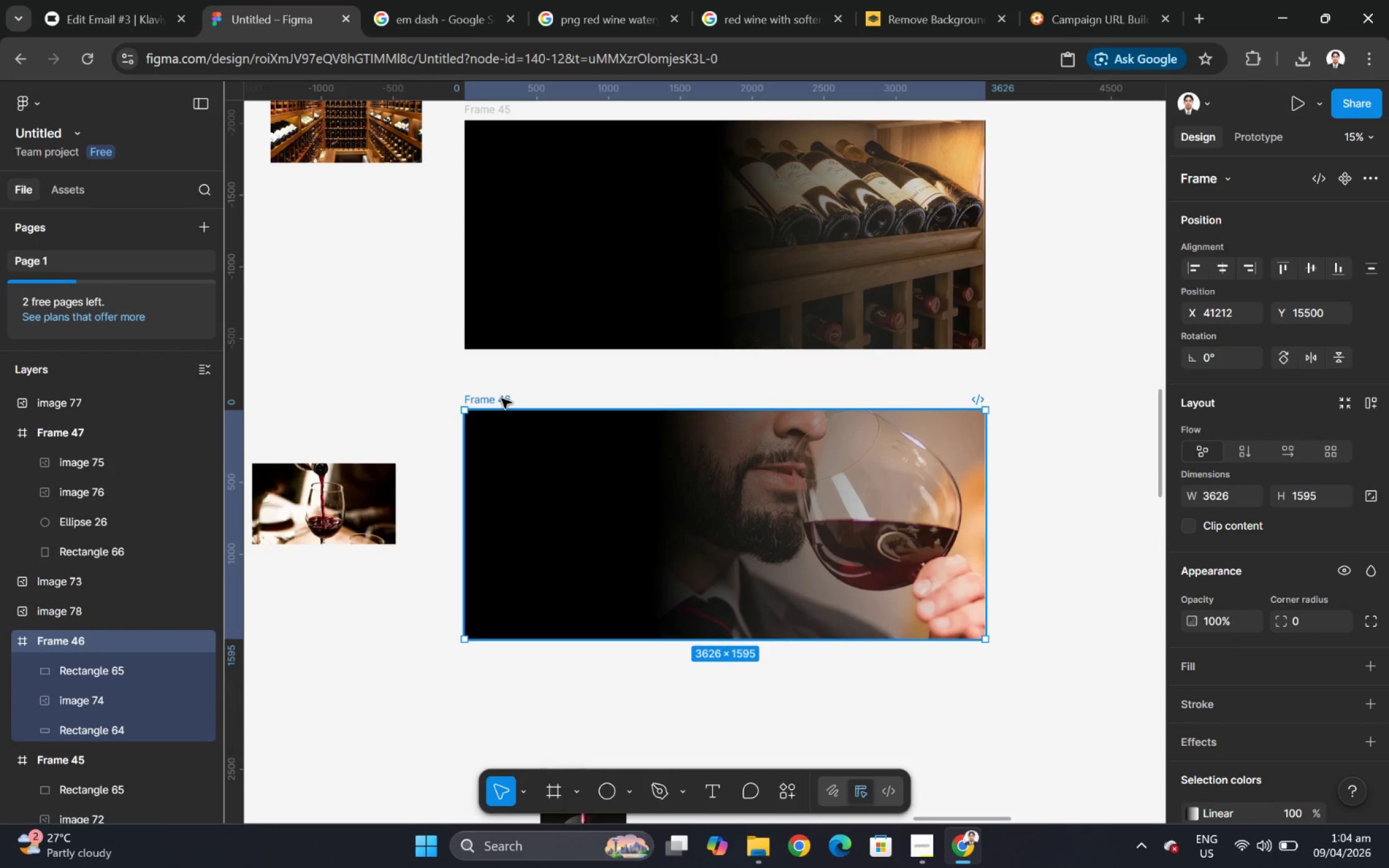 
key(Control+C)
 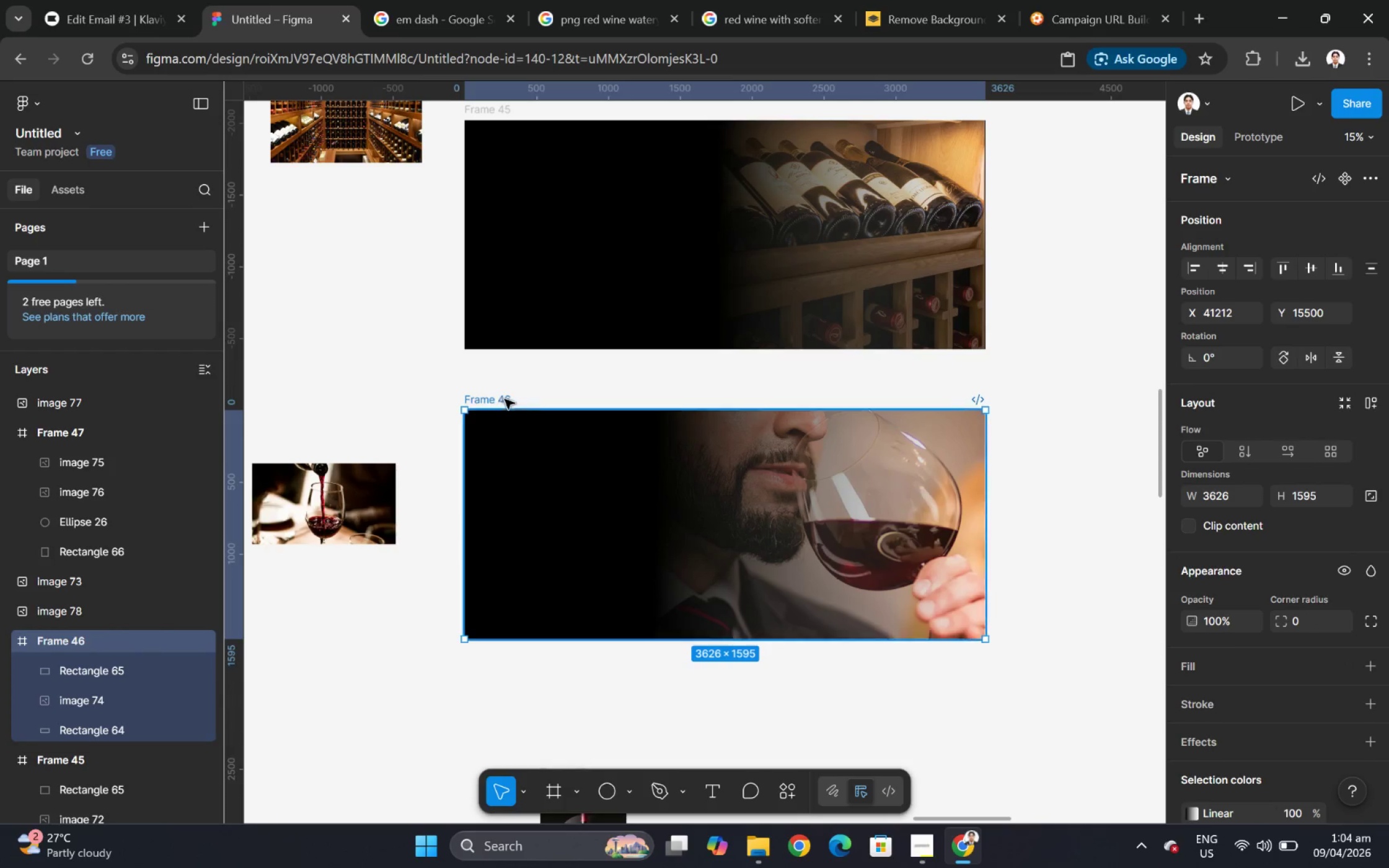 
key(Control+V)
 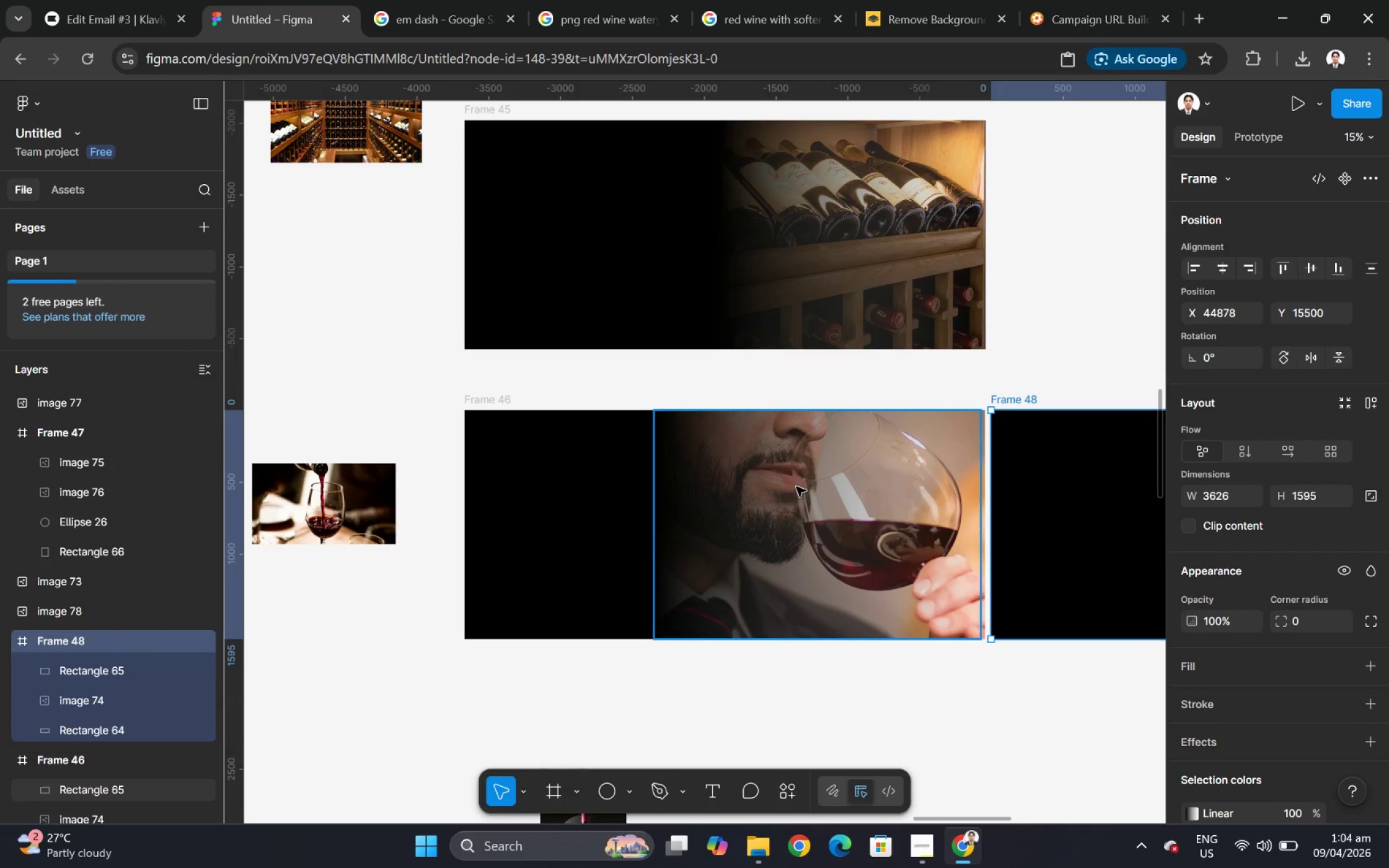 
hold_key(key=ControlLeft, duration=1.03)
 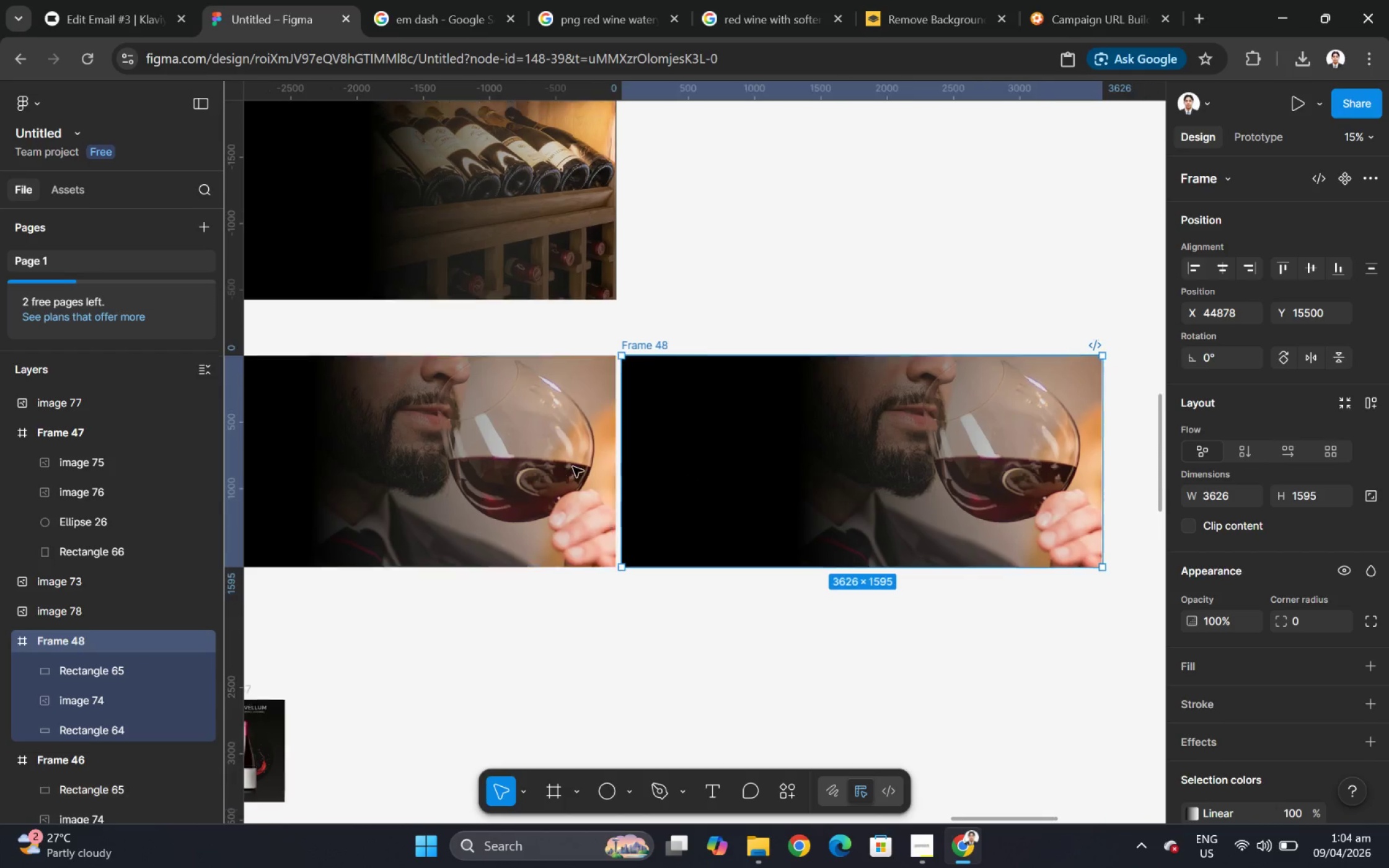 
hold_key(key=ControlLeft, duration=0.48)
 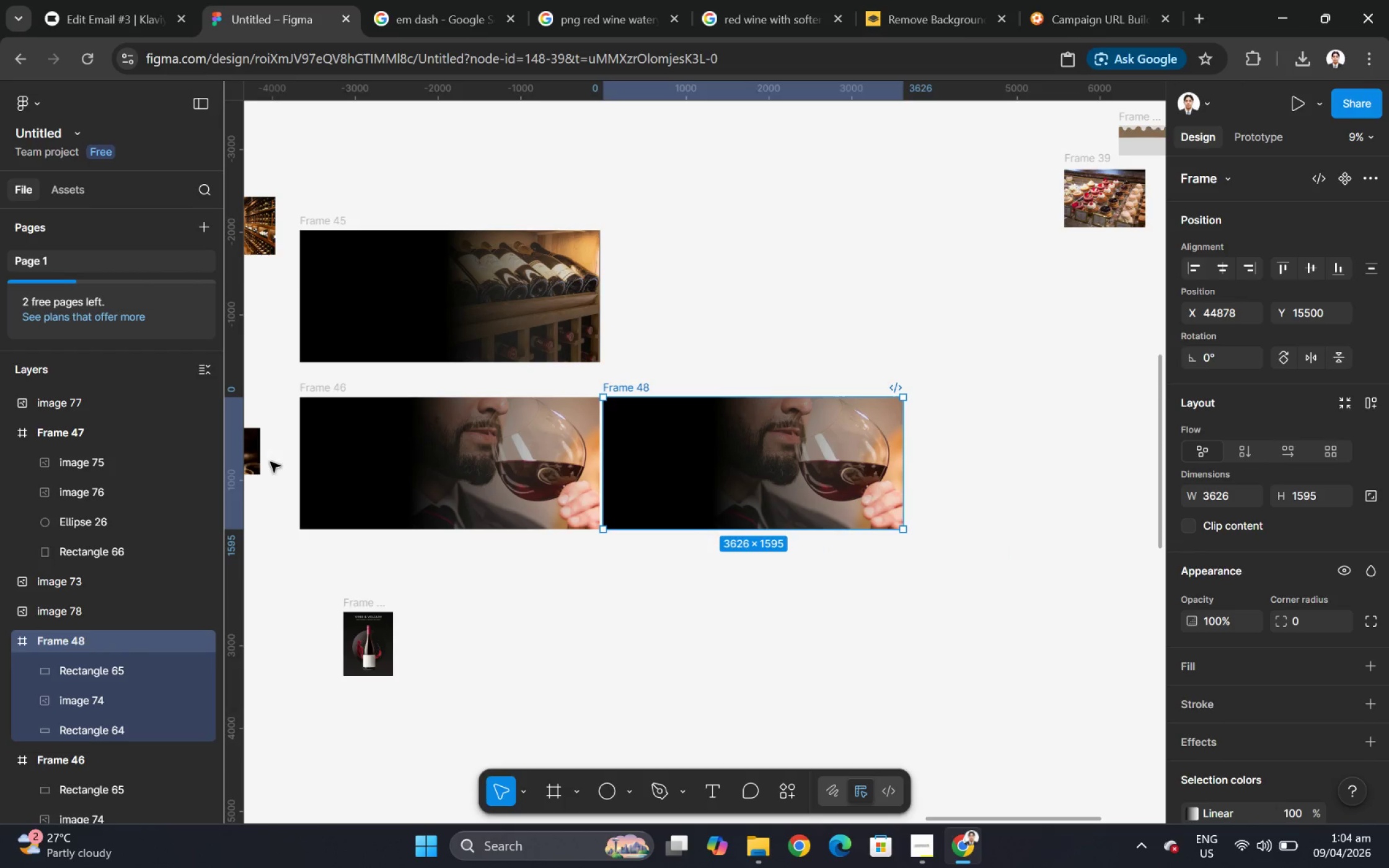 
key(Control+ControlLeft)
 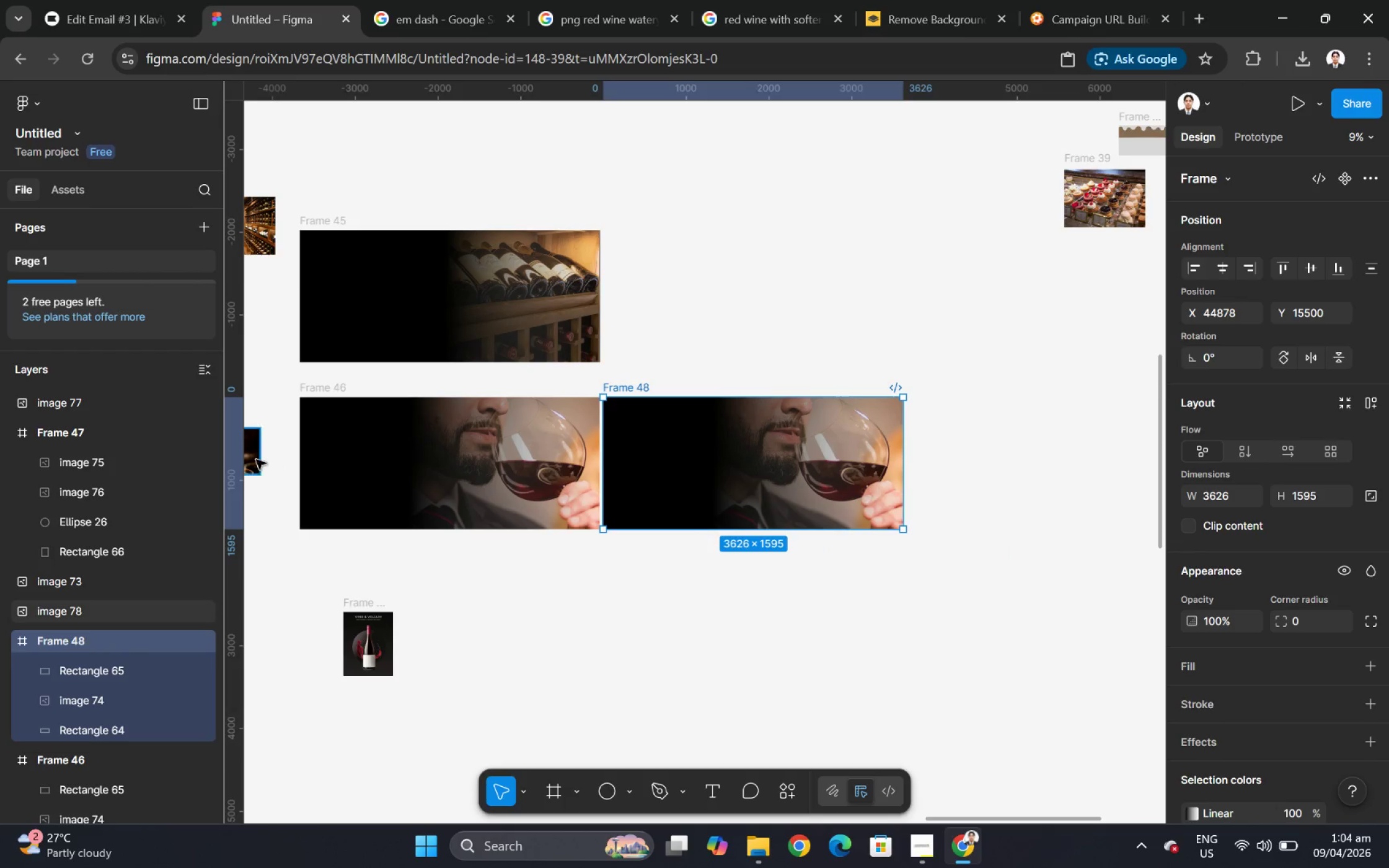 
scroll: coordinate [1134, 549], scroll_direction: down, amount: 1.0
 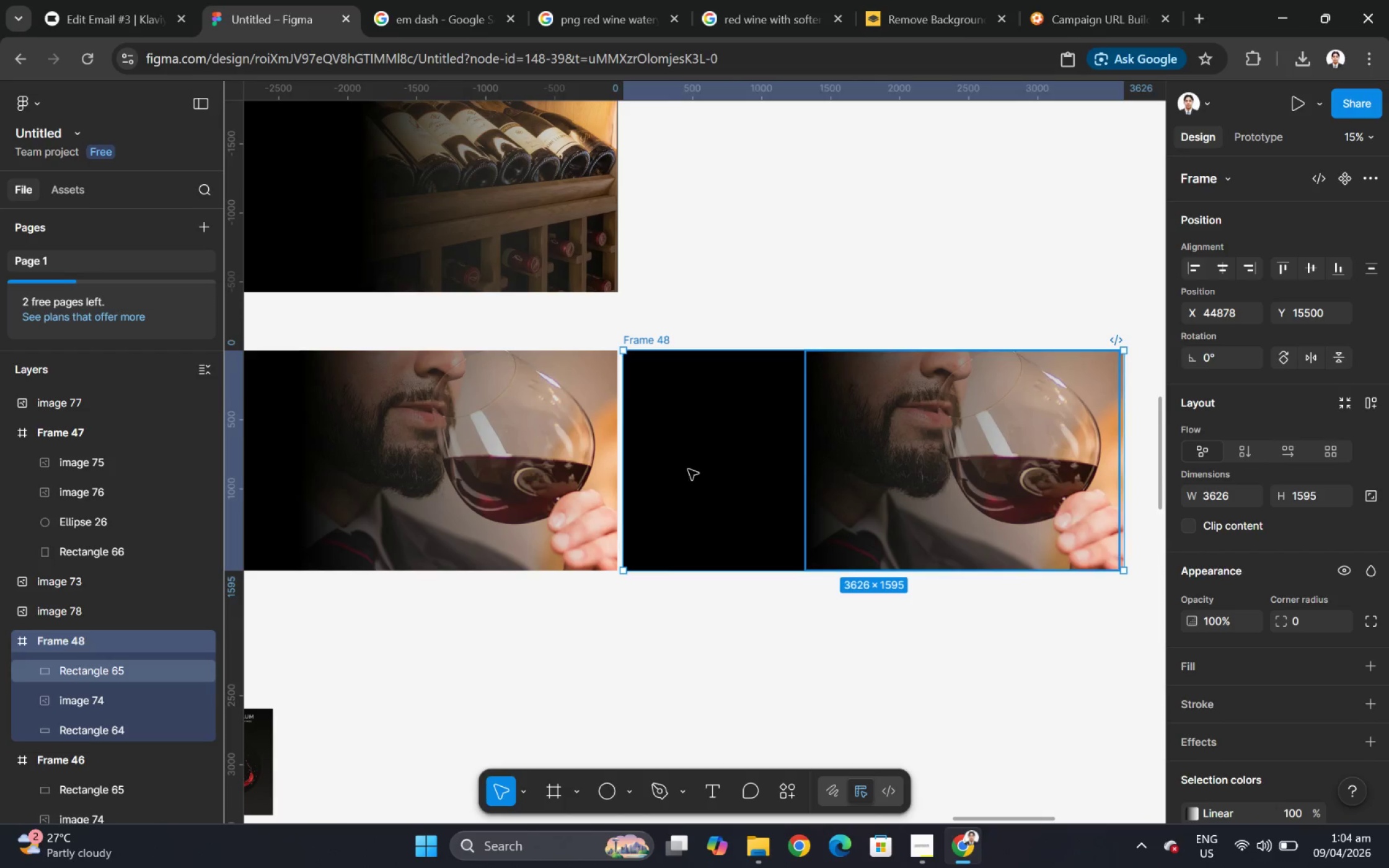 
left_click([254, 458])
 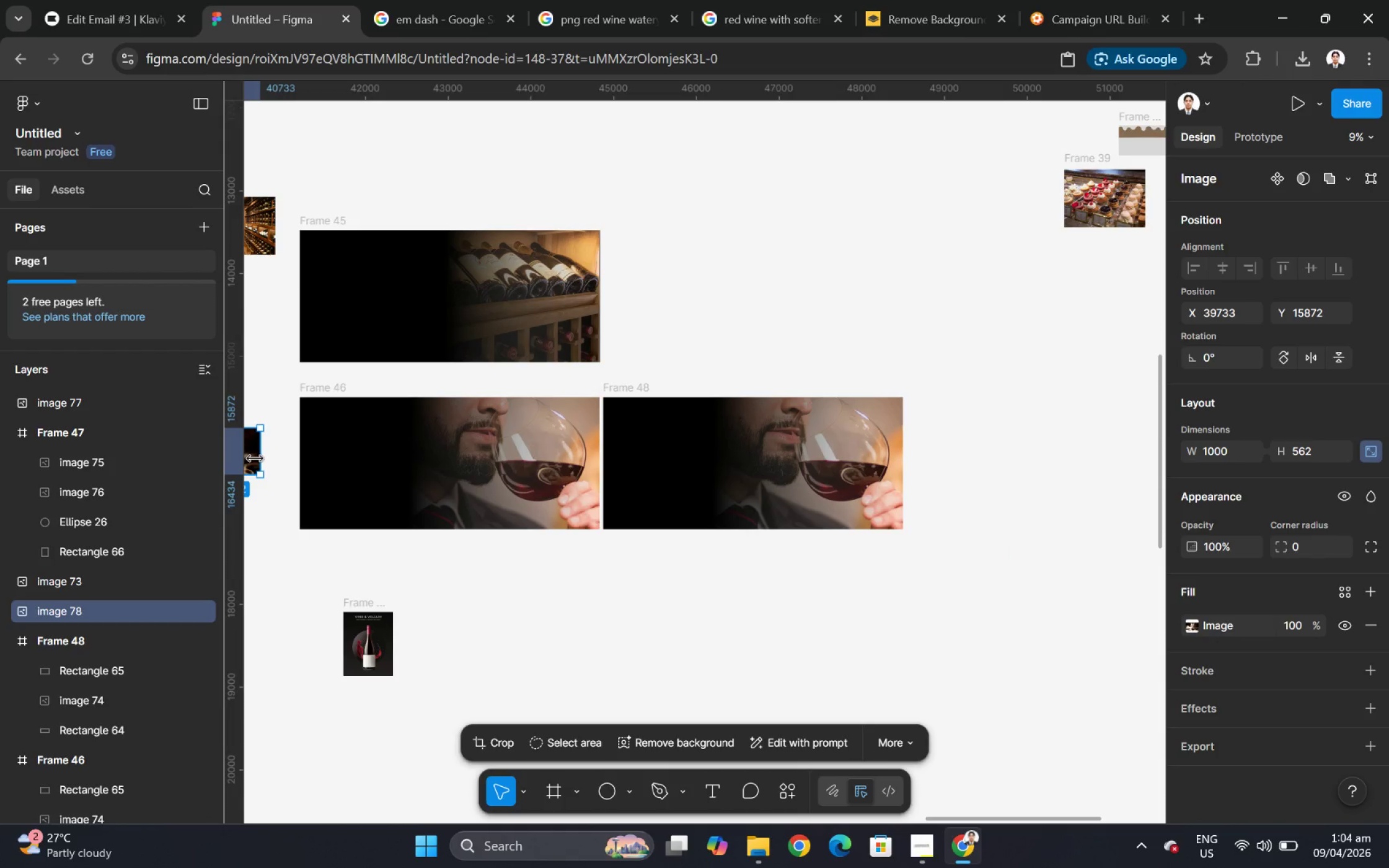 
scroll: coordinate [573, 467], scroll_direction: down, amount: 5.0
 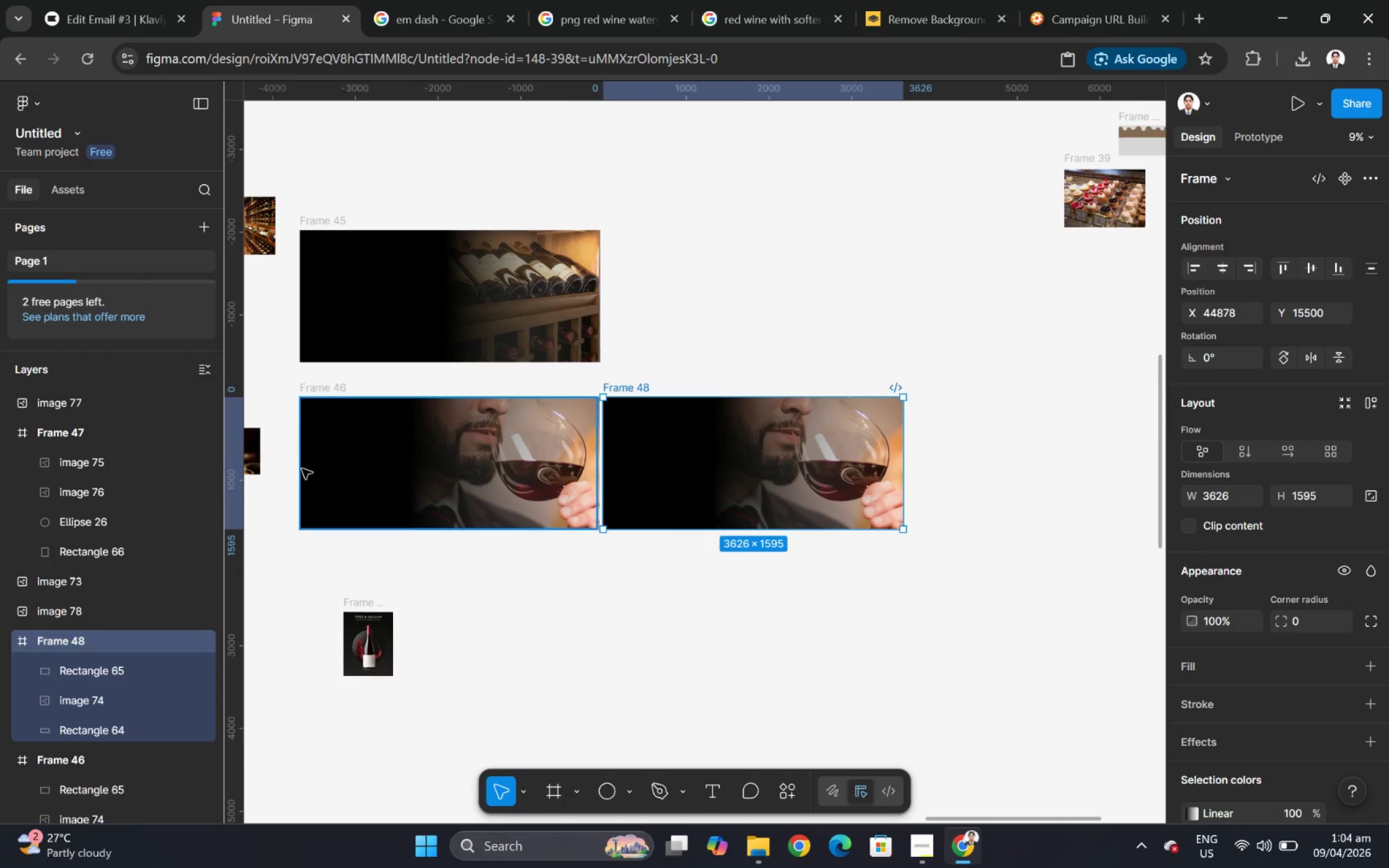 
hold_key(key=ControlLeft, duration=1.5)
 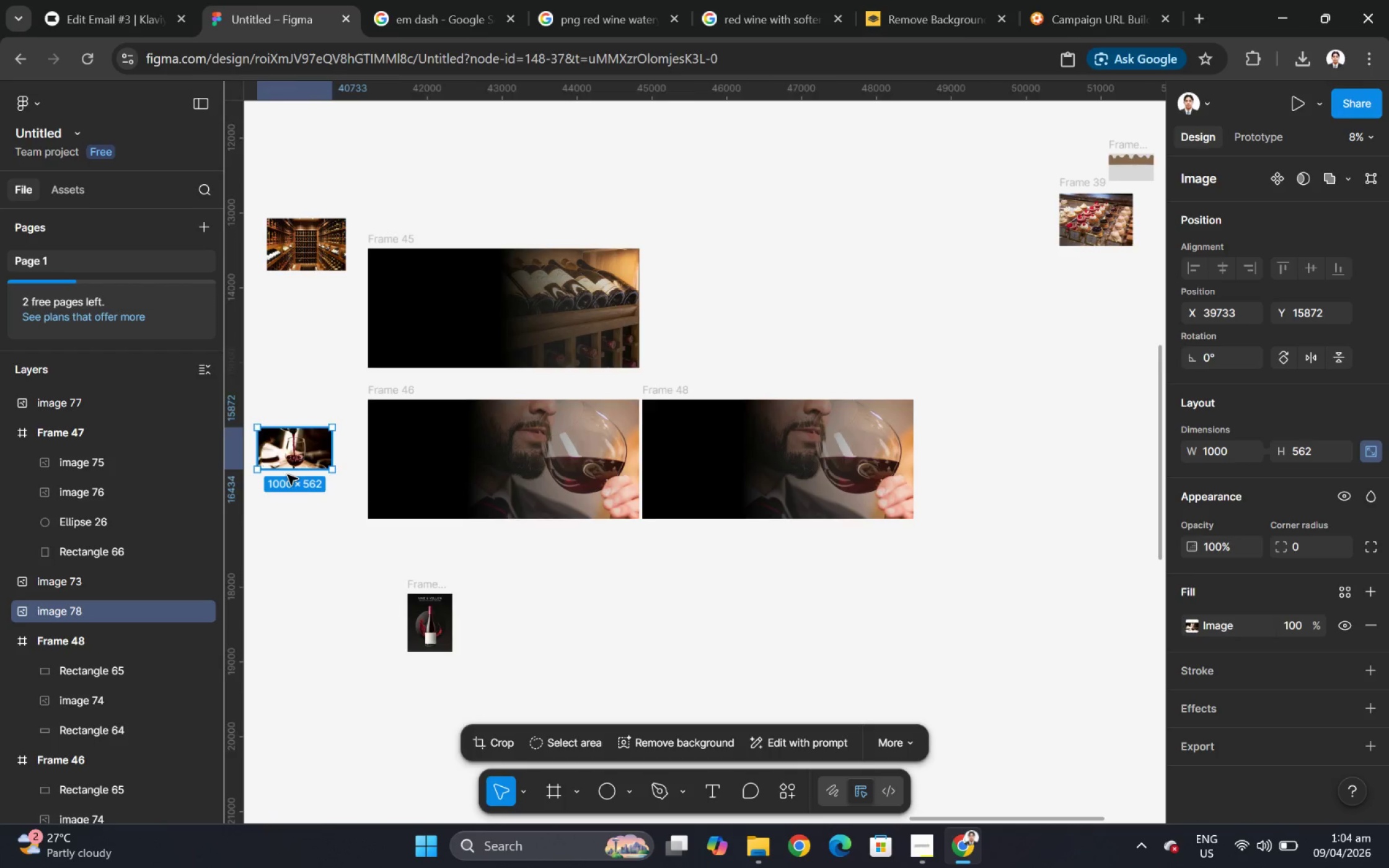 
hold_key(key=ControlLeft, duration=0.86)
 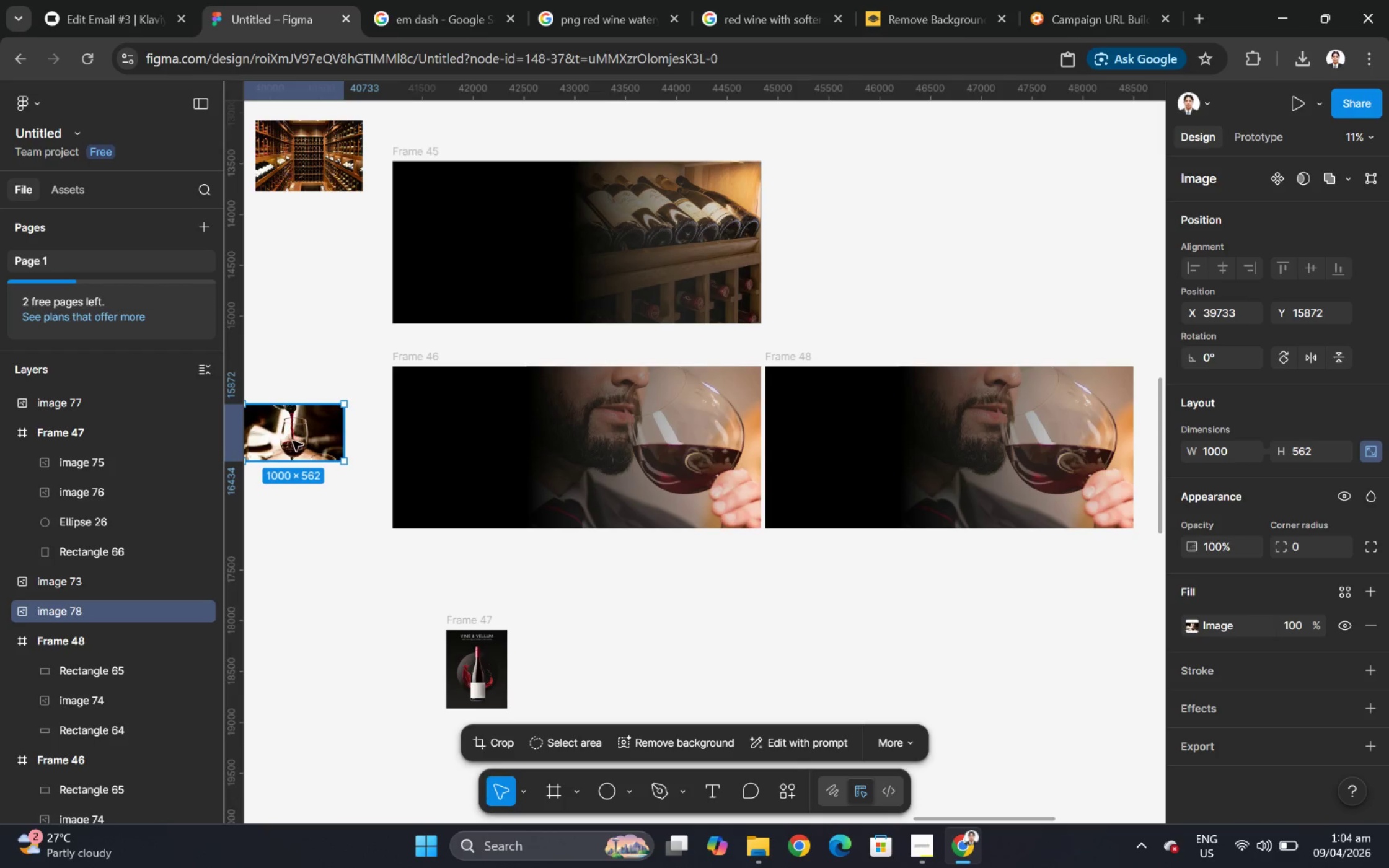 
hold_key(key=ControlLeft, duration=1.98)
left_click_drag(start_coordinate=[292, 441], to_coordinate=[1015, 292])
 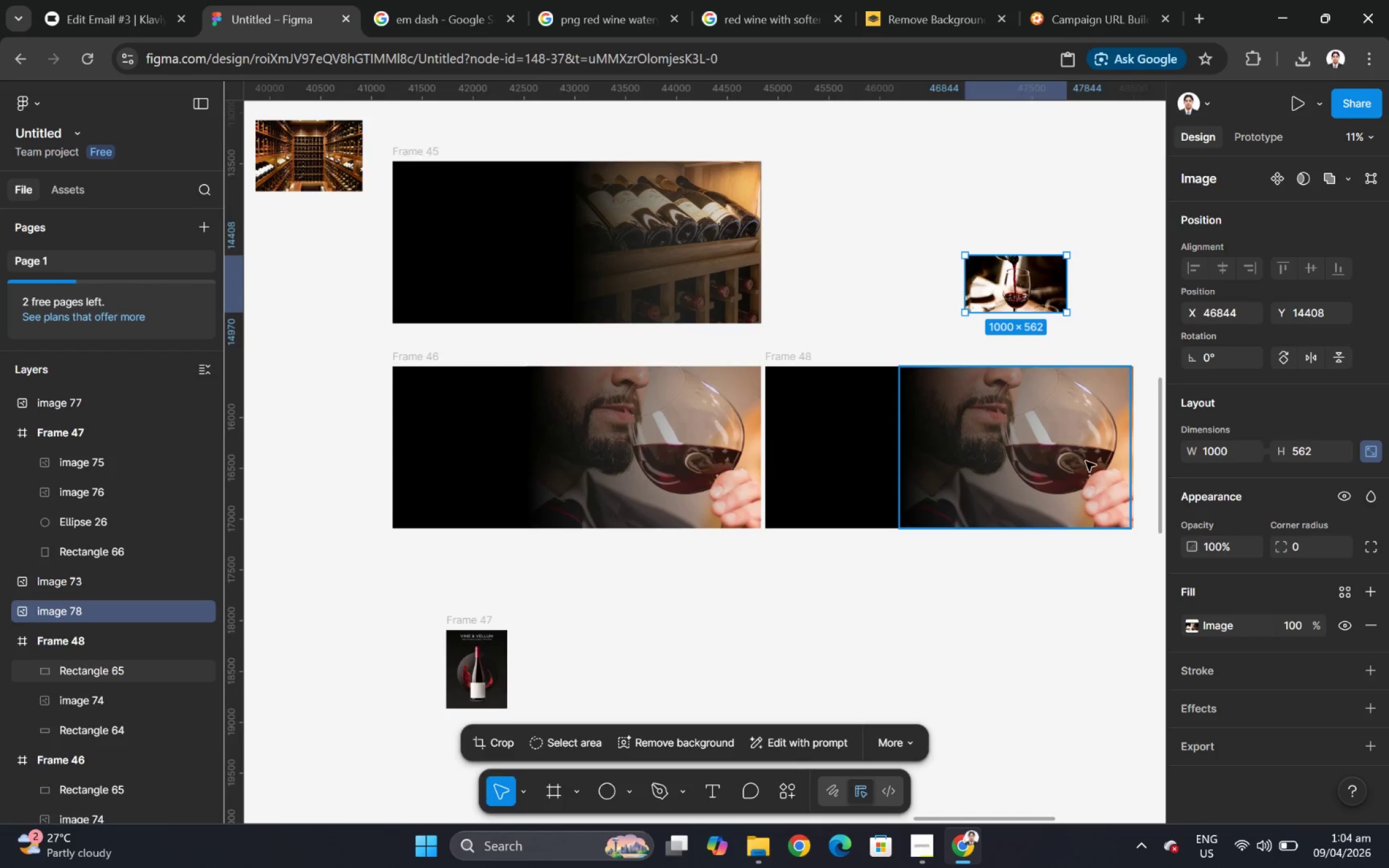 
scroll: coordinate [254, 522], scroll_direction: down, amount: 1.0
 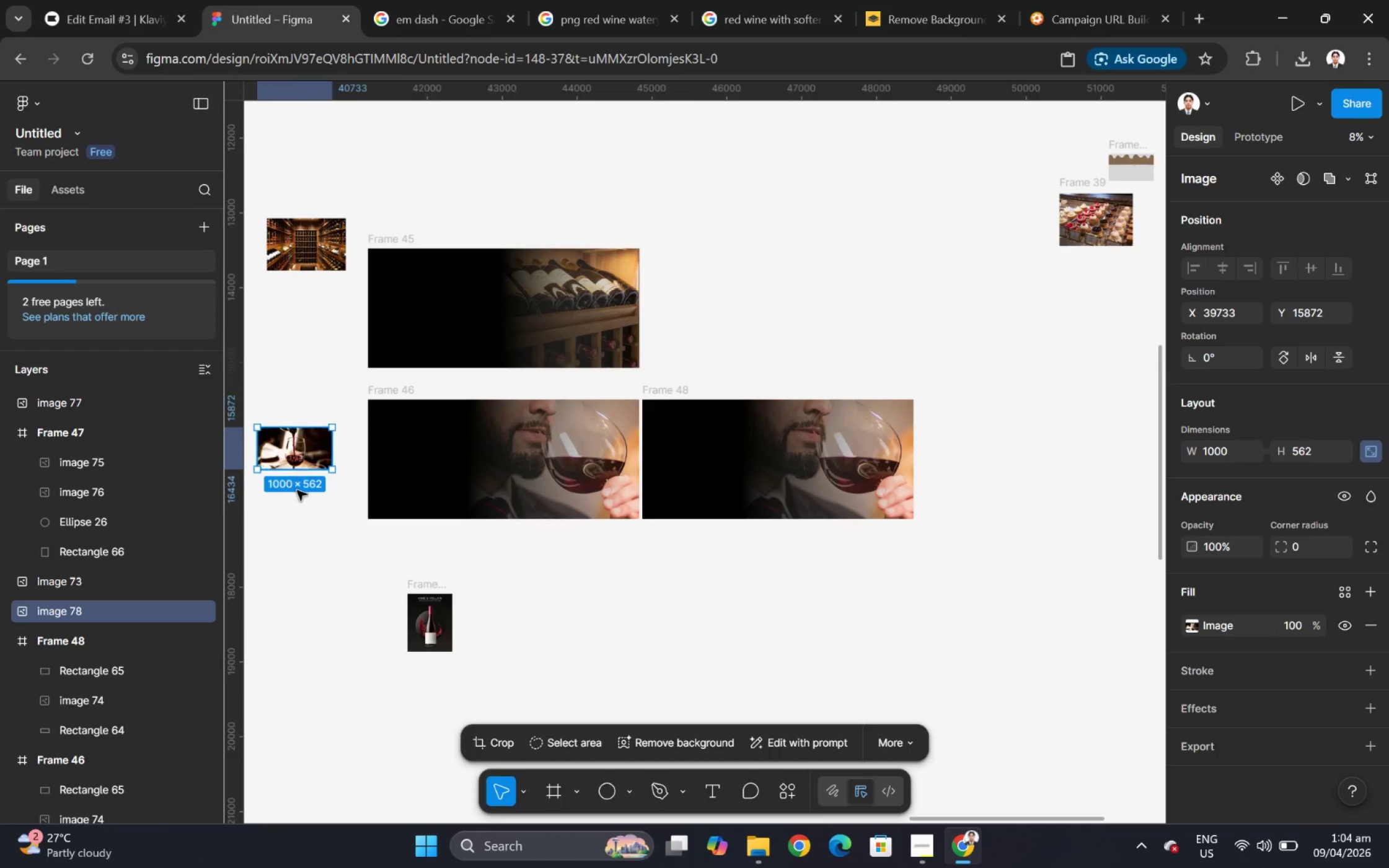 
scroll: coordinate [299, 492], scroll_direction: up, amount: 3.0
 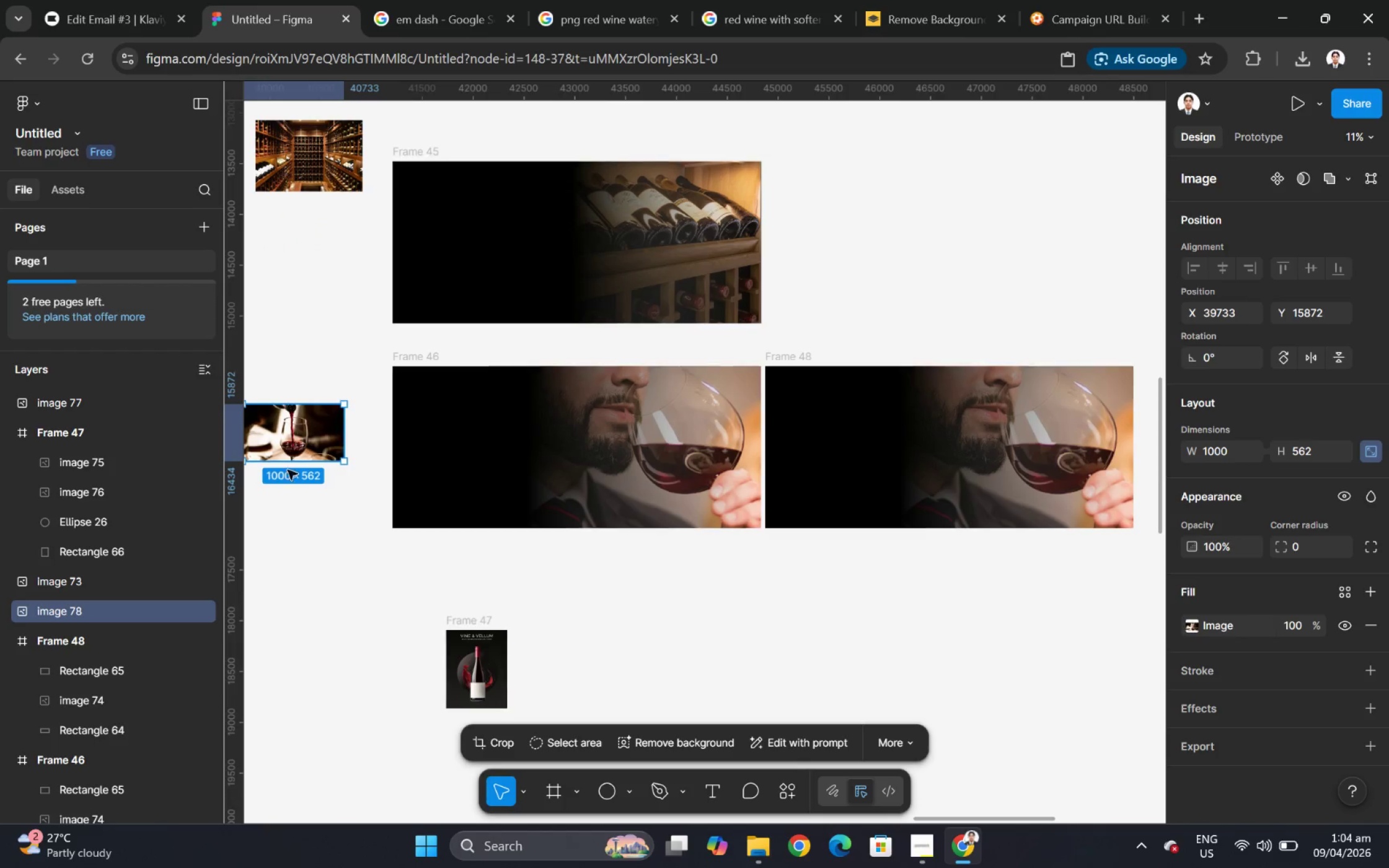 
hold_key(key=ControlLeft, duration=1.52)
 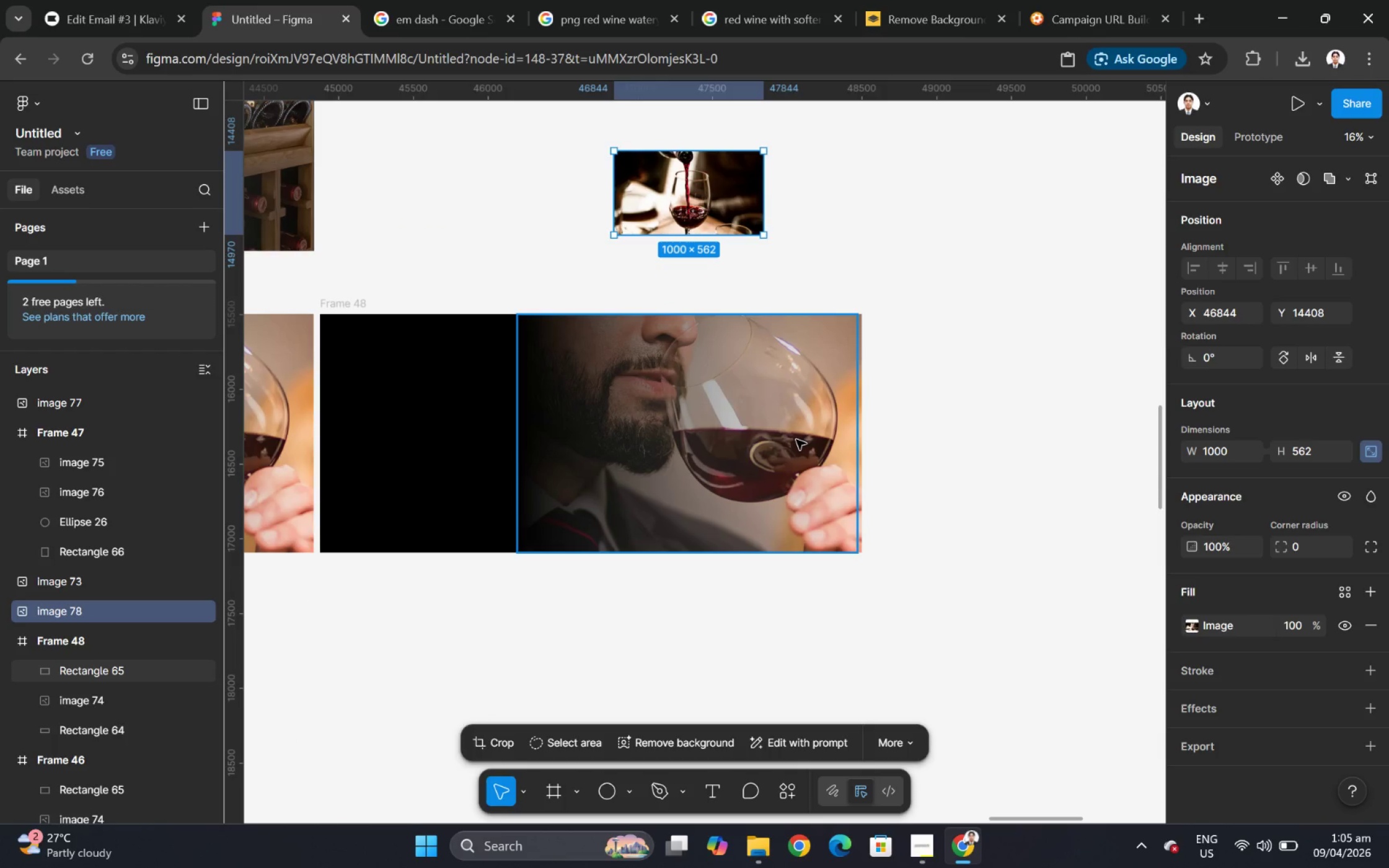 
key(Control+ControlLeft)
 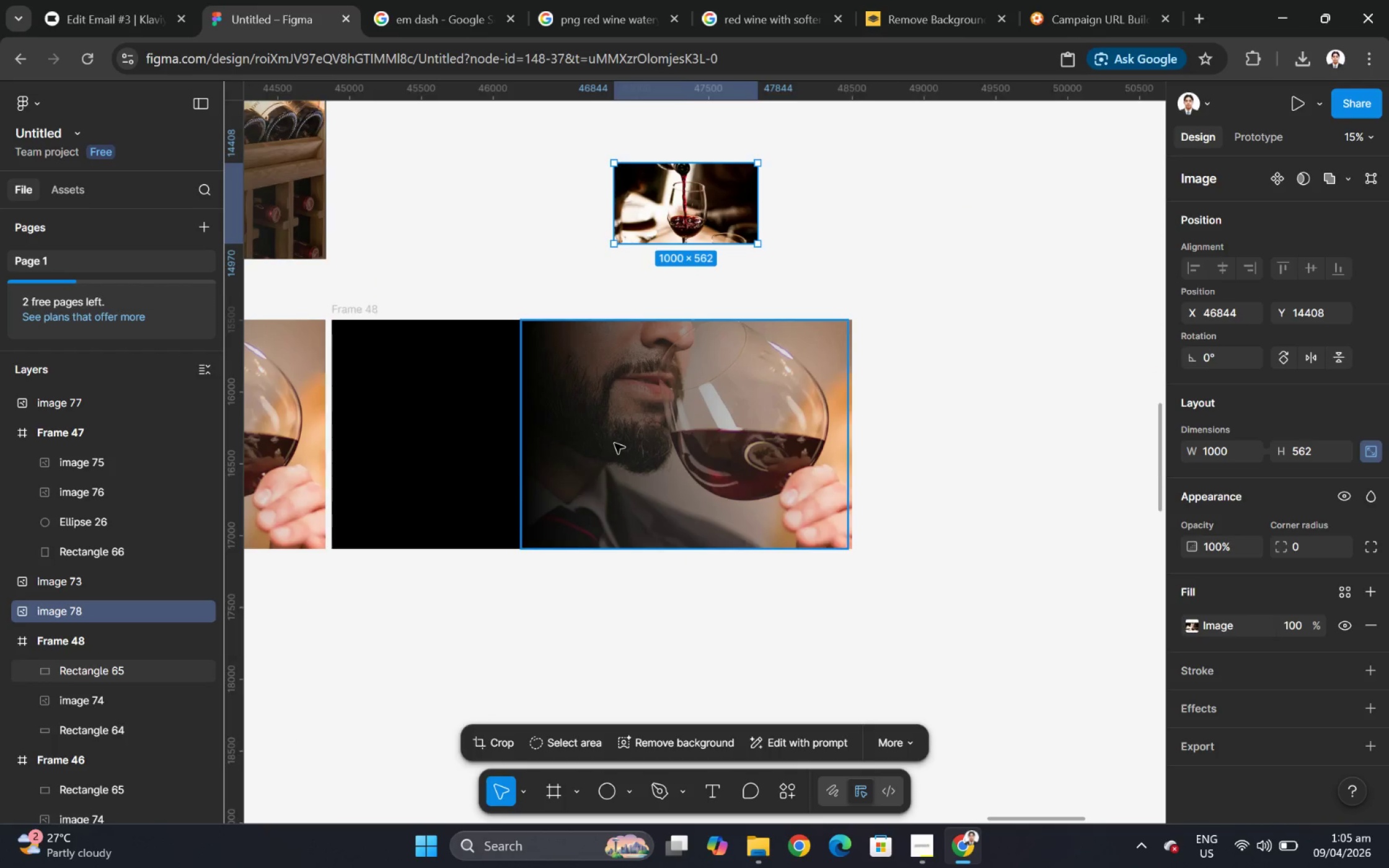 
key(Control+ControlLeft)
 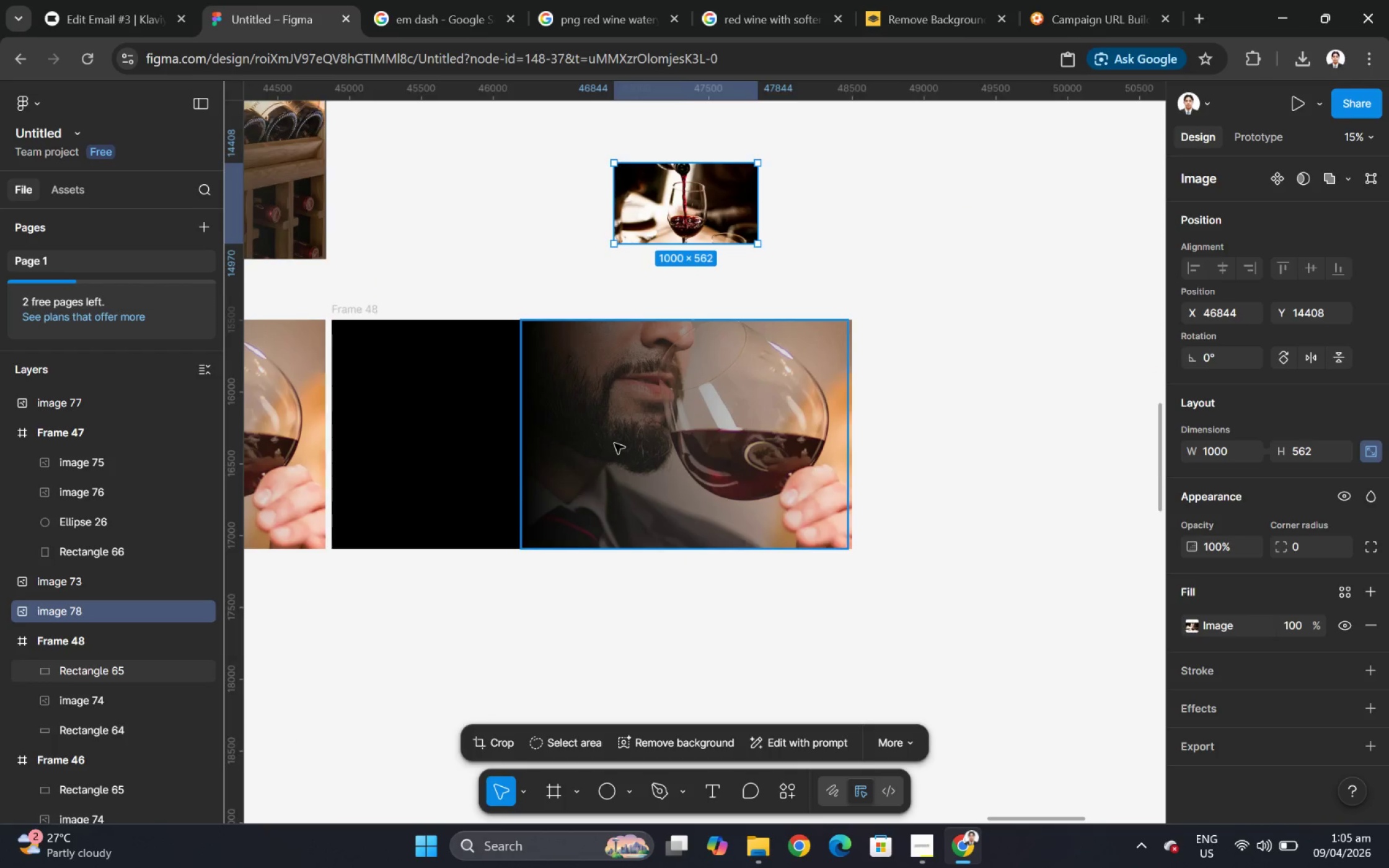 
key(Control+ControlLeft)
 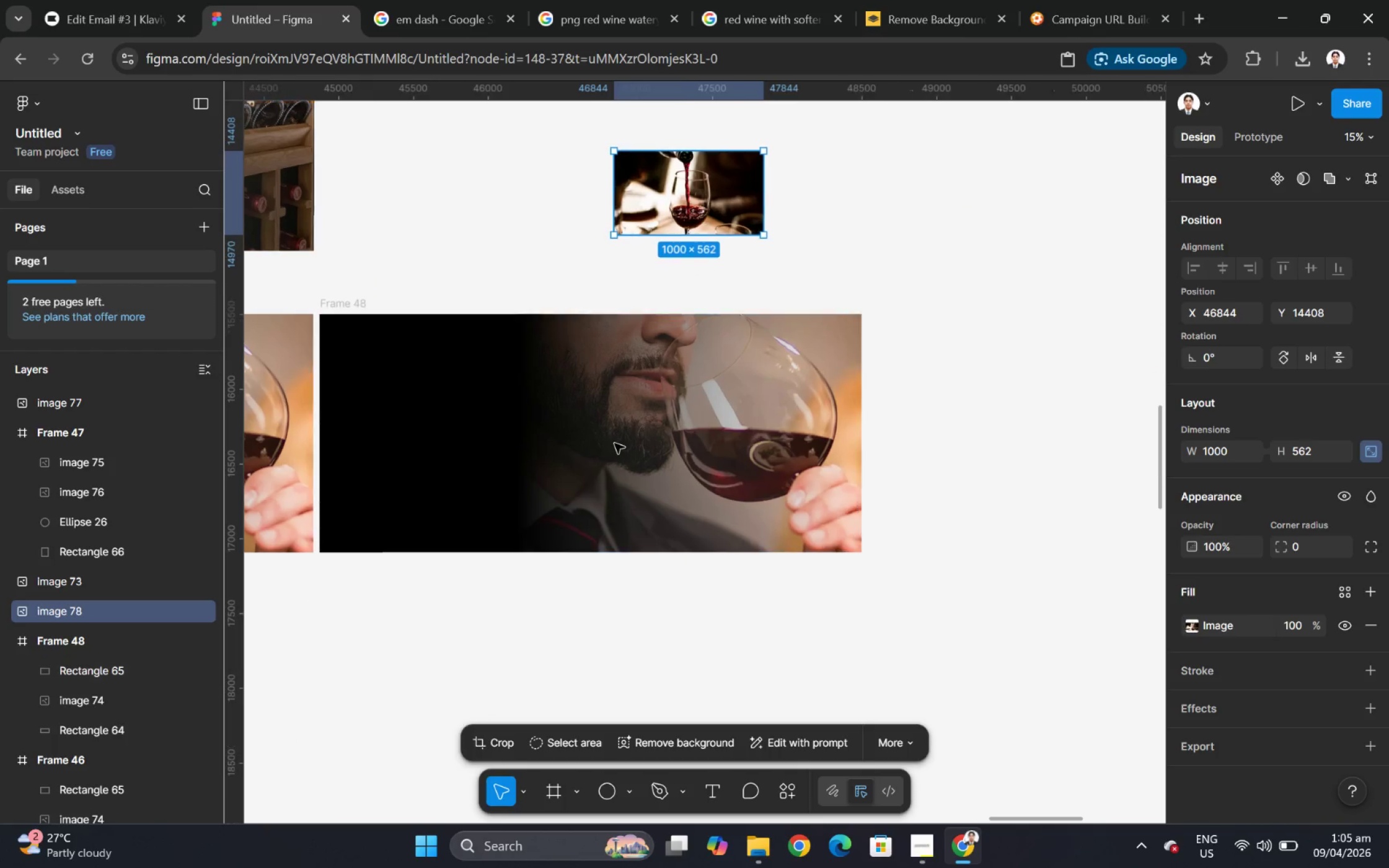 
key(Control+ControlLeft)
 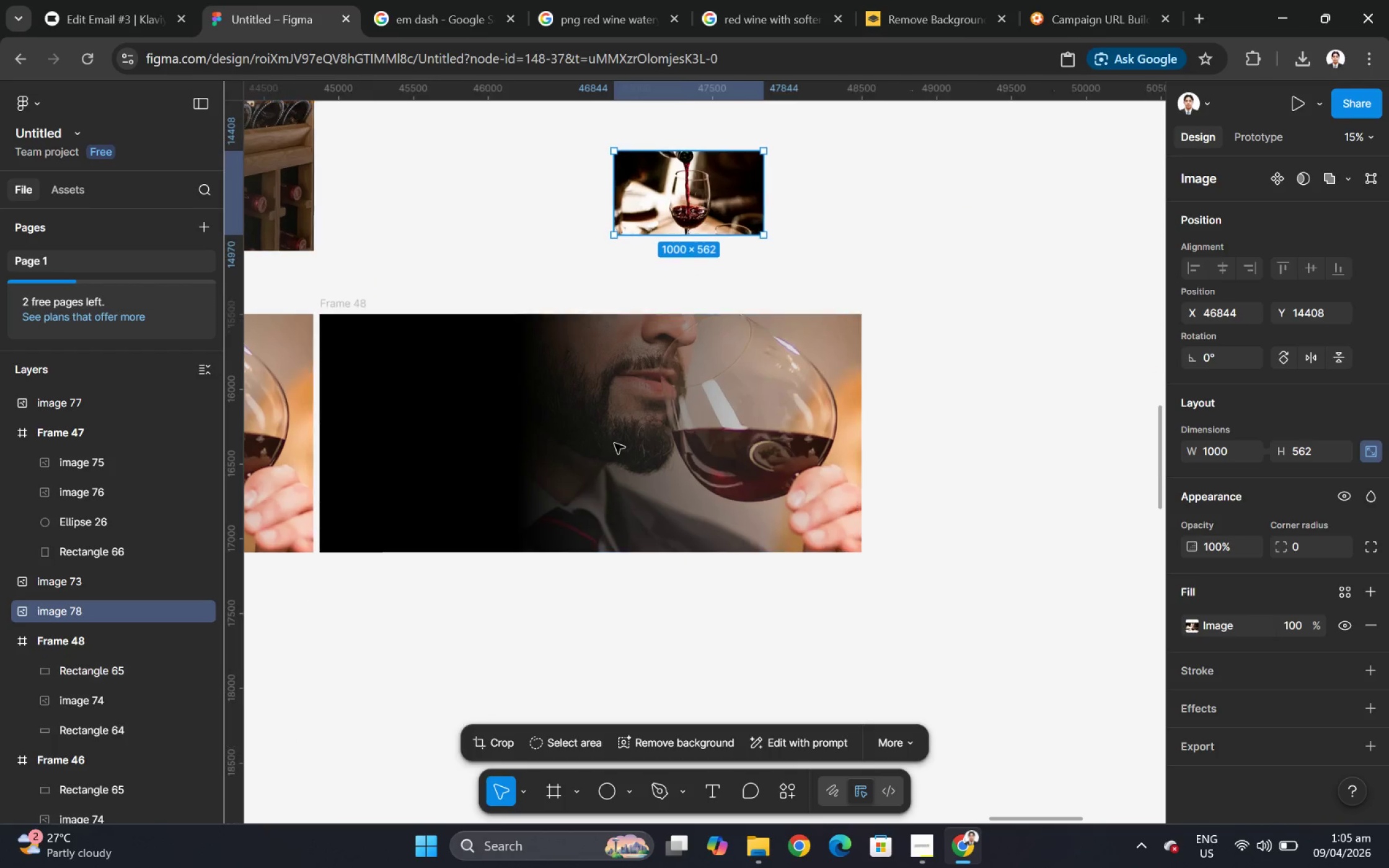 
key(Control+ControlLeft)
 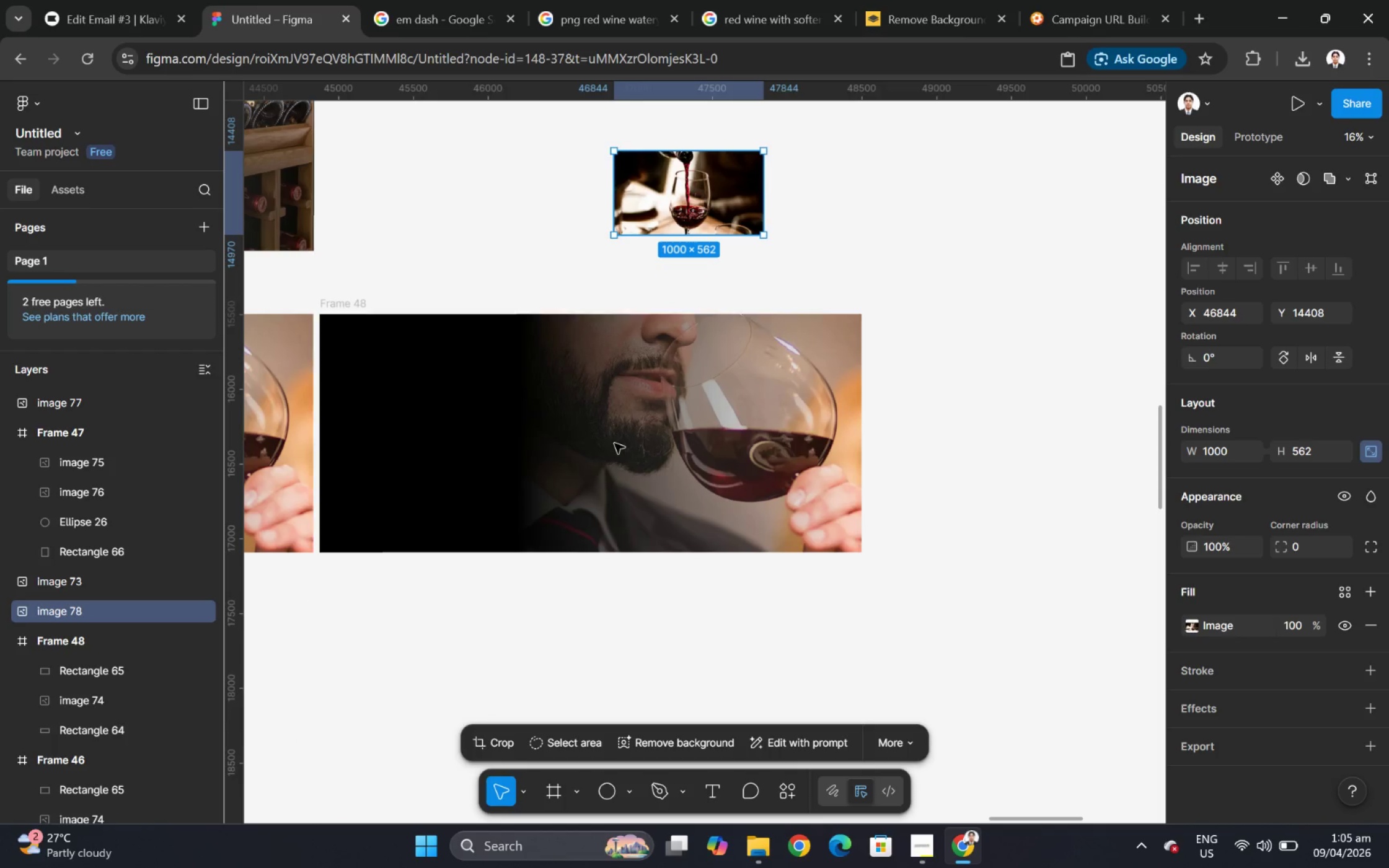 
key(Control+ControlLeft)
 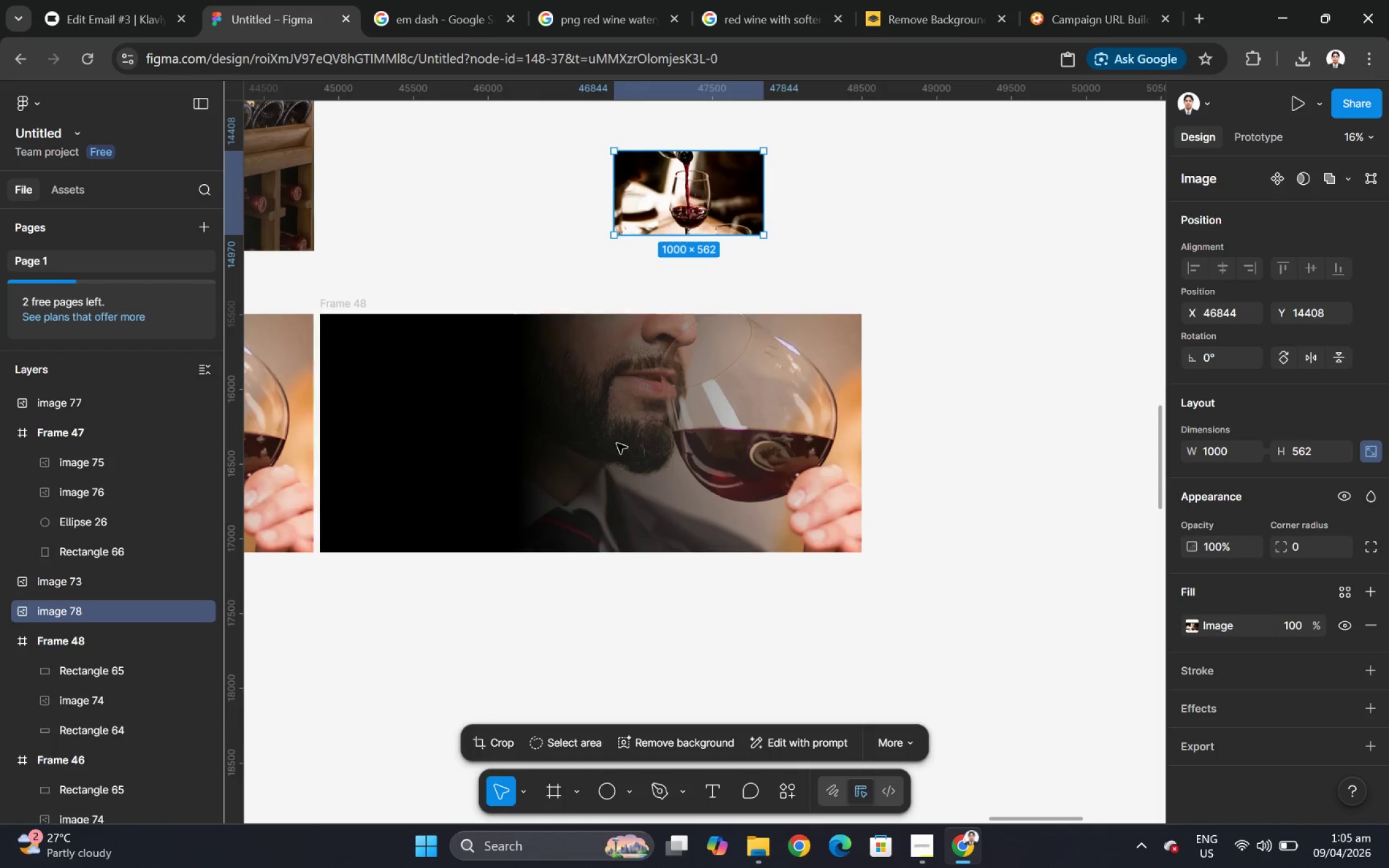 
key(Control+ControlLeft)
 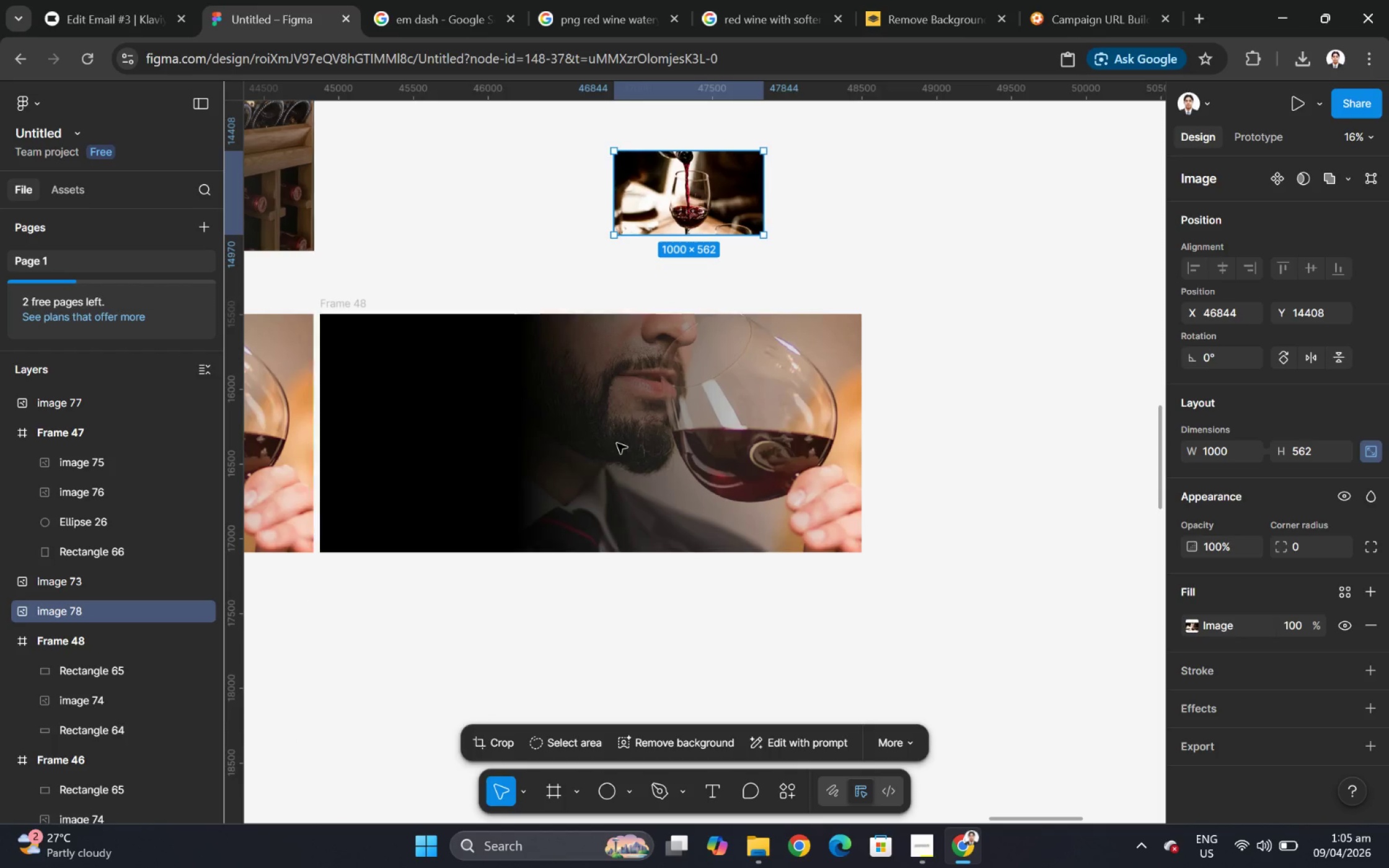 
scroll: coordinate [1094, 469], scroll_direction: up, amount: 5.0
 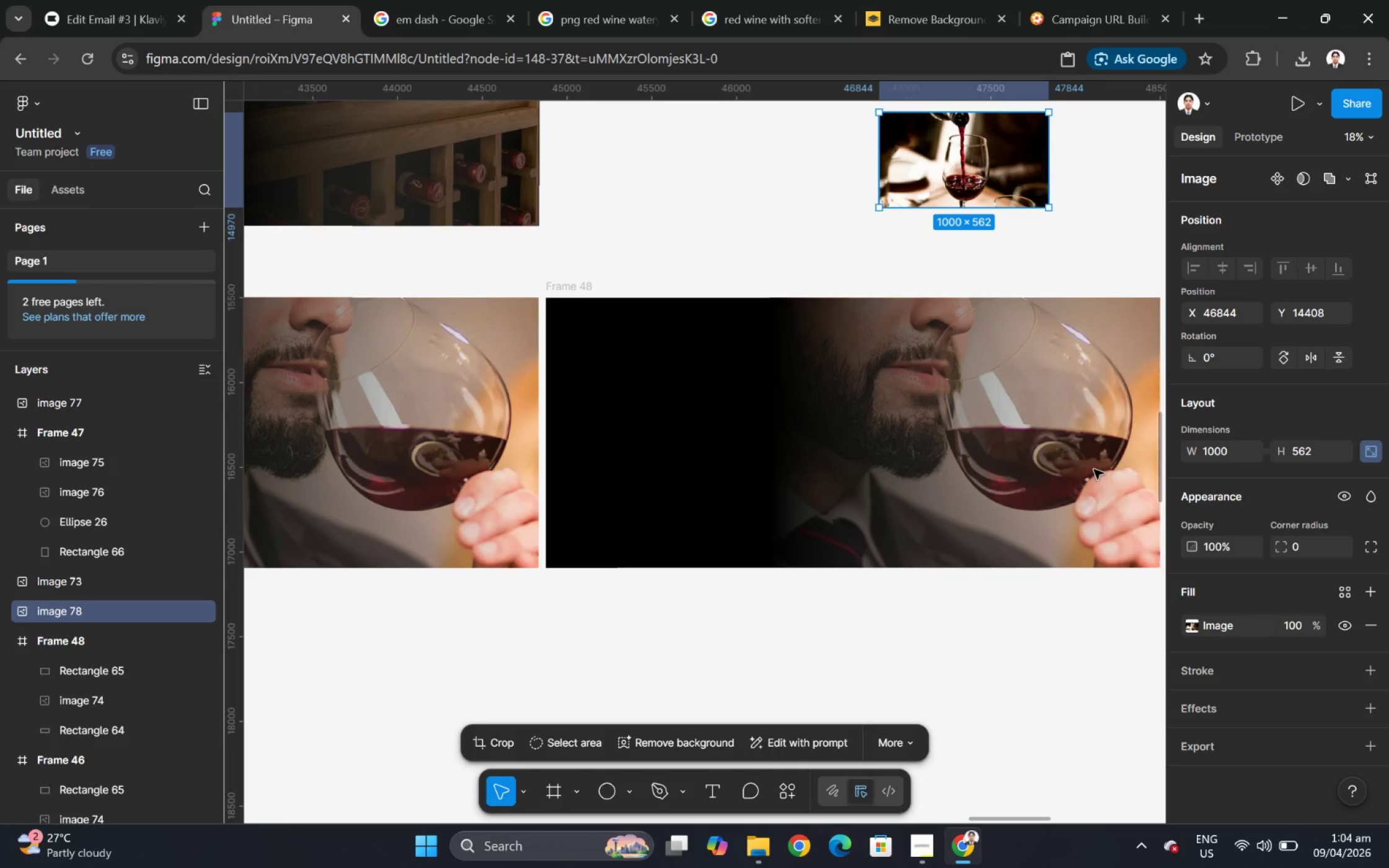 
hold_key(key=ControlLeft, duration=3.05)
left_click([796, 439])
 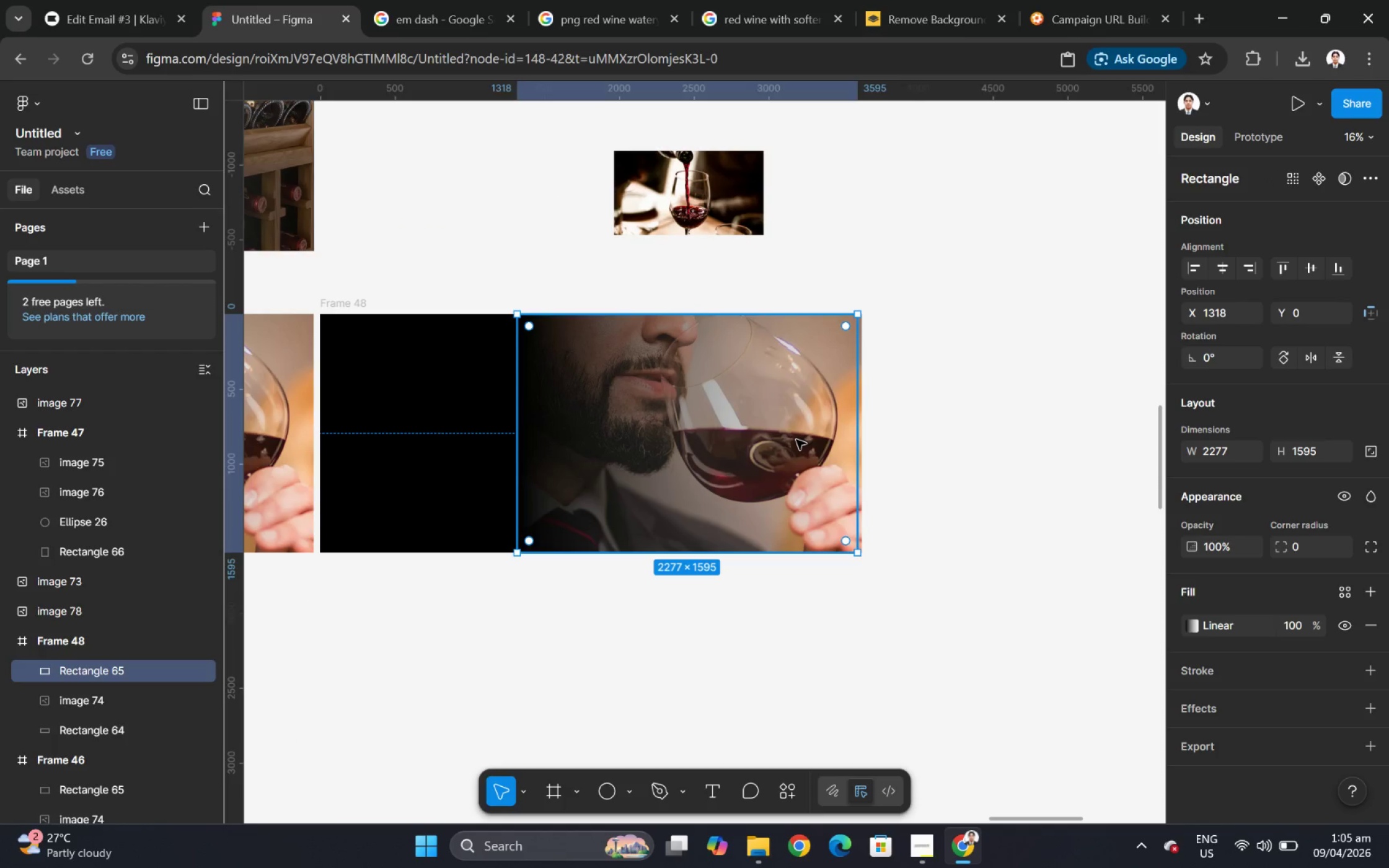 
scroll: coordinate [729, 452], scroll_direction: down, amount: 1.0
 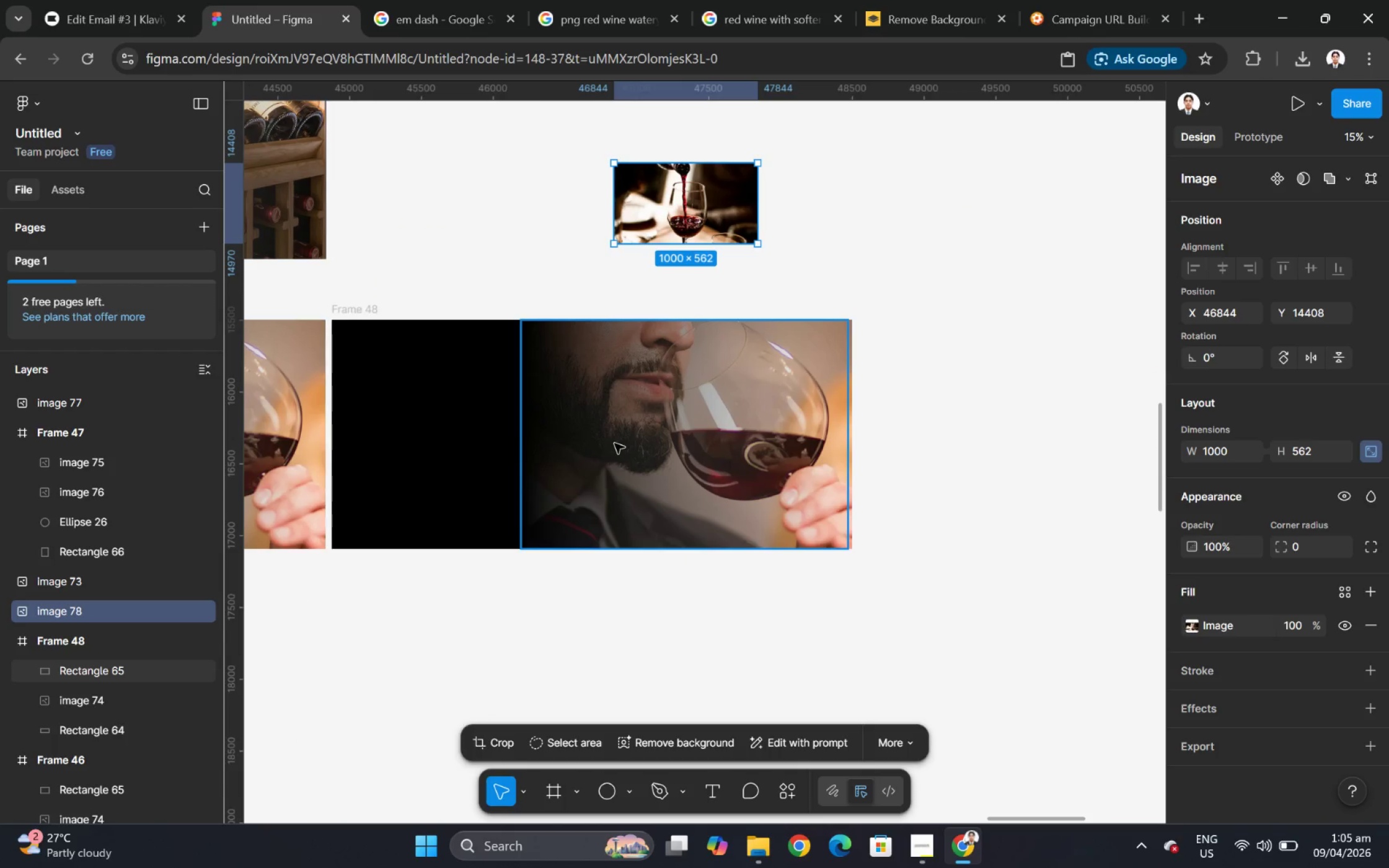 
key(Backspace)
 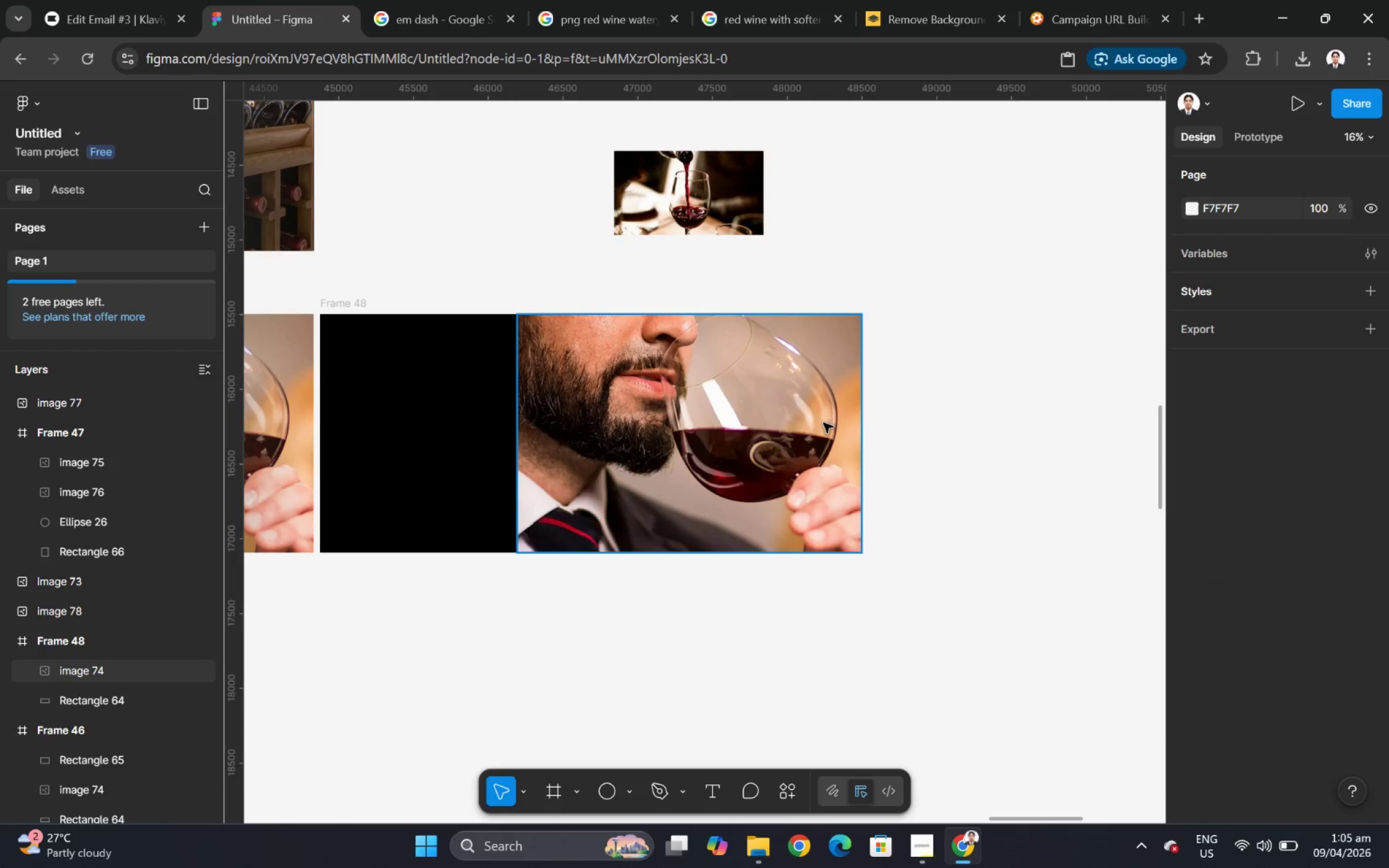 
scroll: coordinate [614, 443], scroll_direction: up, amount: 1.0
 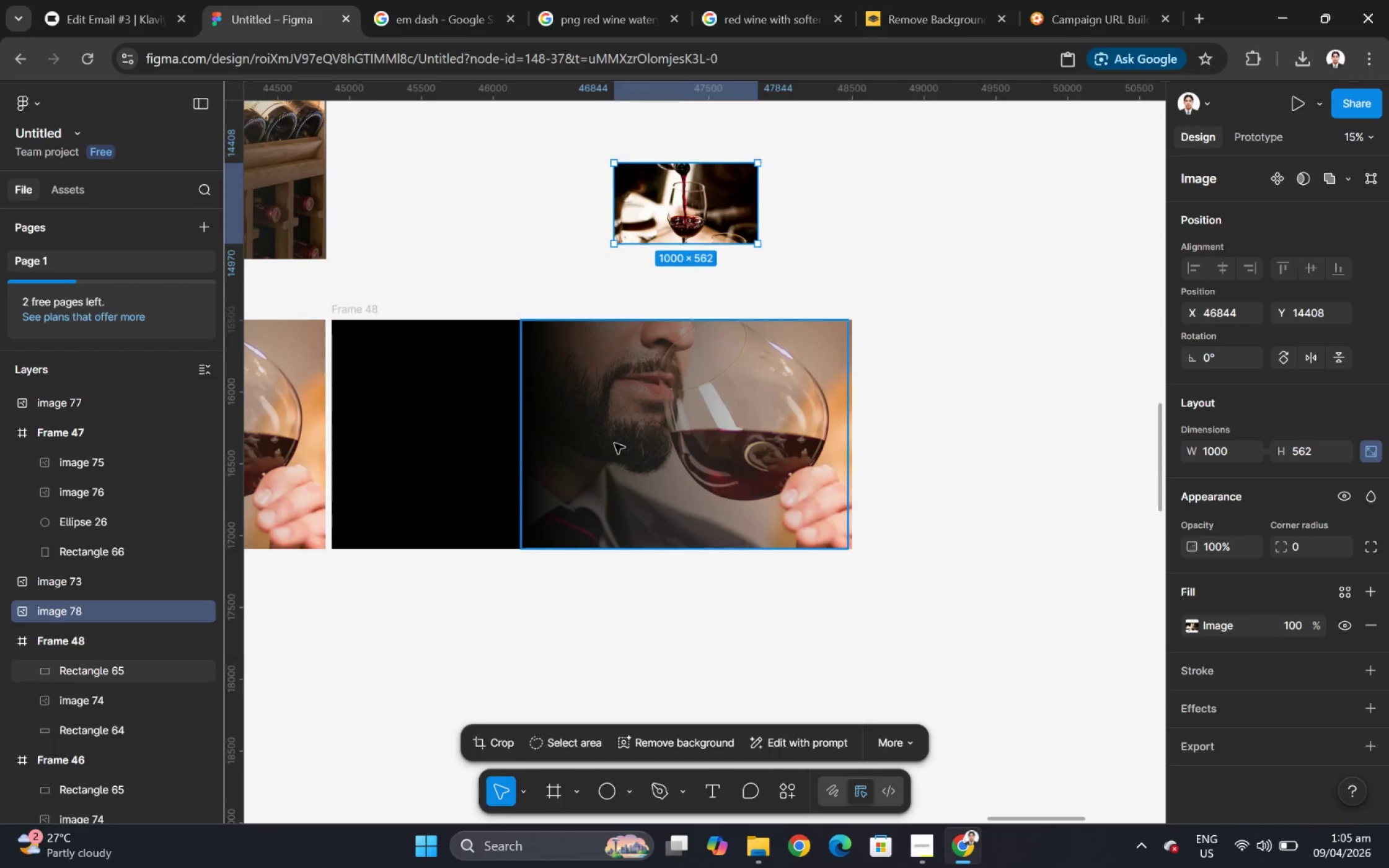 
key(Control+Z)
 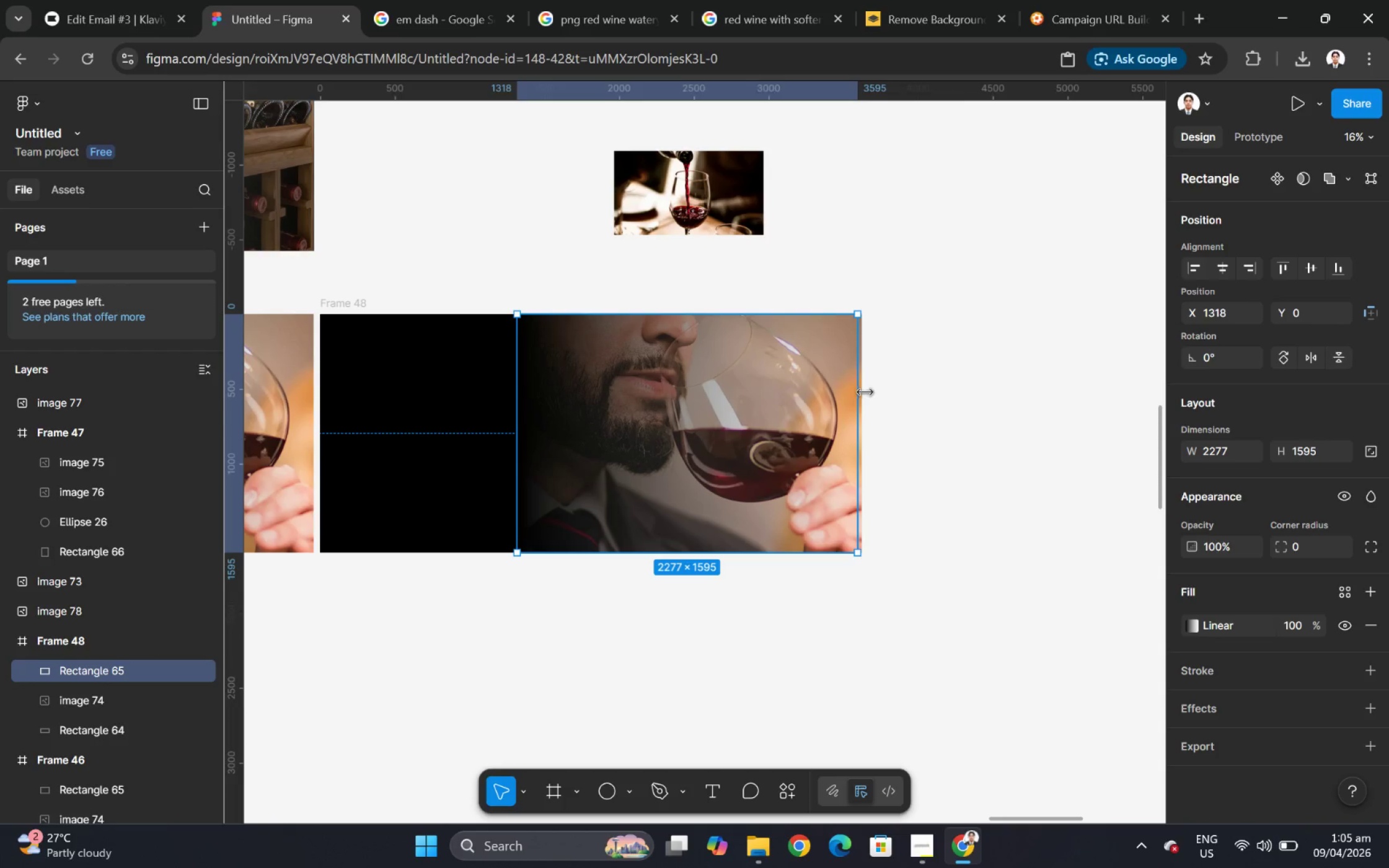 
left_click([865, 392])
 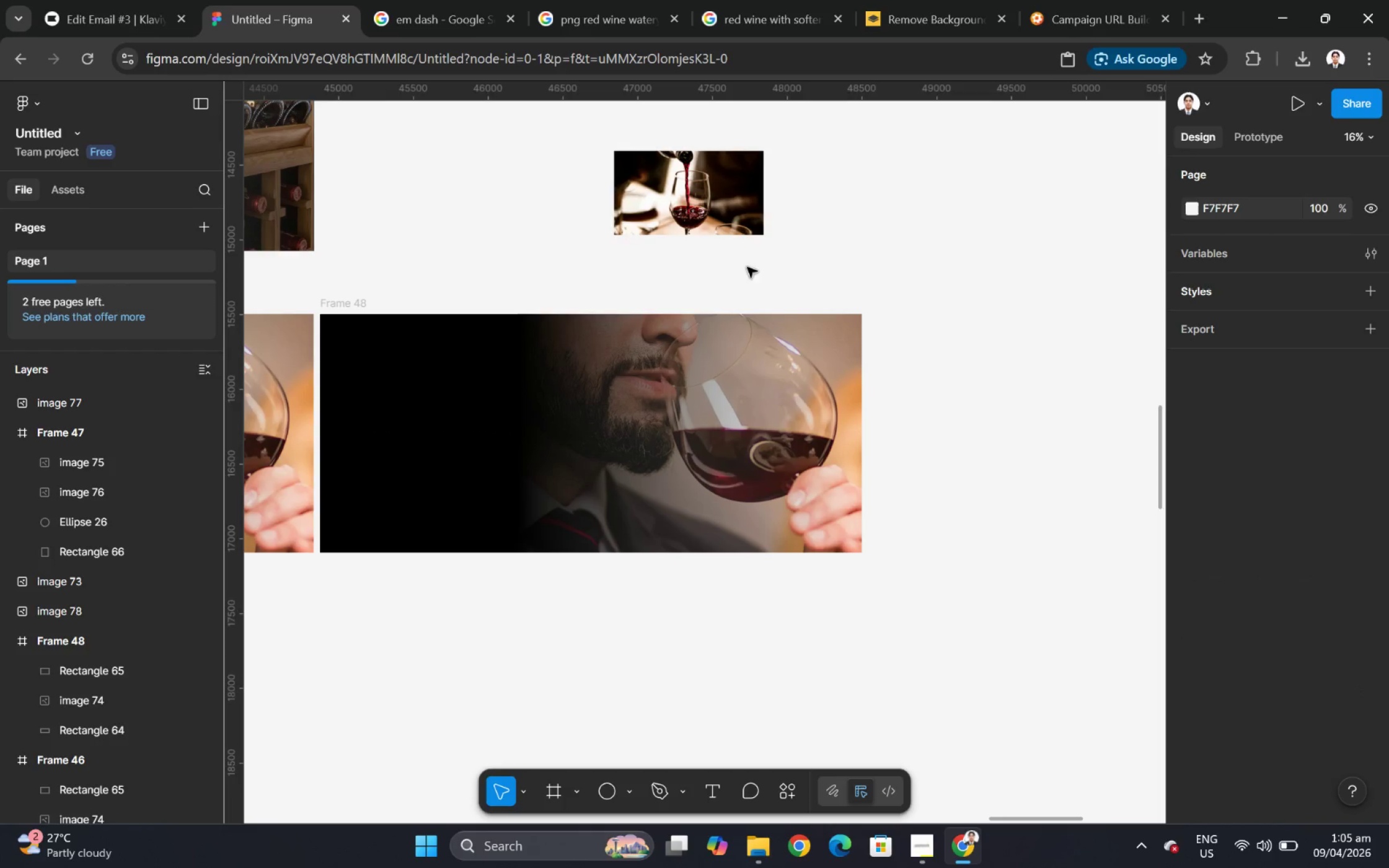 
left_click([742, 224])
 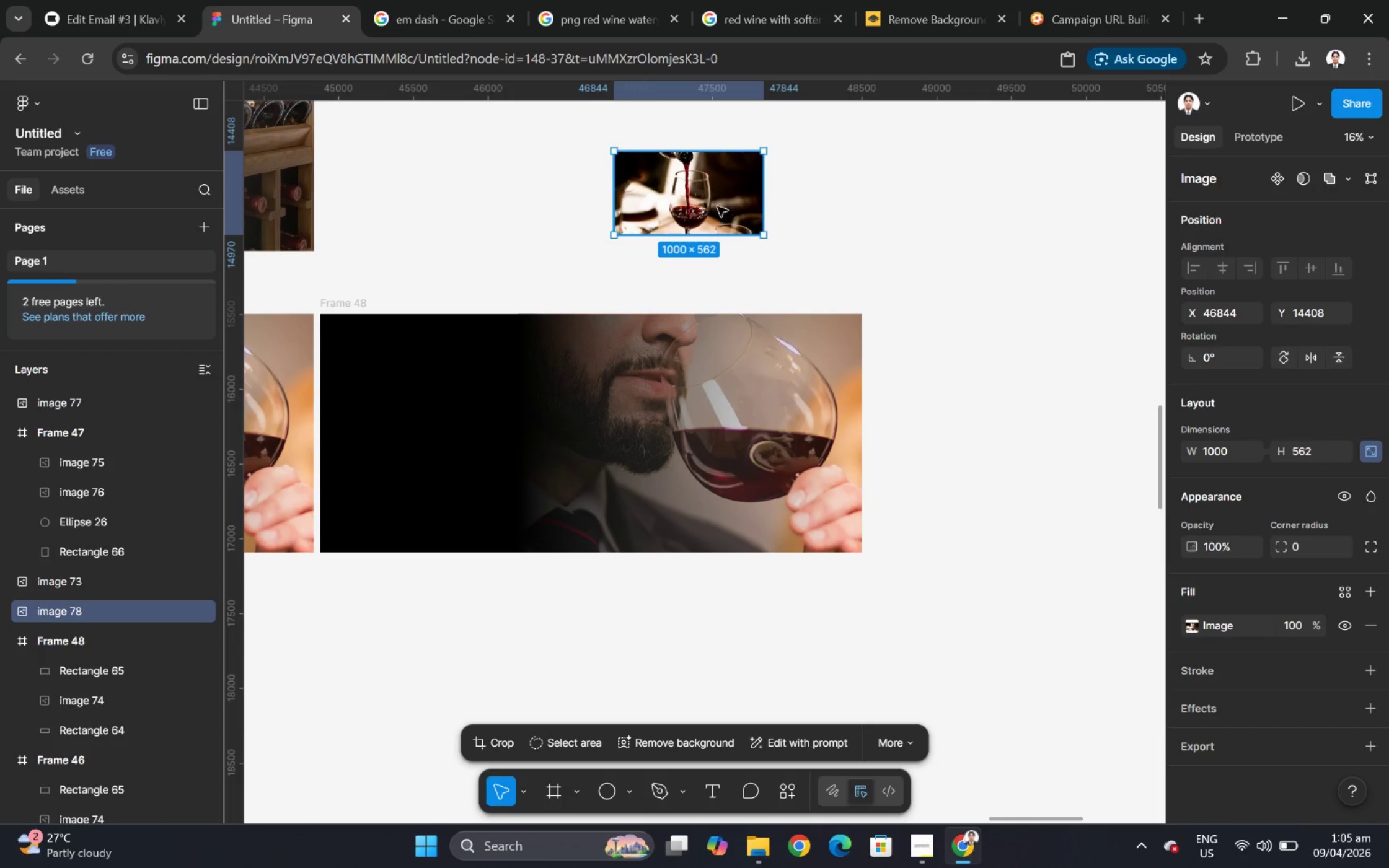 
left_click_drag(start_coordinate=[717, 204], to_coordinate=[621, 371])
 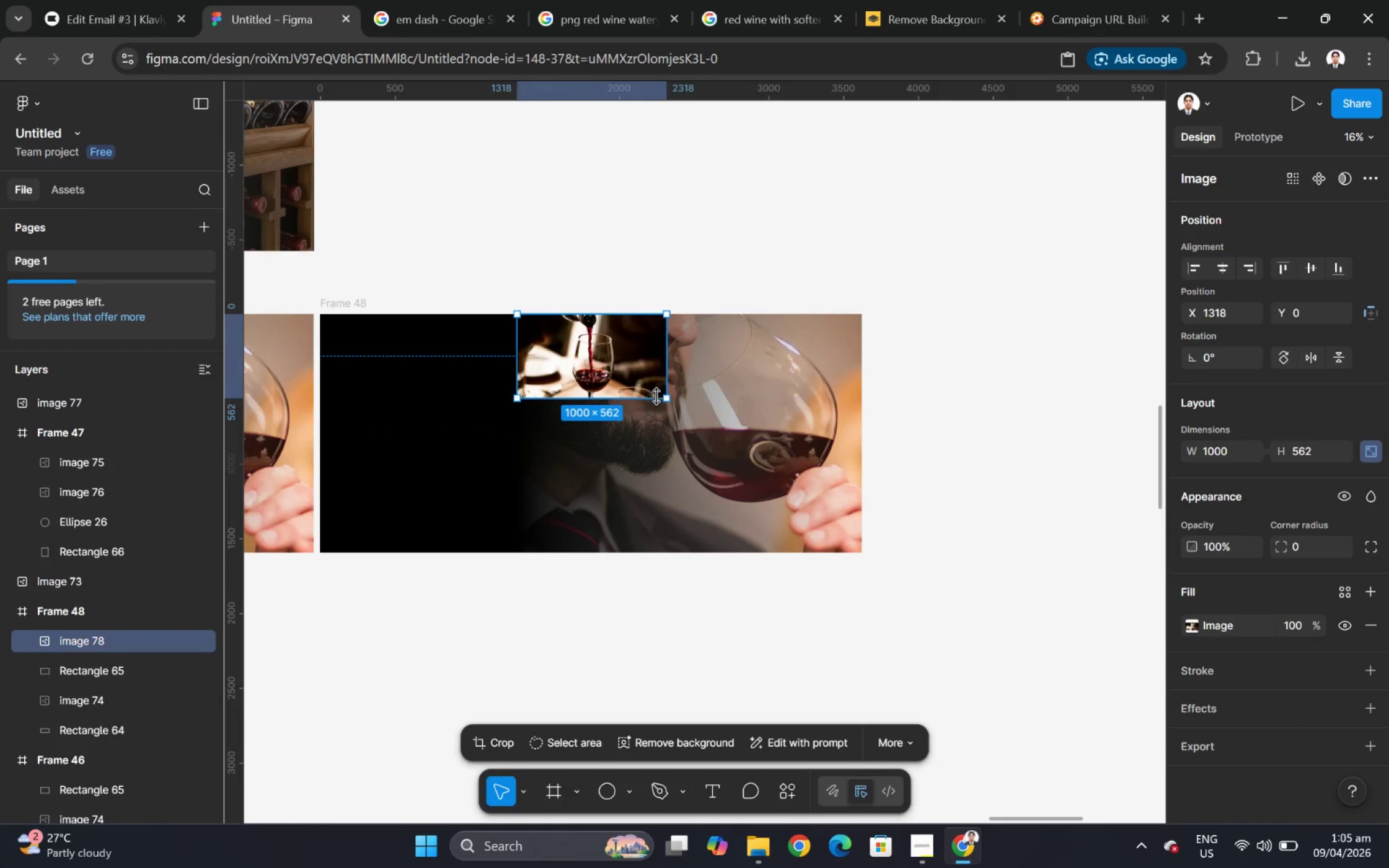 
hold_key(key=ShiftLeft, duration=1.5)
left_click_drag(start_coordinate=[663, 399], to_coordinate=[809, 506])
 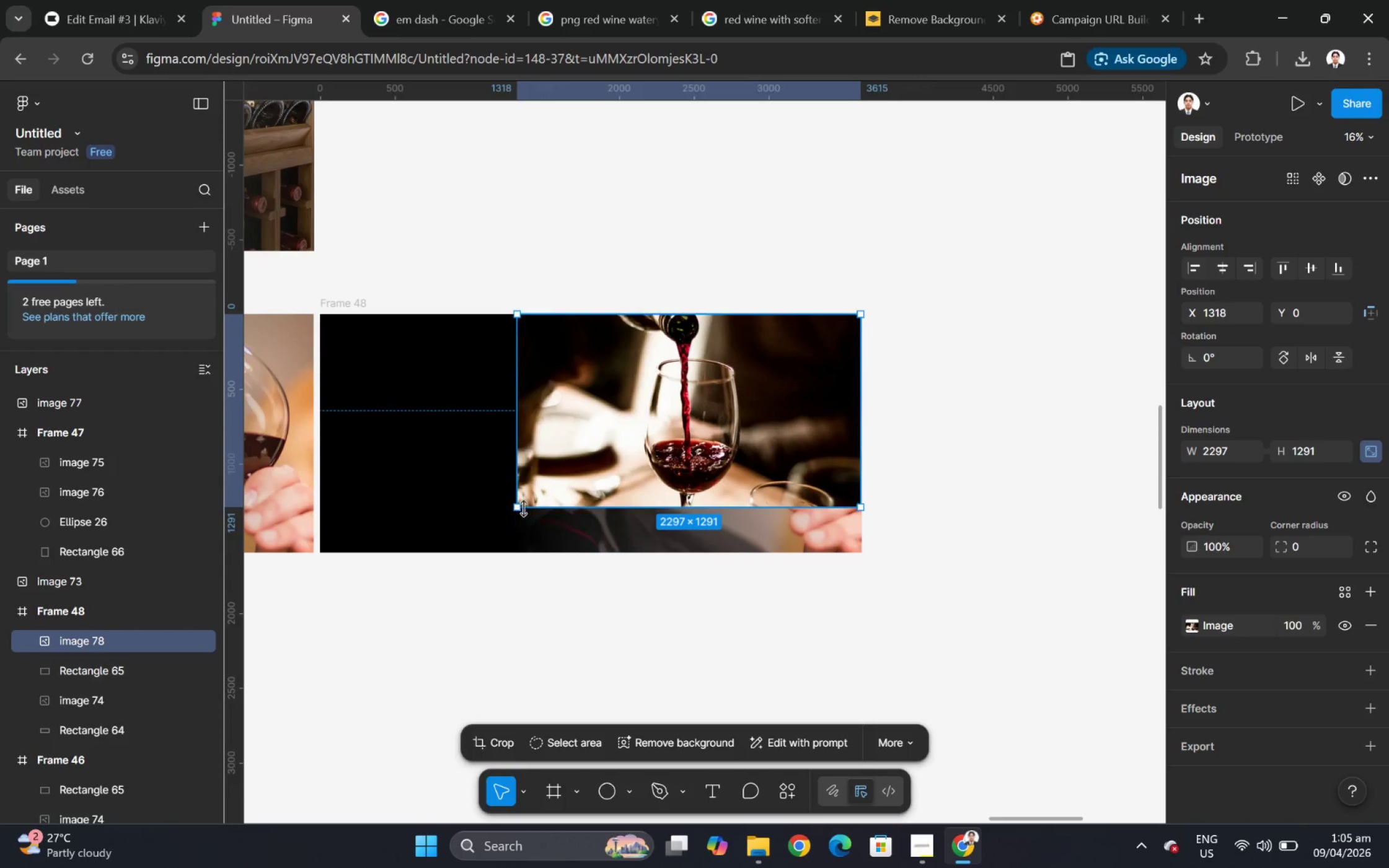 
hold_key(key=ShiftLeft, duration=1.52)
 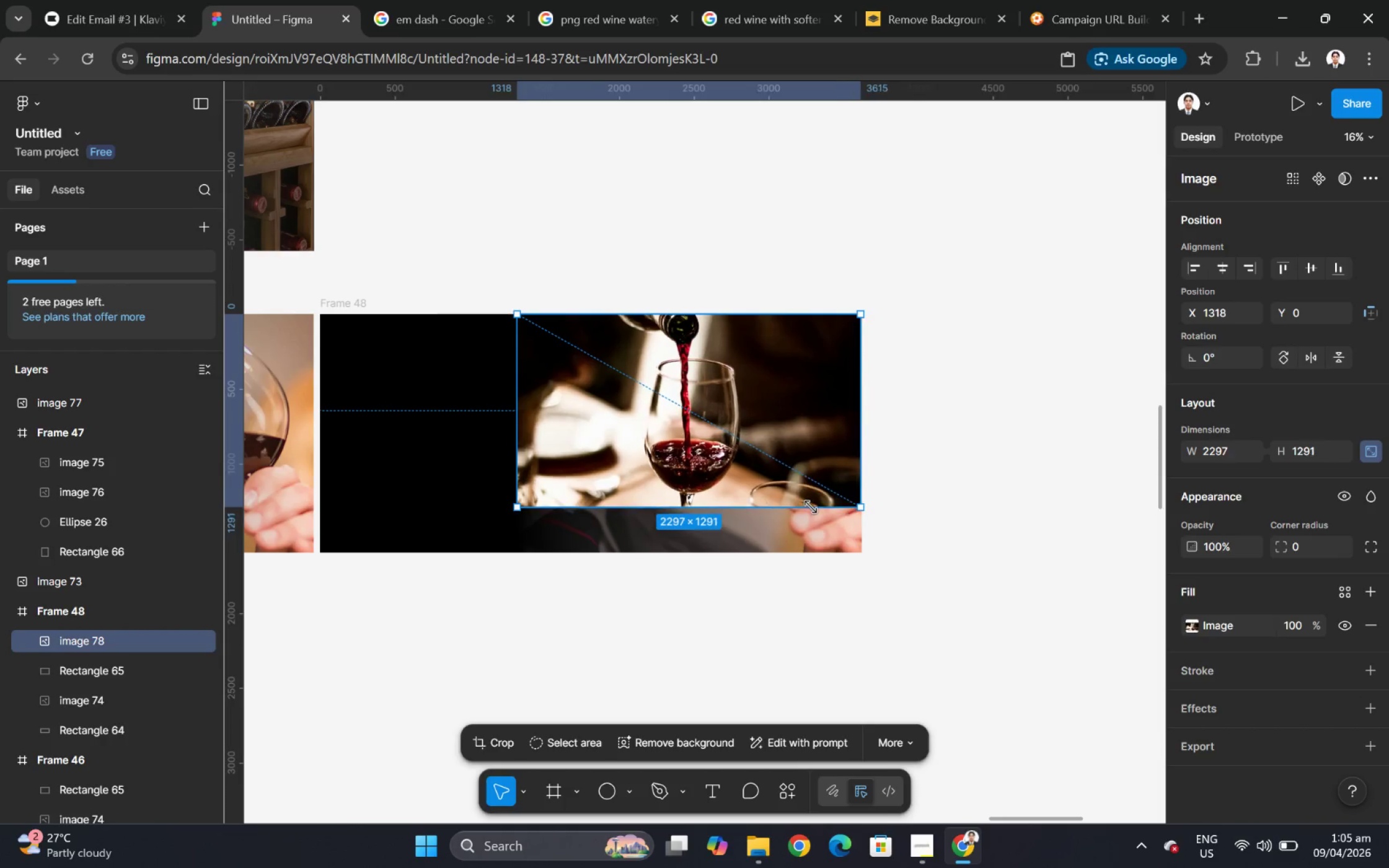 
hold_key(key=ShiftLeft, duration=1.5)
 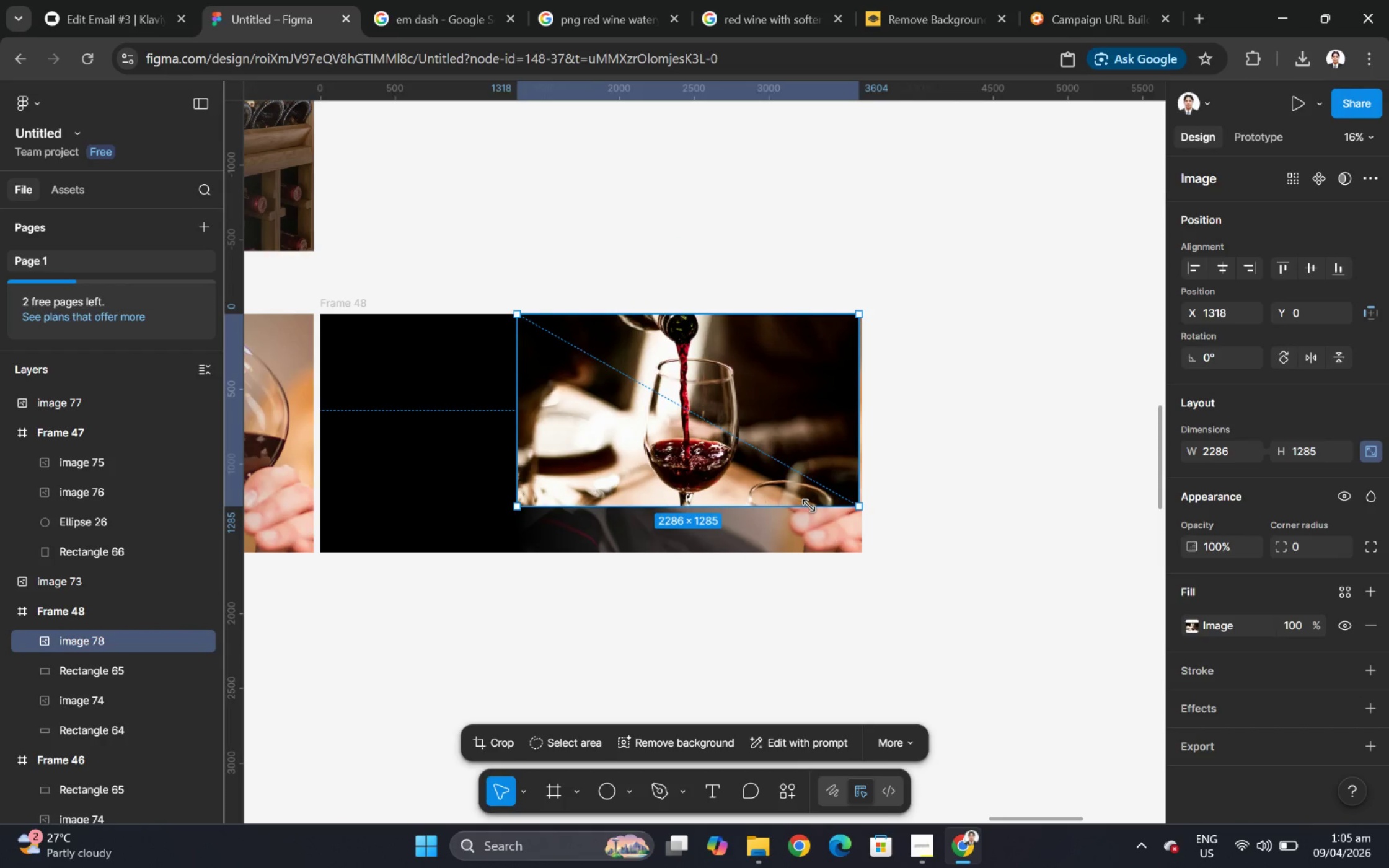 
hold_key(key=ShiftLeft, duration=1.5)
 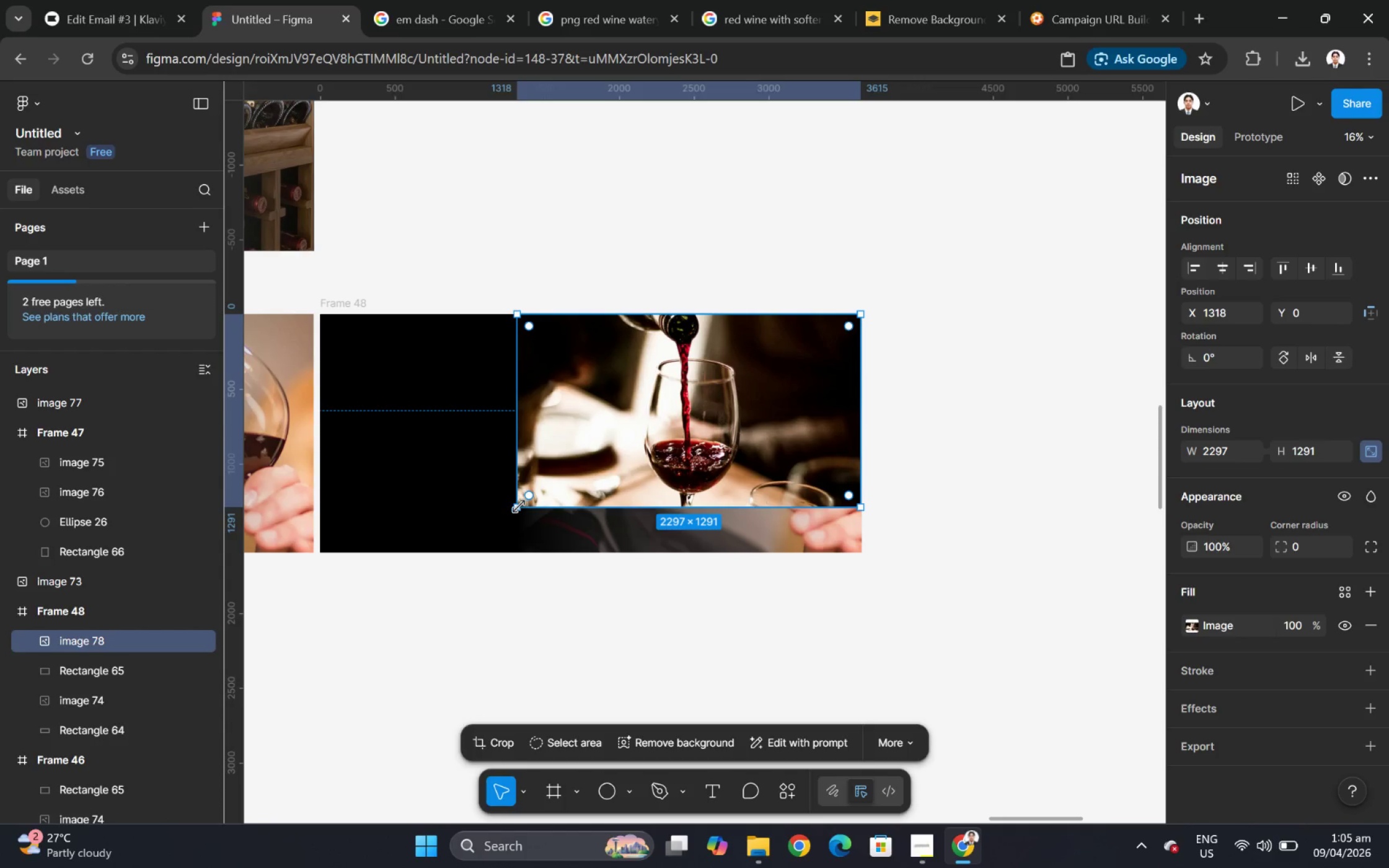 
hold_key(key=ShiftLeft, duration=1.51)
left_click_drag(start_coordinate=[518, 506], to_coordinate=[471, 548])
 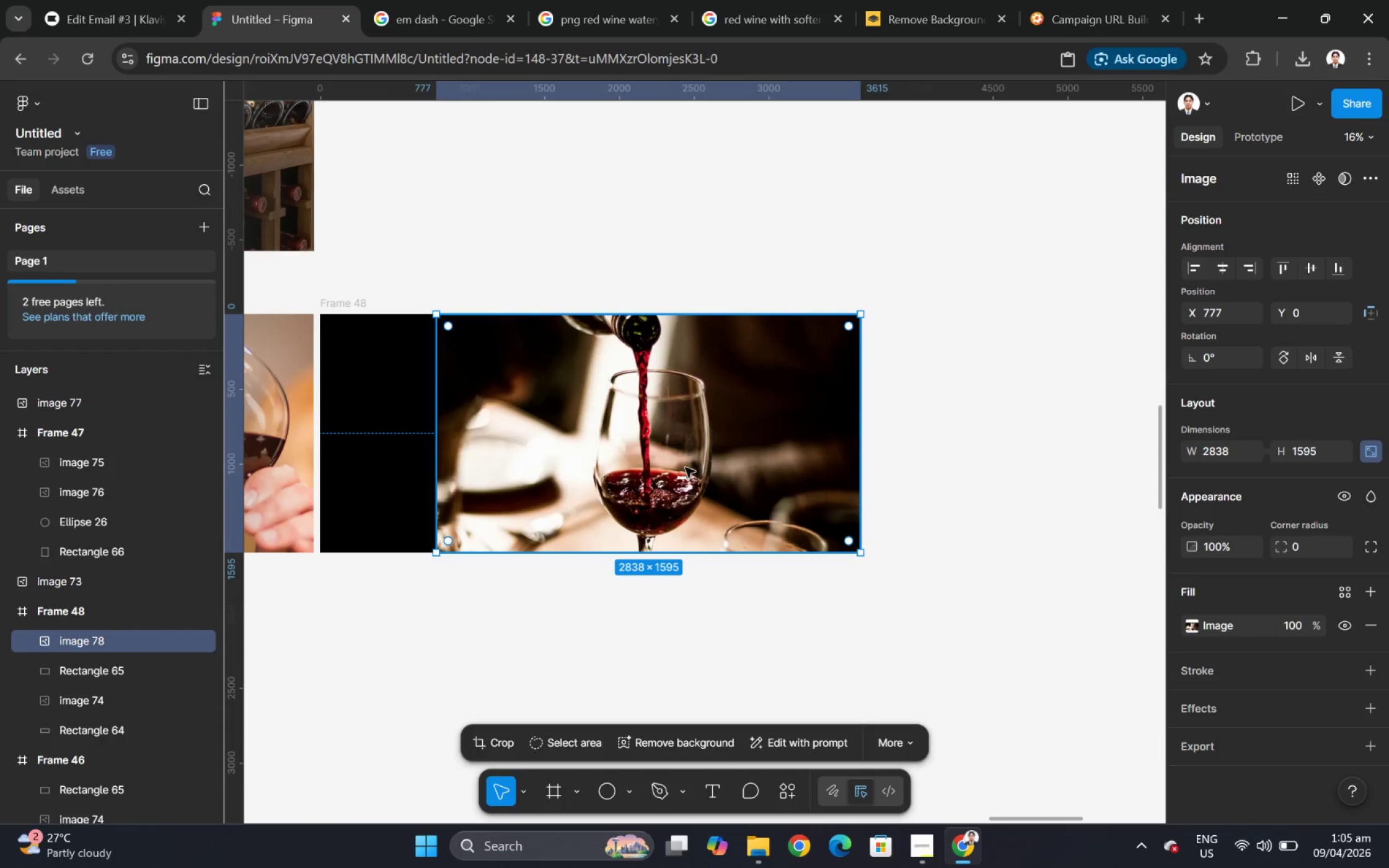 
hold_key(key=ShiftLeft, duration=1.5)
 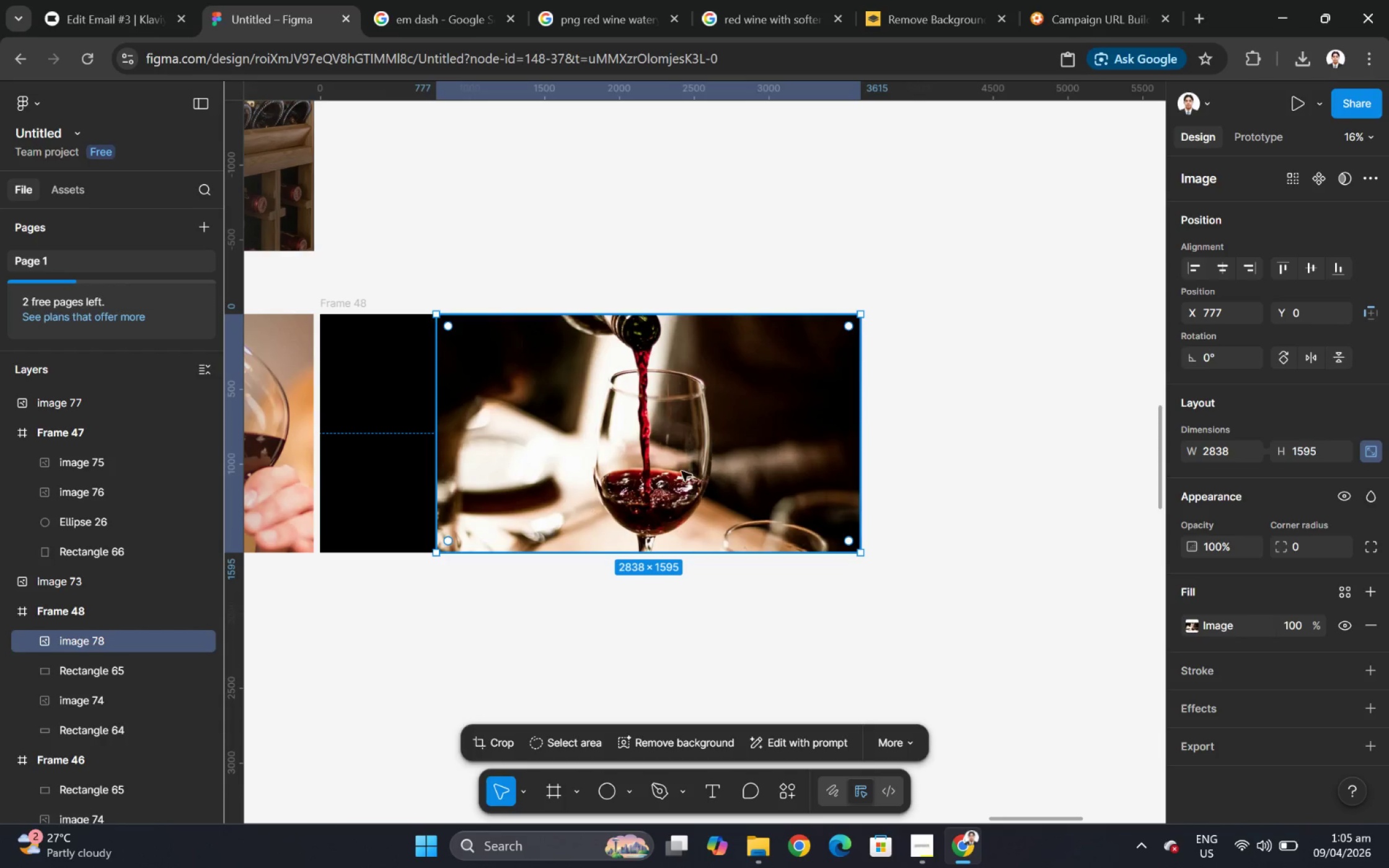 
key(Shift+ShiftLeft)
 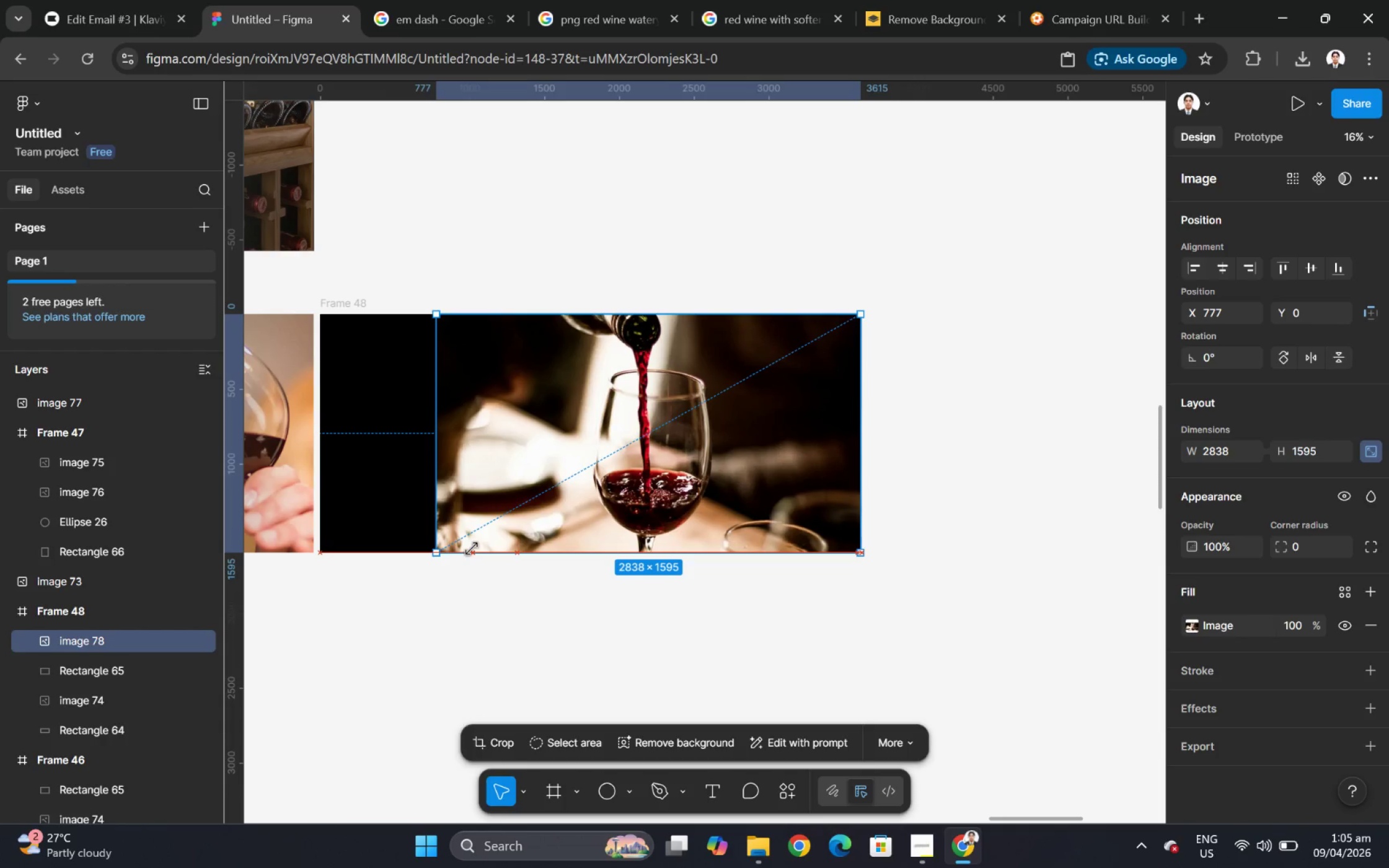 
key(Shift+ShiftLeft)
 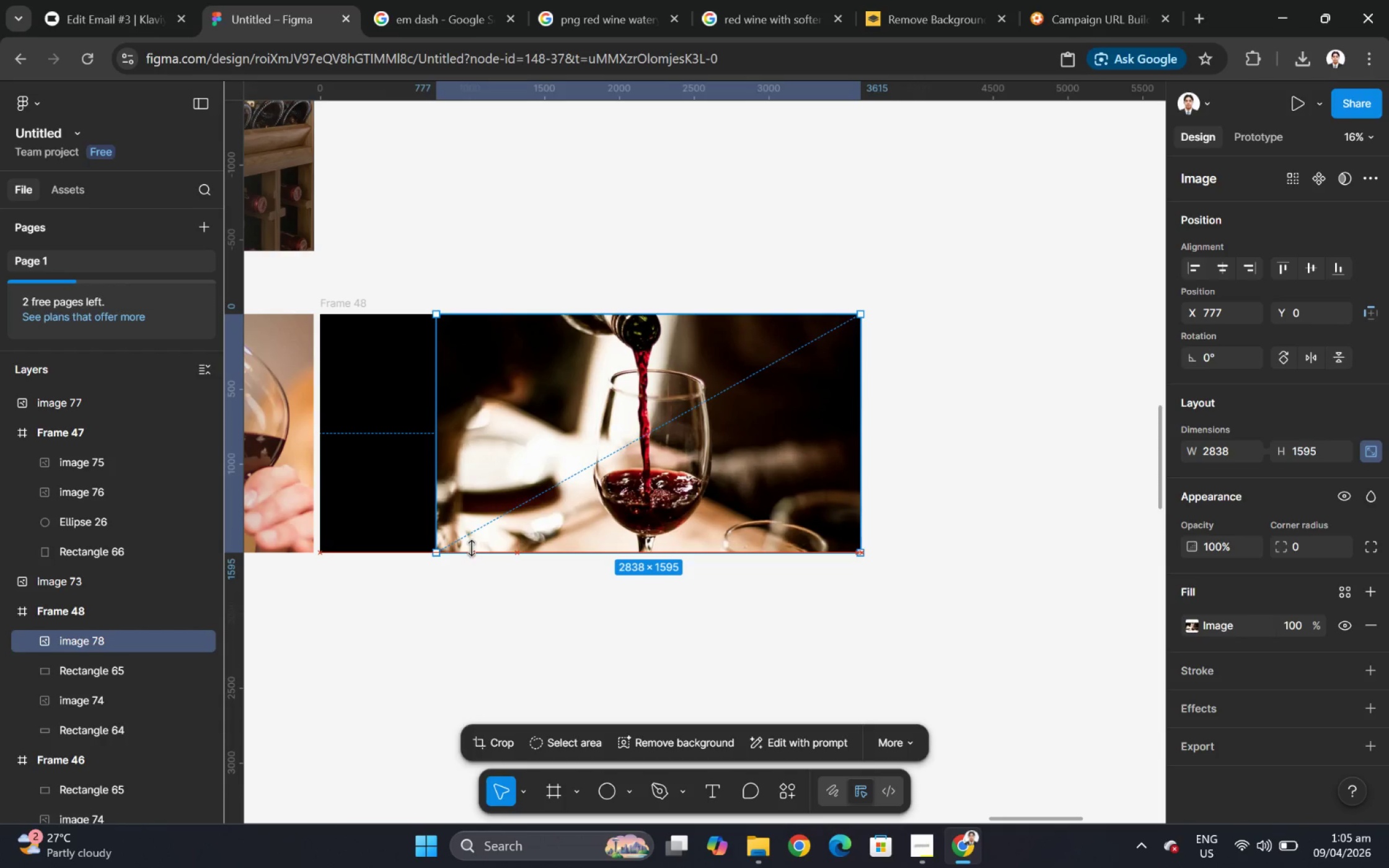 
key(Shift+ShiftLeft)
 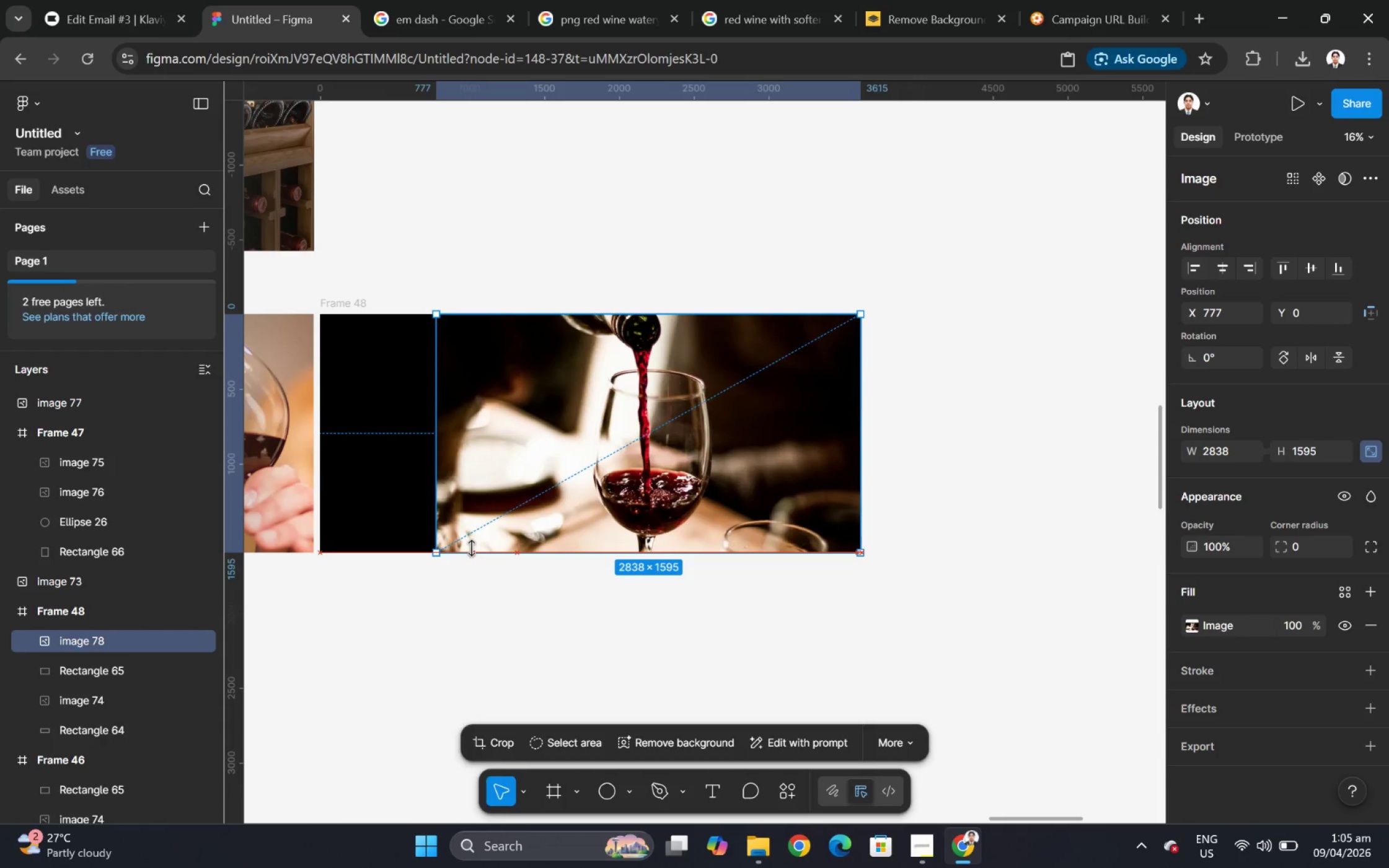 
key(Shift+ShiftLeft)
 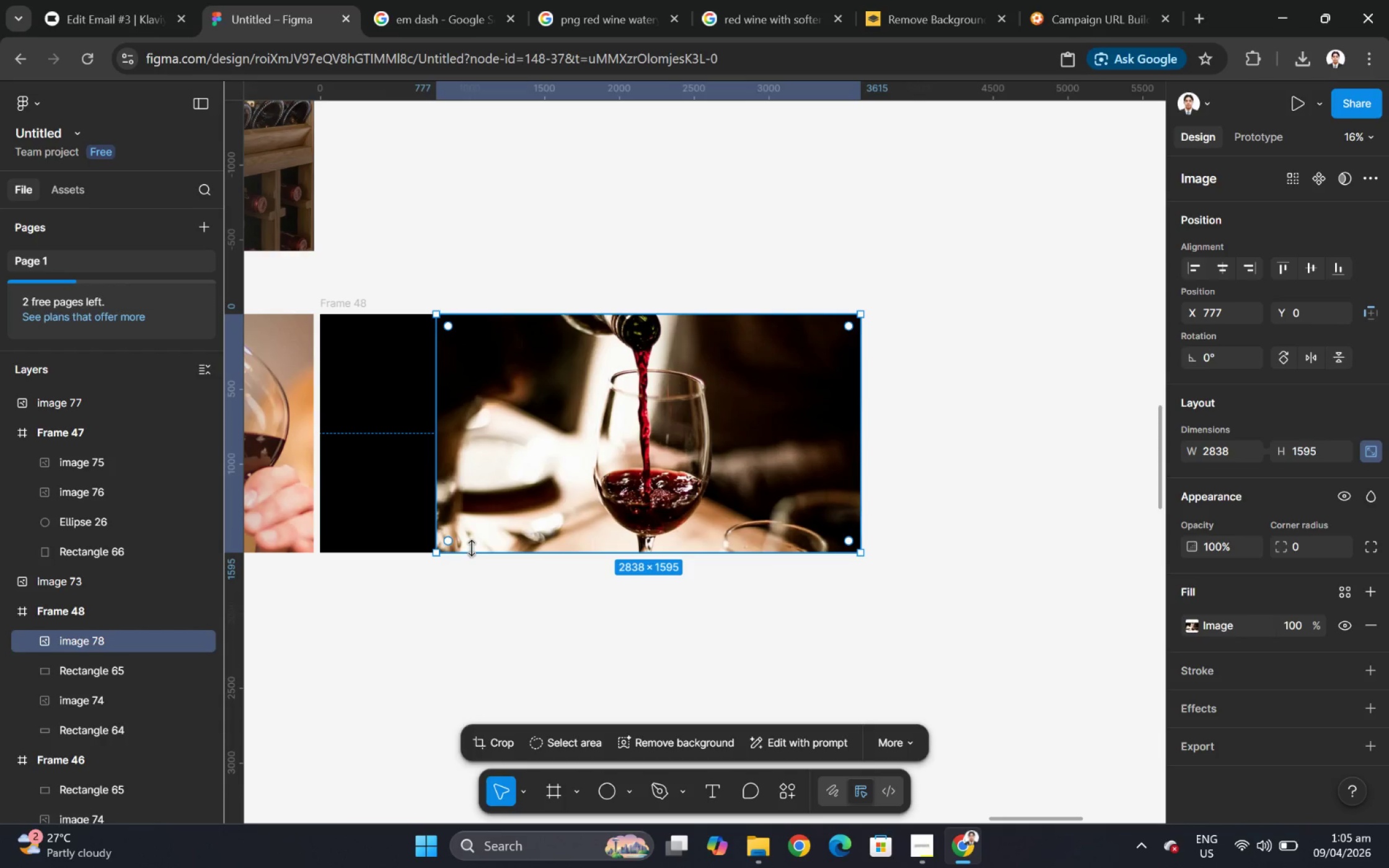 
key(Shift+ShiftLeft)
 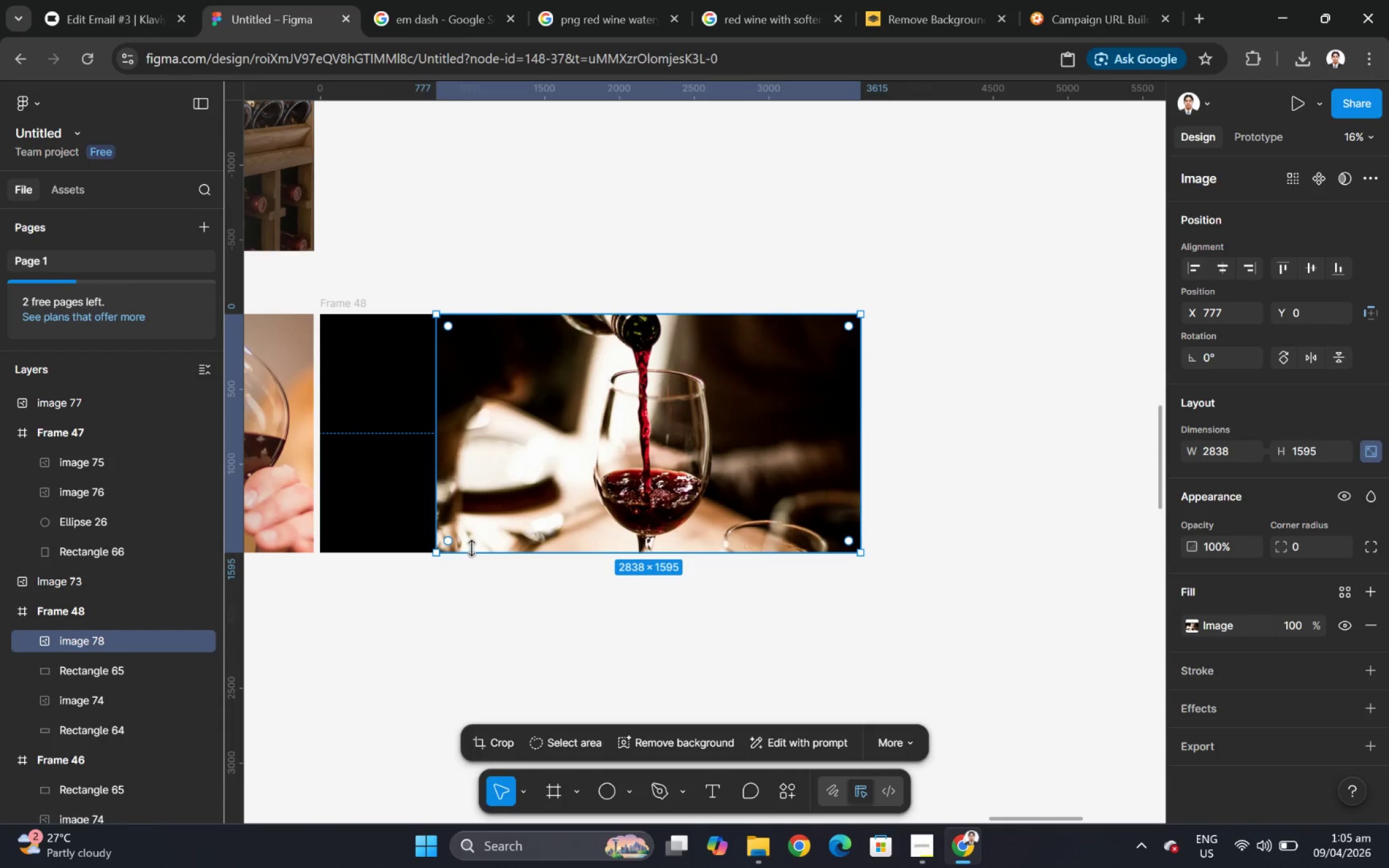 
key(Shift+ShiftLeft)
 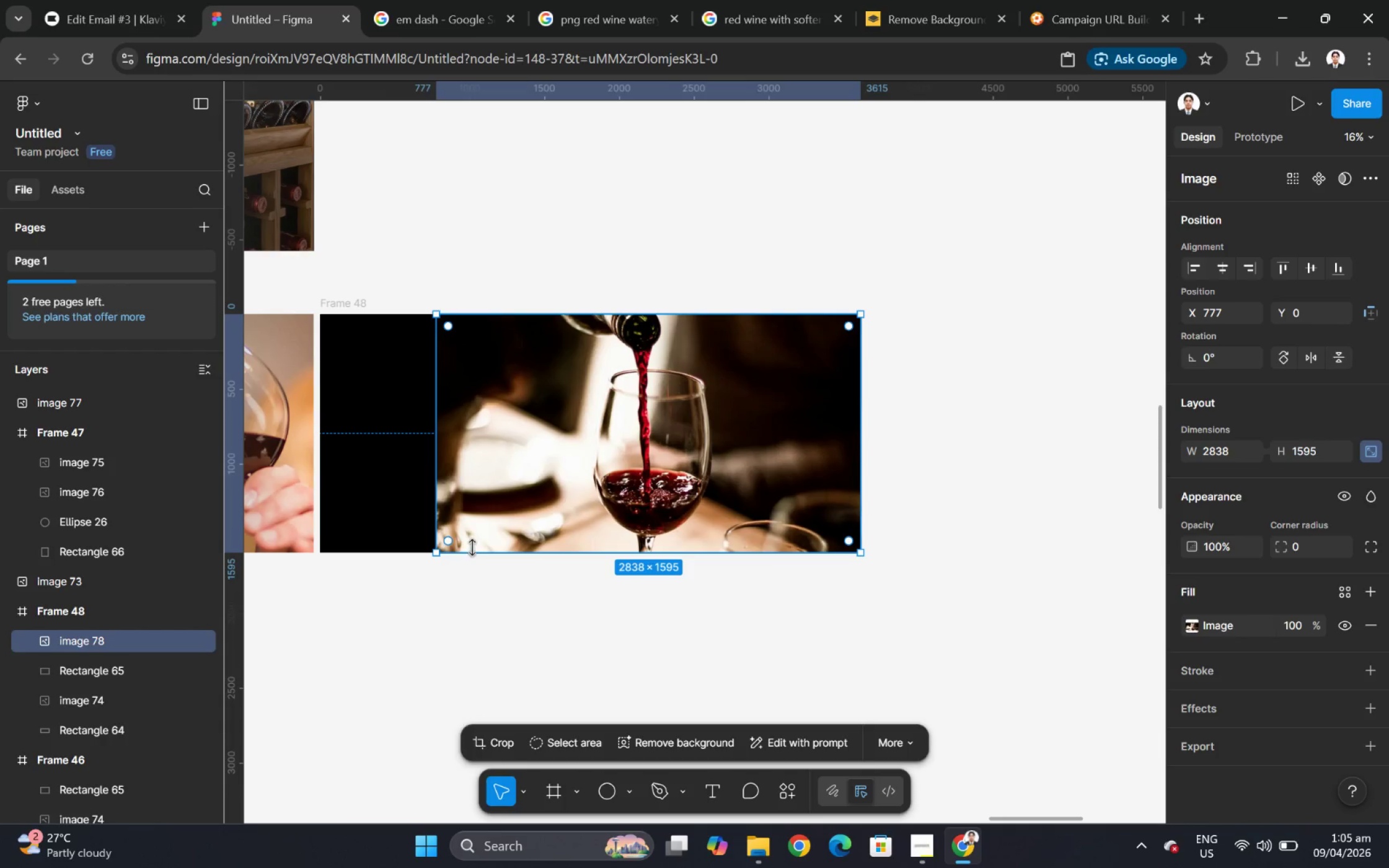 
key(Shift+ShiftLeft)
 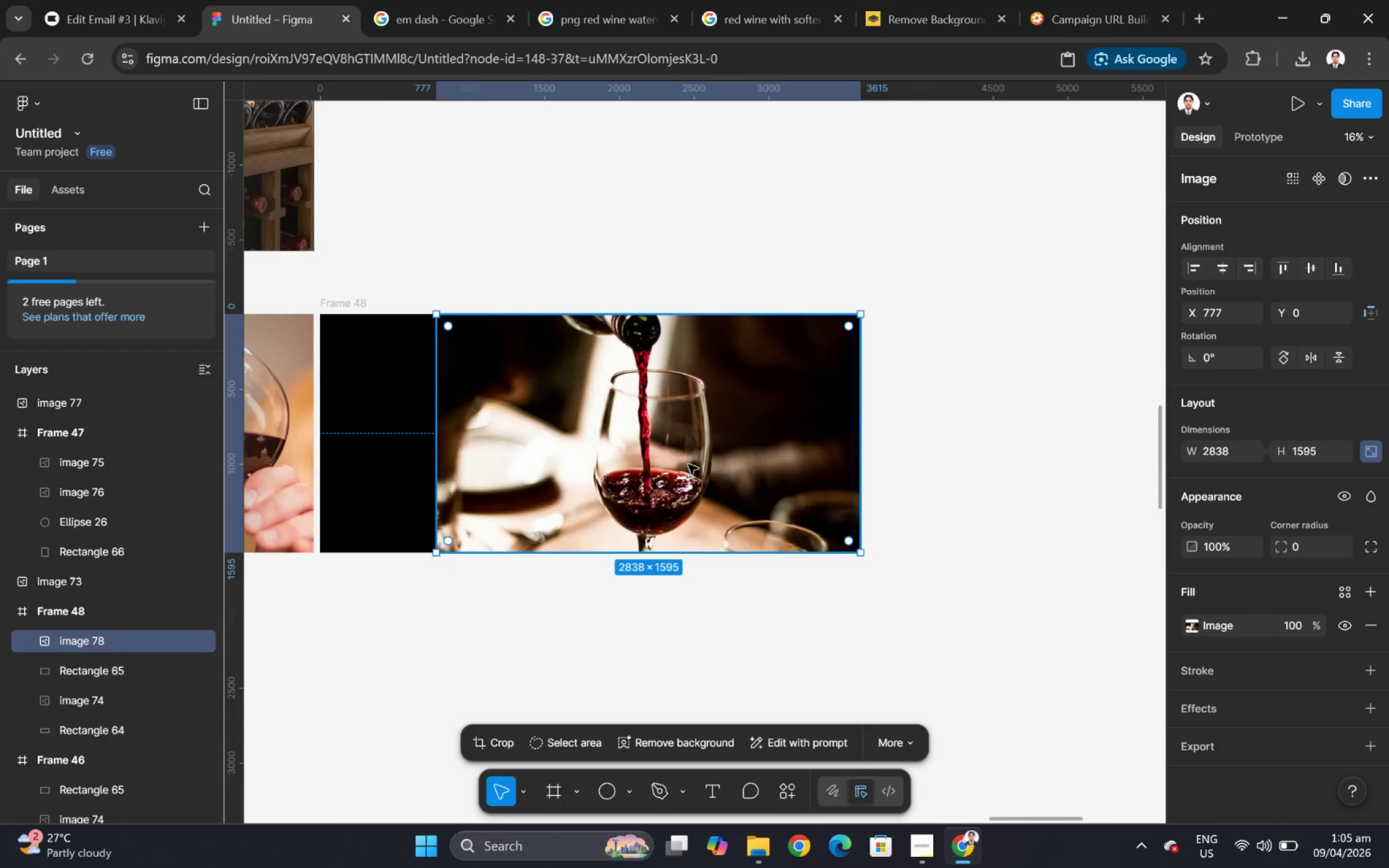 
double_click([688, 464])
 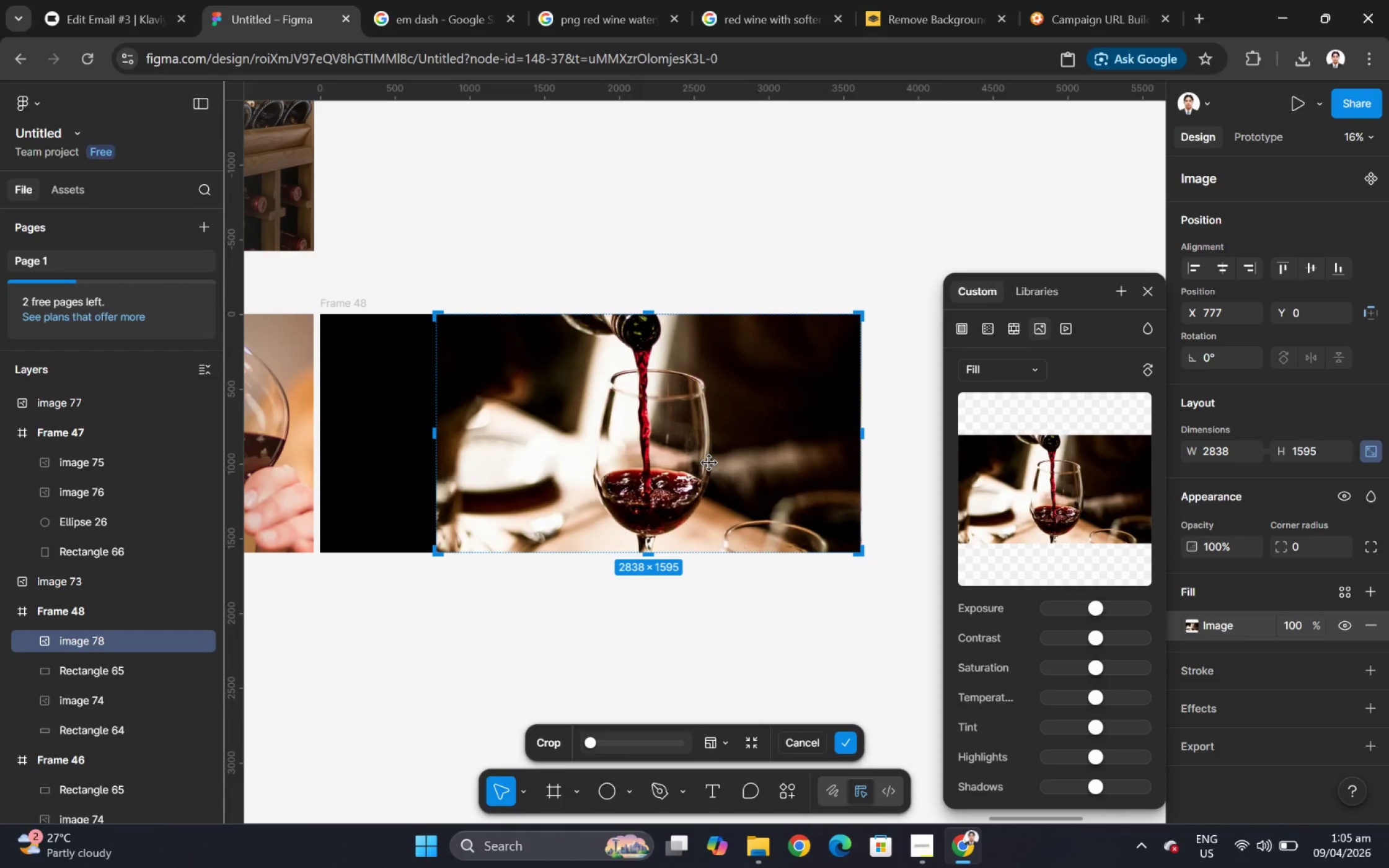 
left_click_drag(start_coordinate=[710, 463], to_coordinate=[716, 471])
 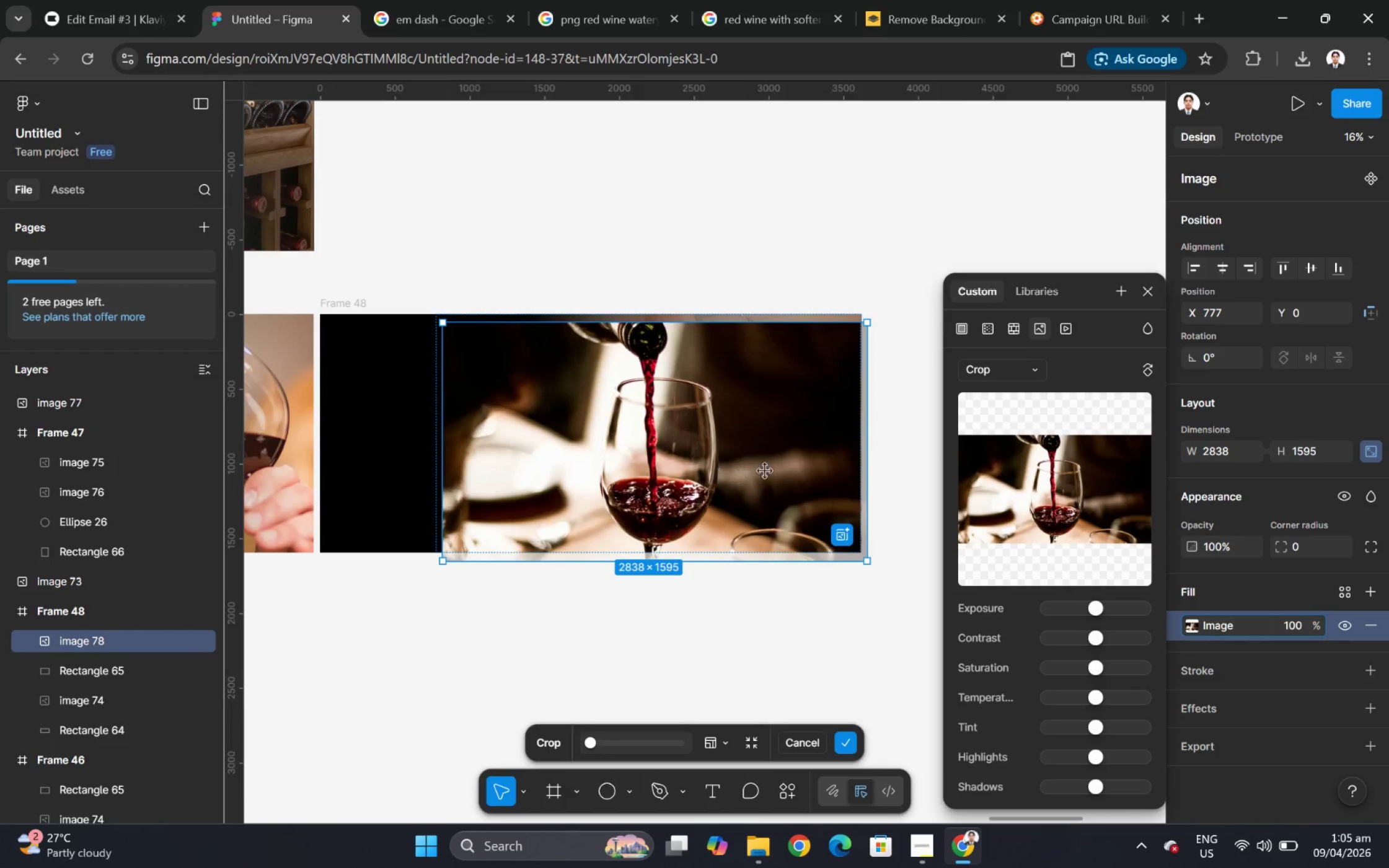 
key(Control+ControlLeft)
 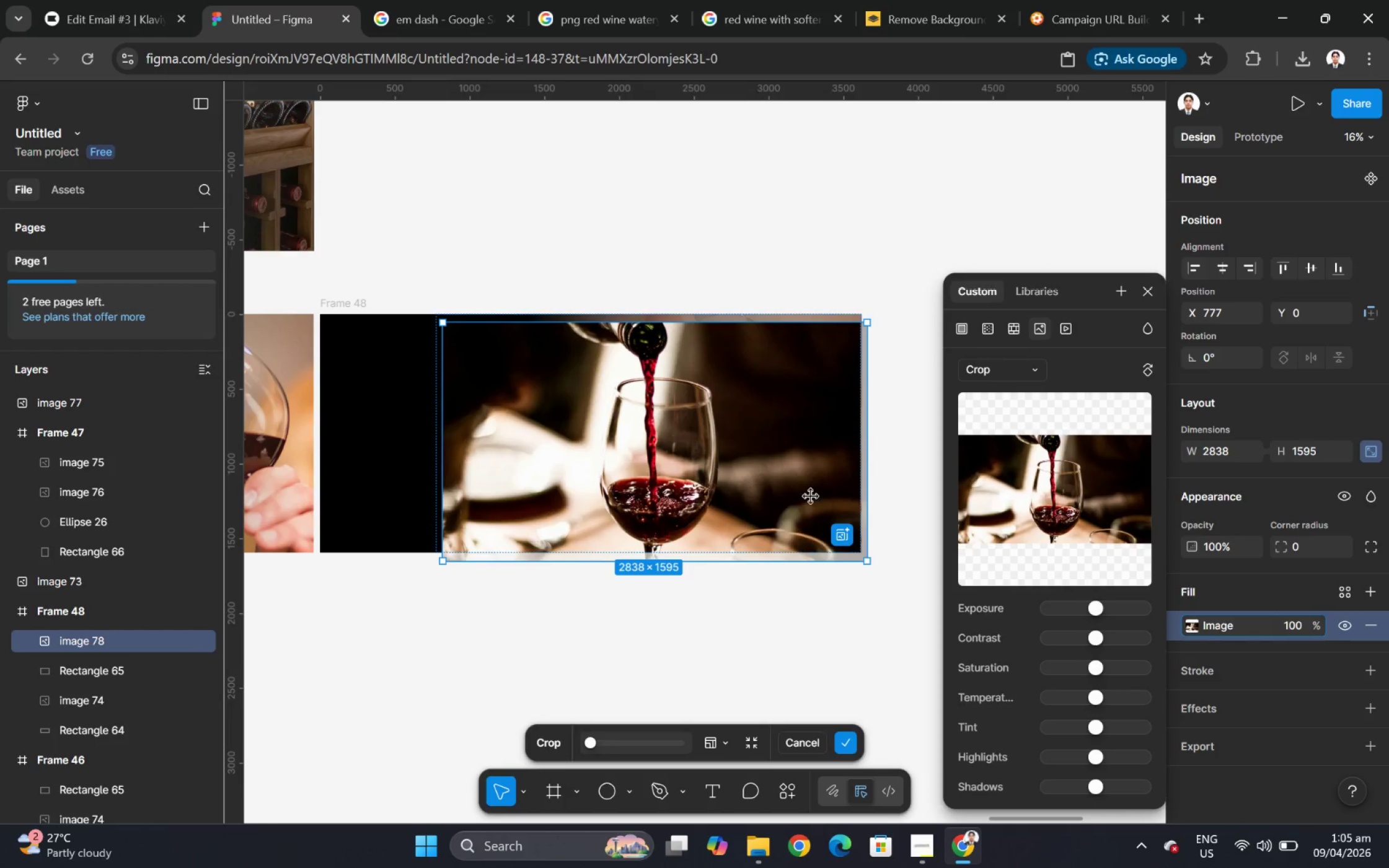 
key(Control+Z)
 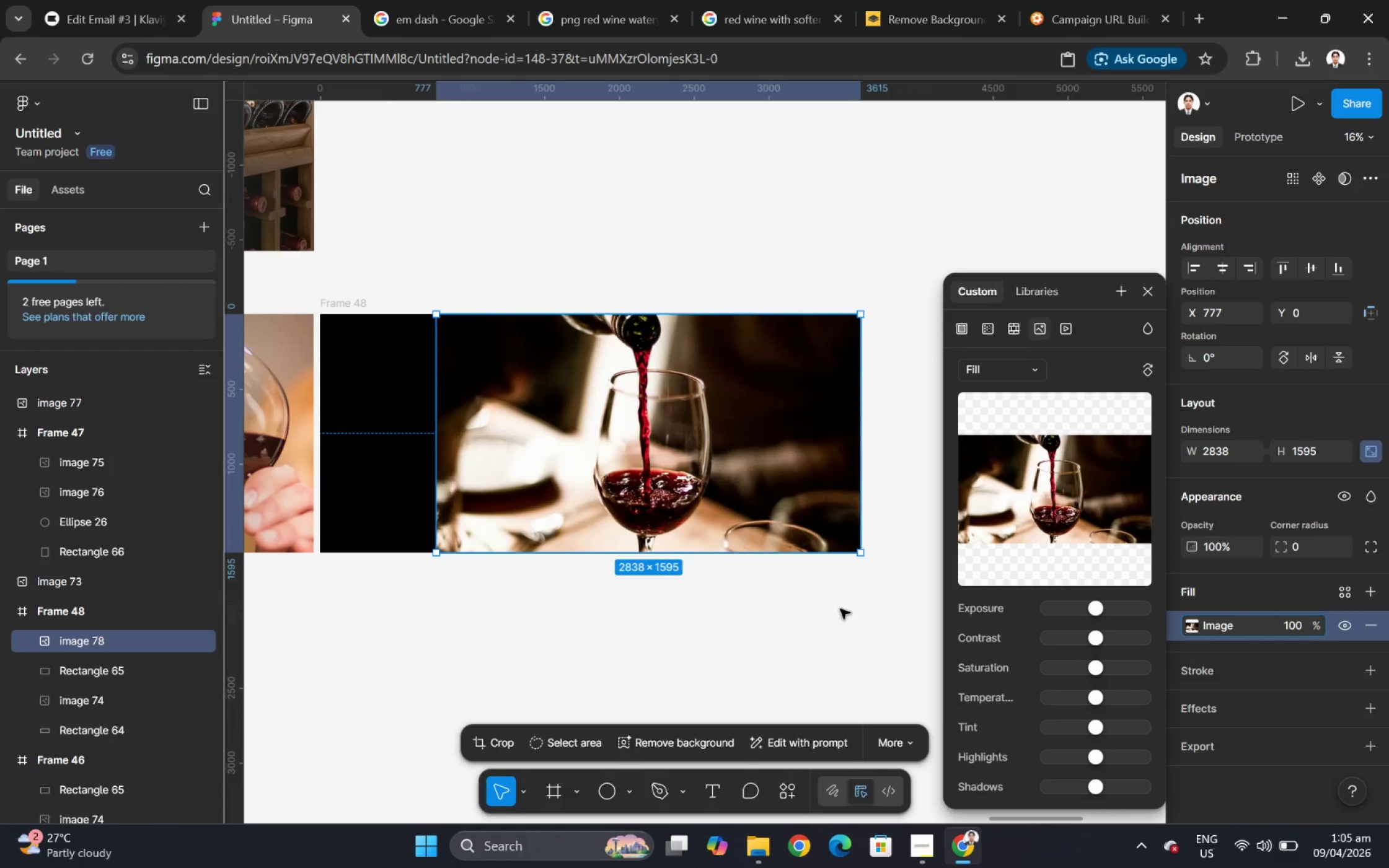 
left_click([794, 462])
 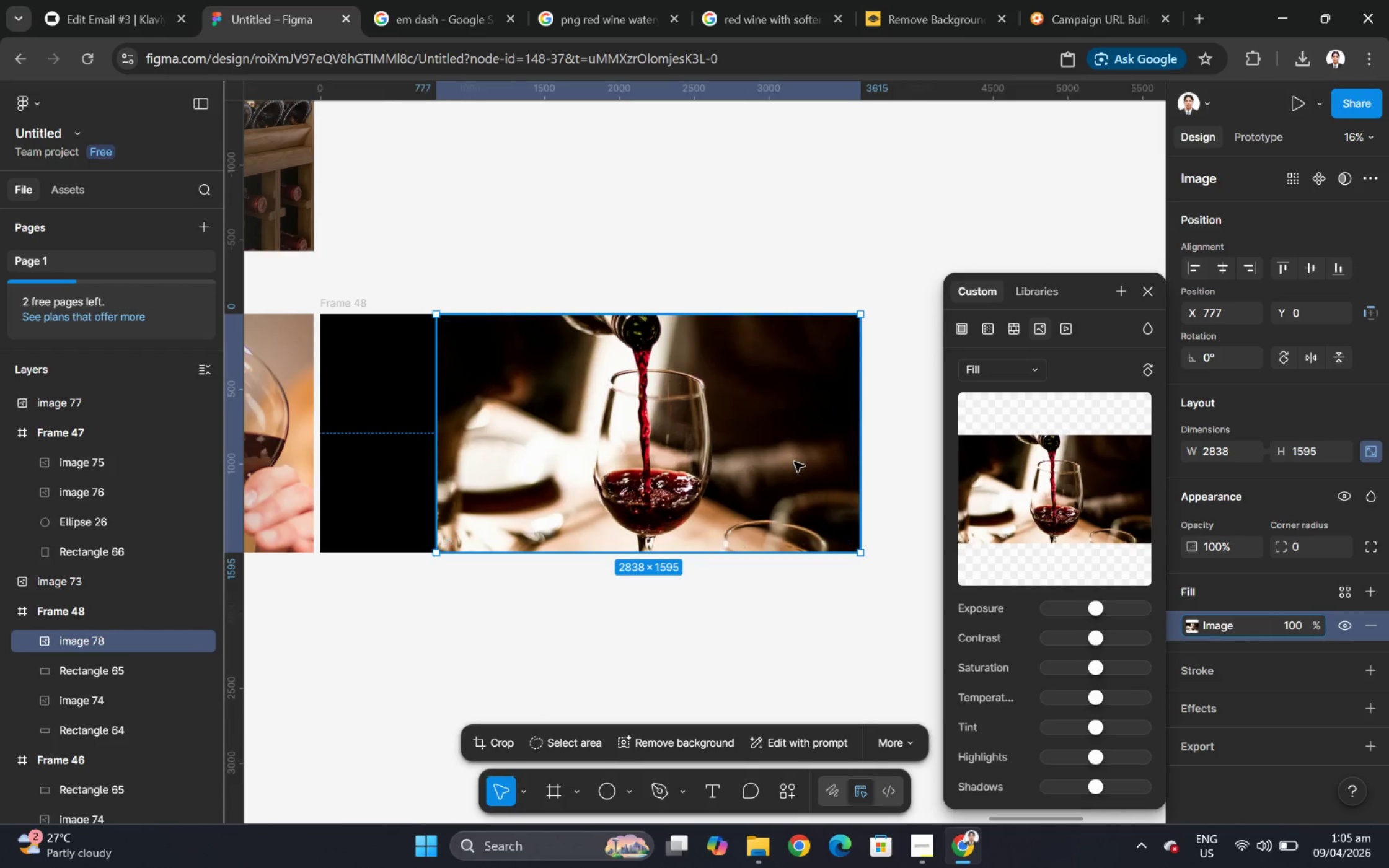 
double_click([794, 462])
 